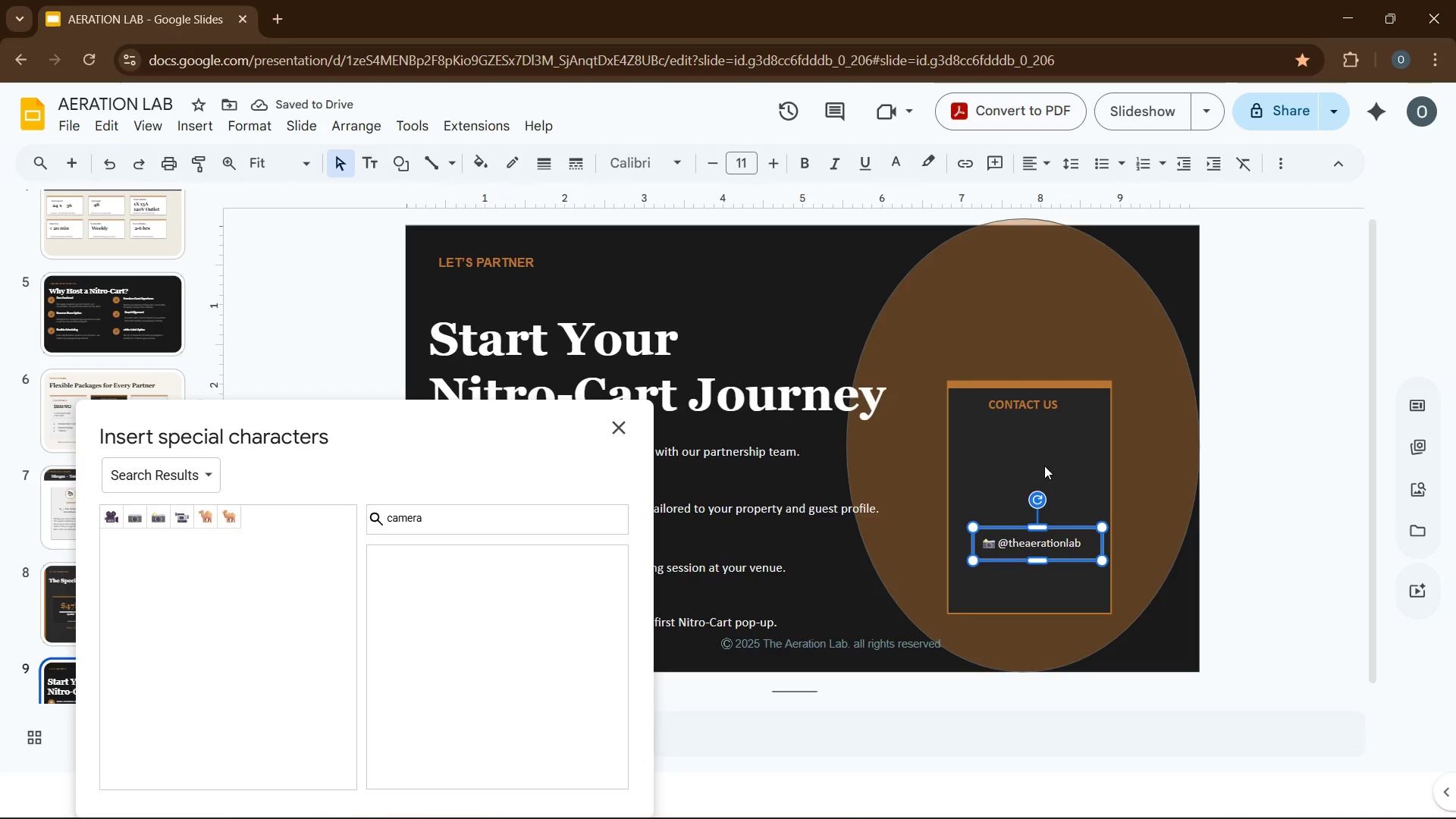 
left_click([1048, 469])
 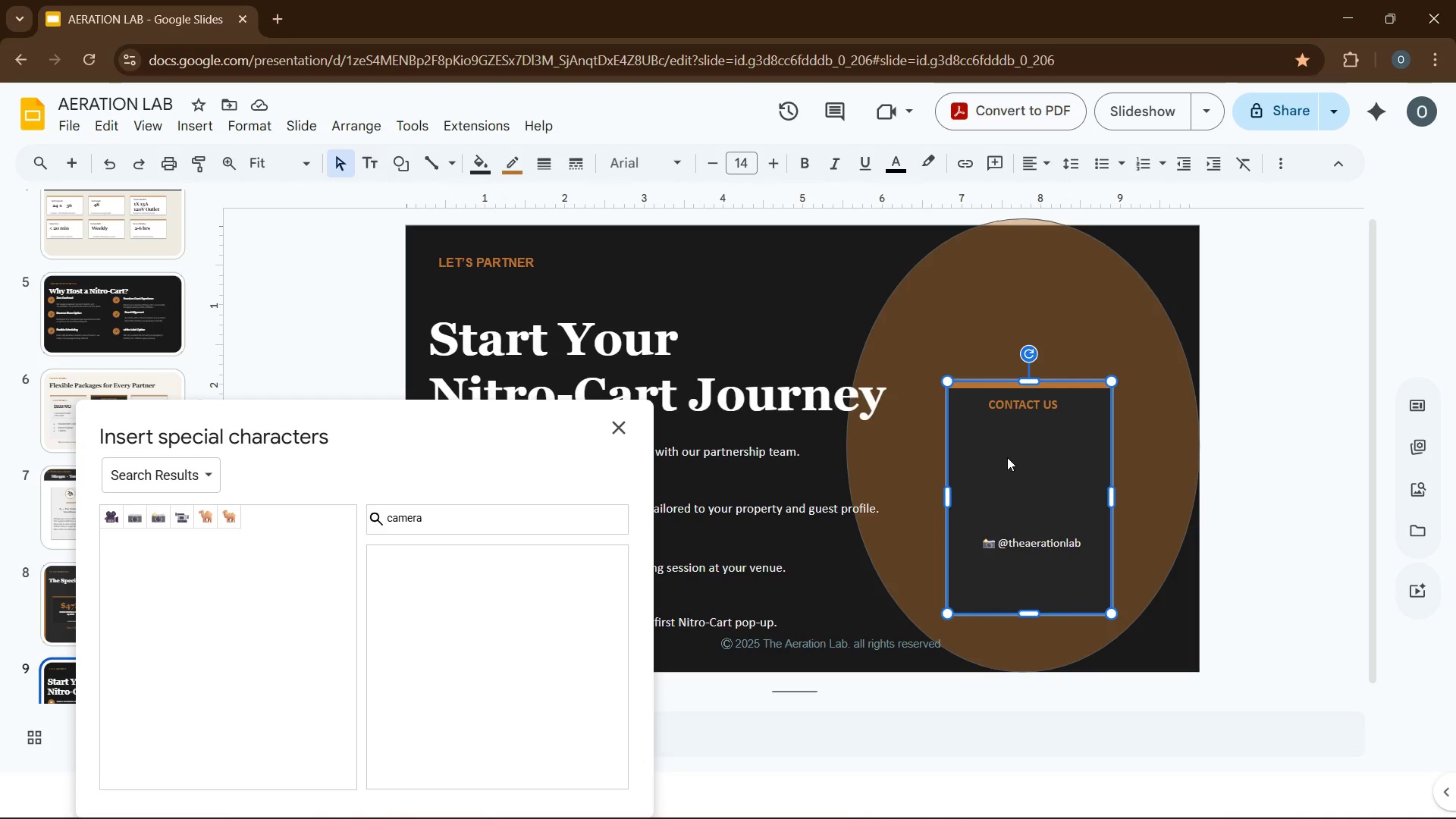 
triple_click([1006, 436])
 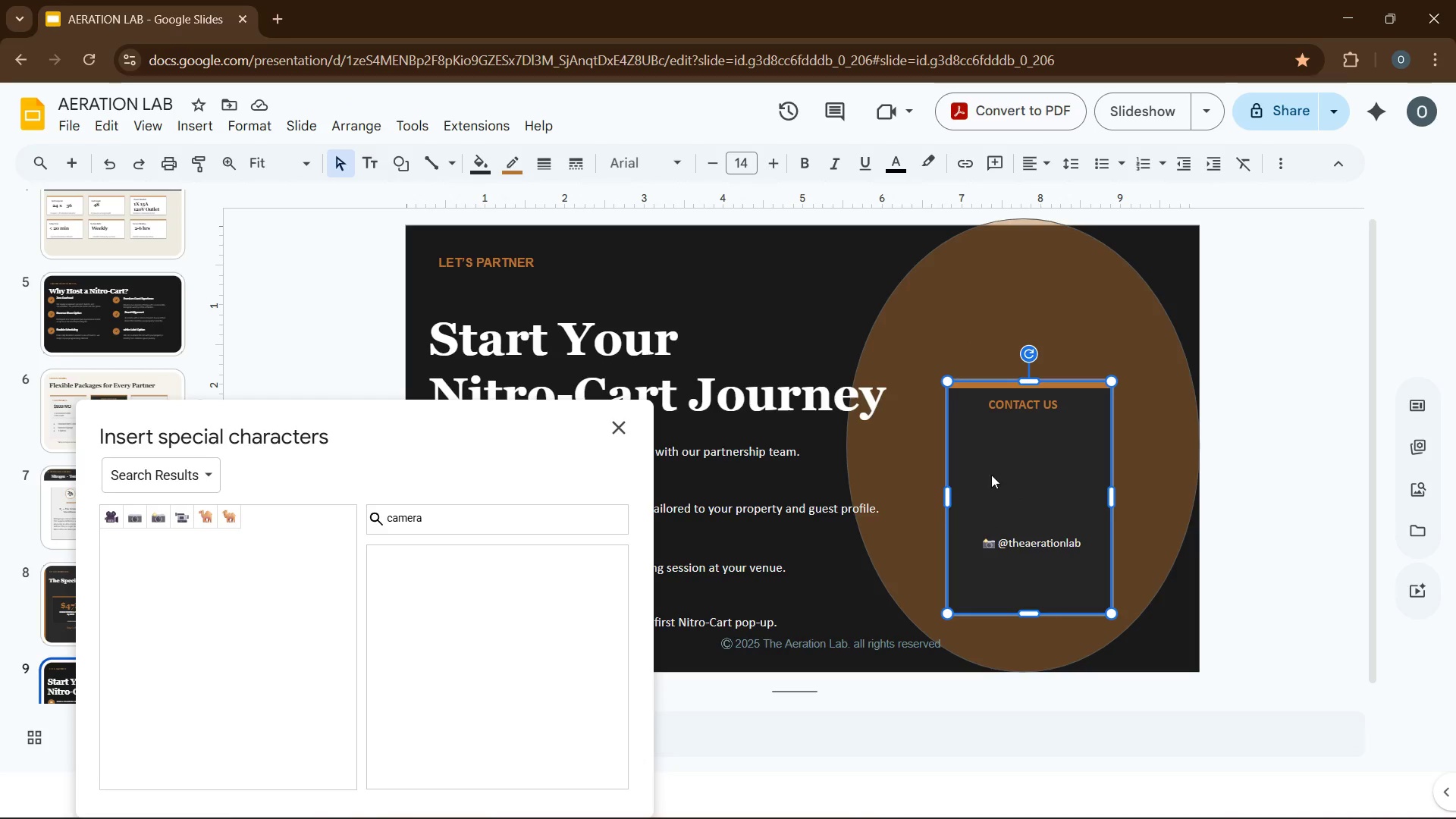 
left_click_drag(start_coordinate=[991, 475], to_coordinate=[991, 463])
 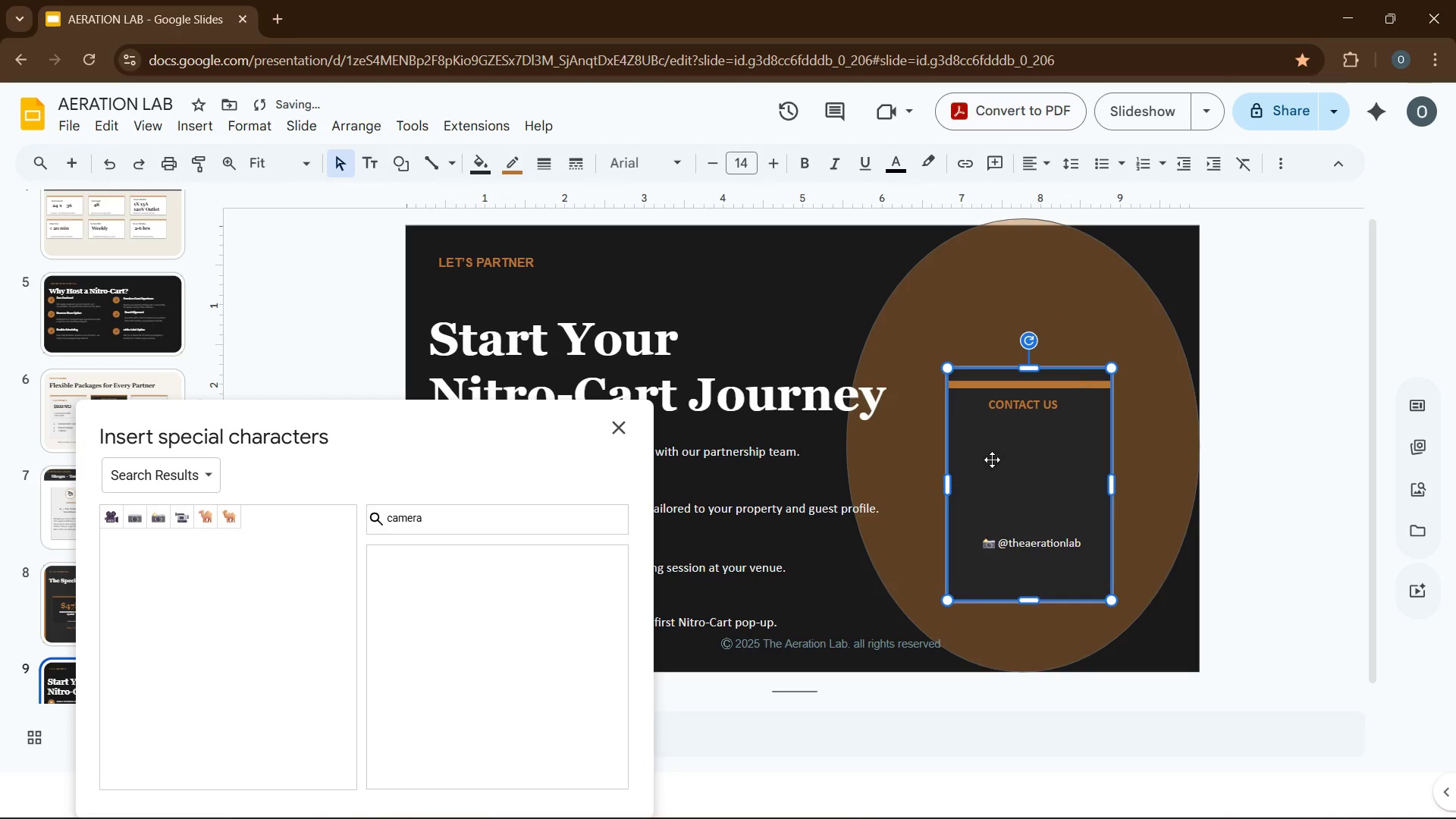 
left_click([991, 476])
 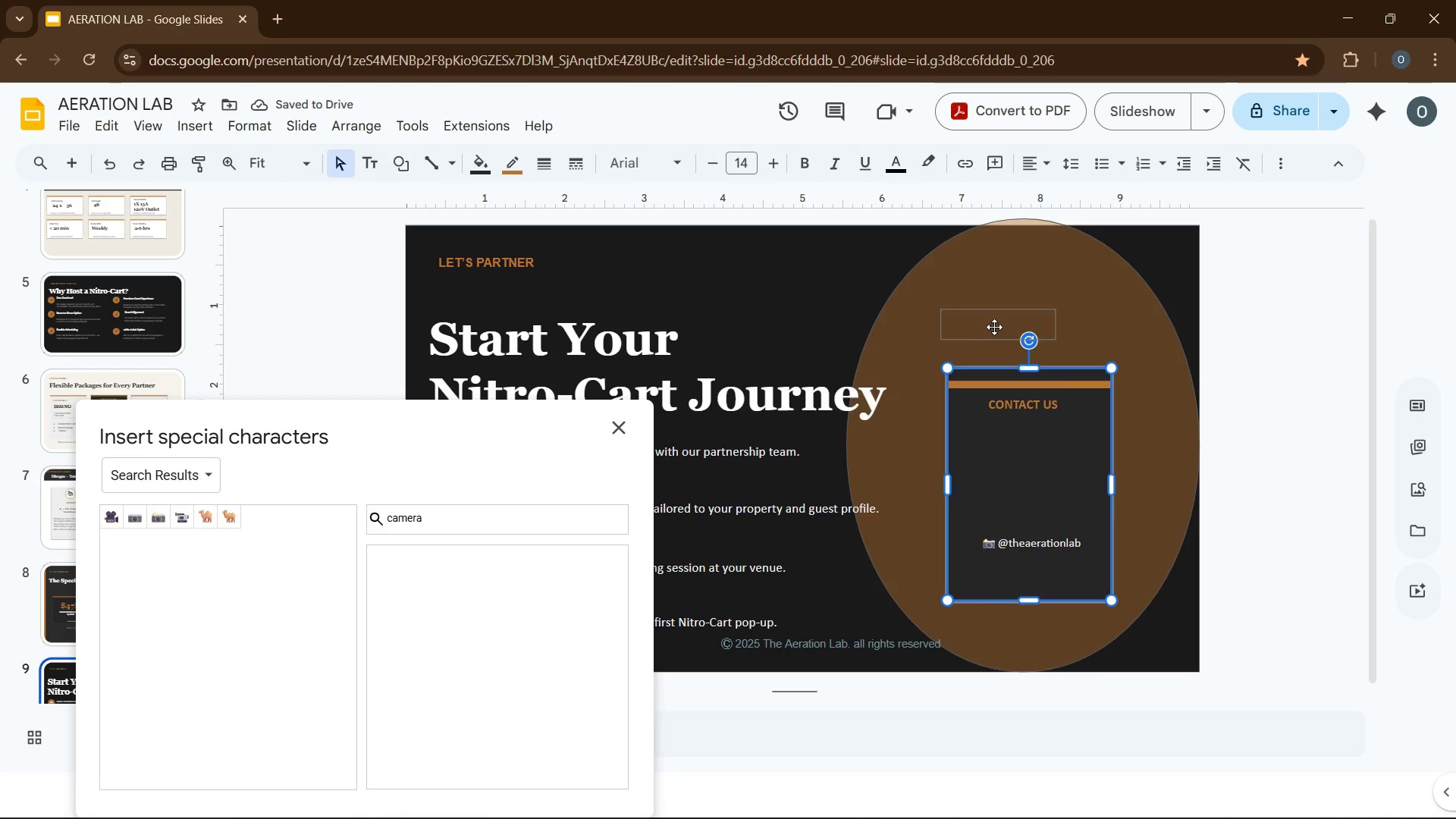 
left_click([994, 319])
 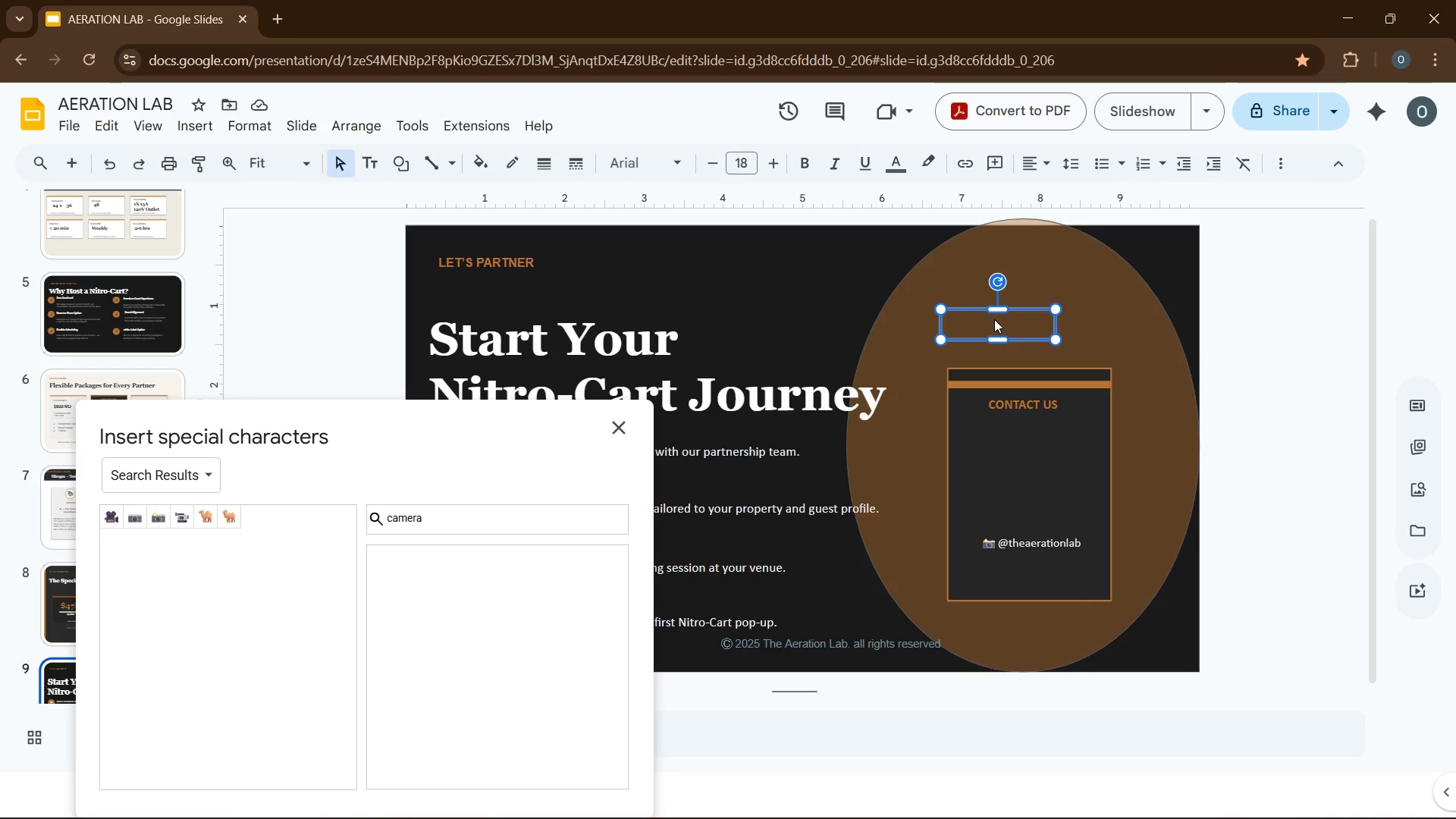 
key(Backspace)
 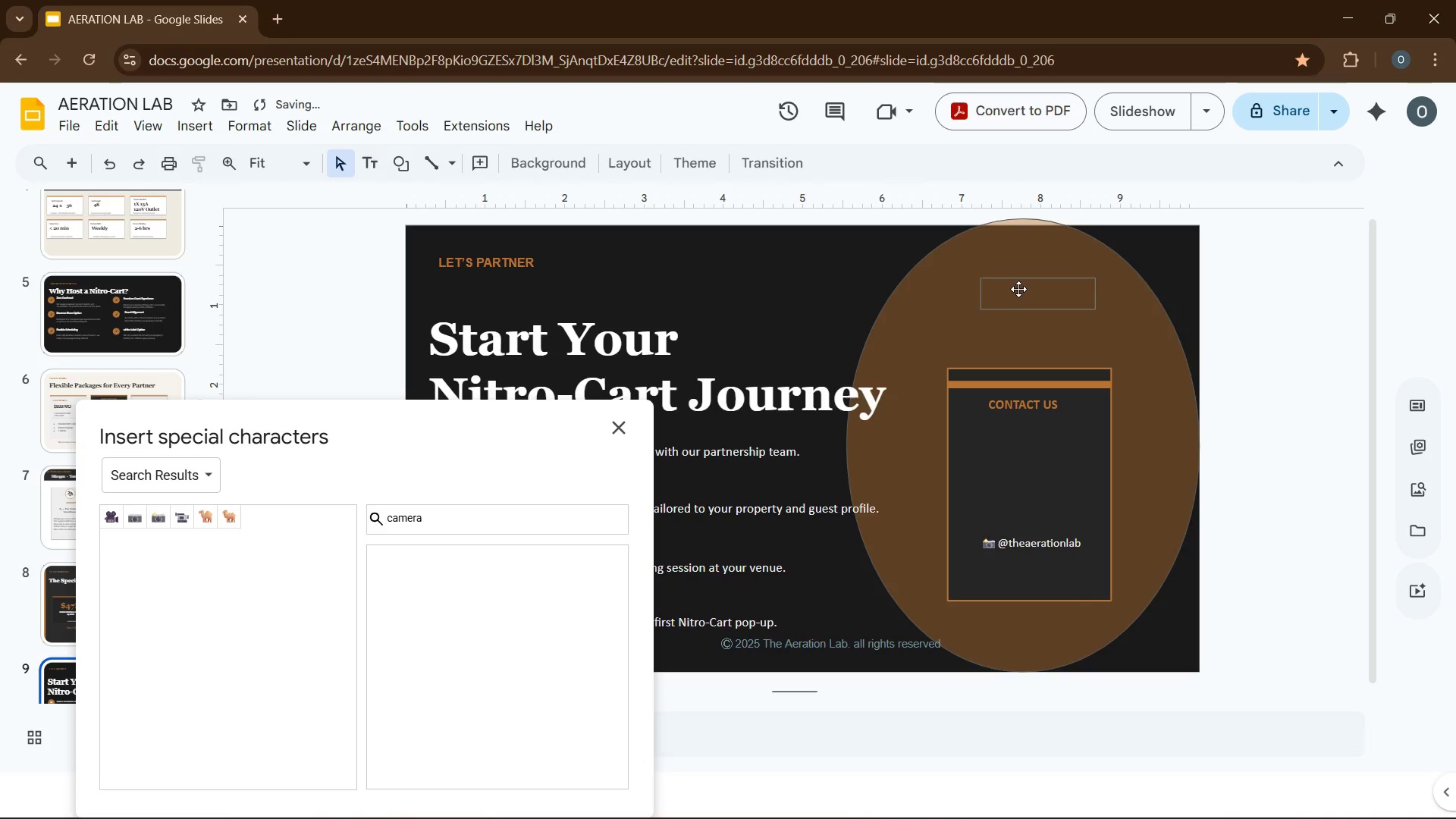 
left_click([1019, 287])
 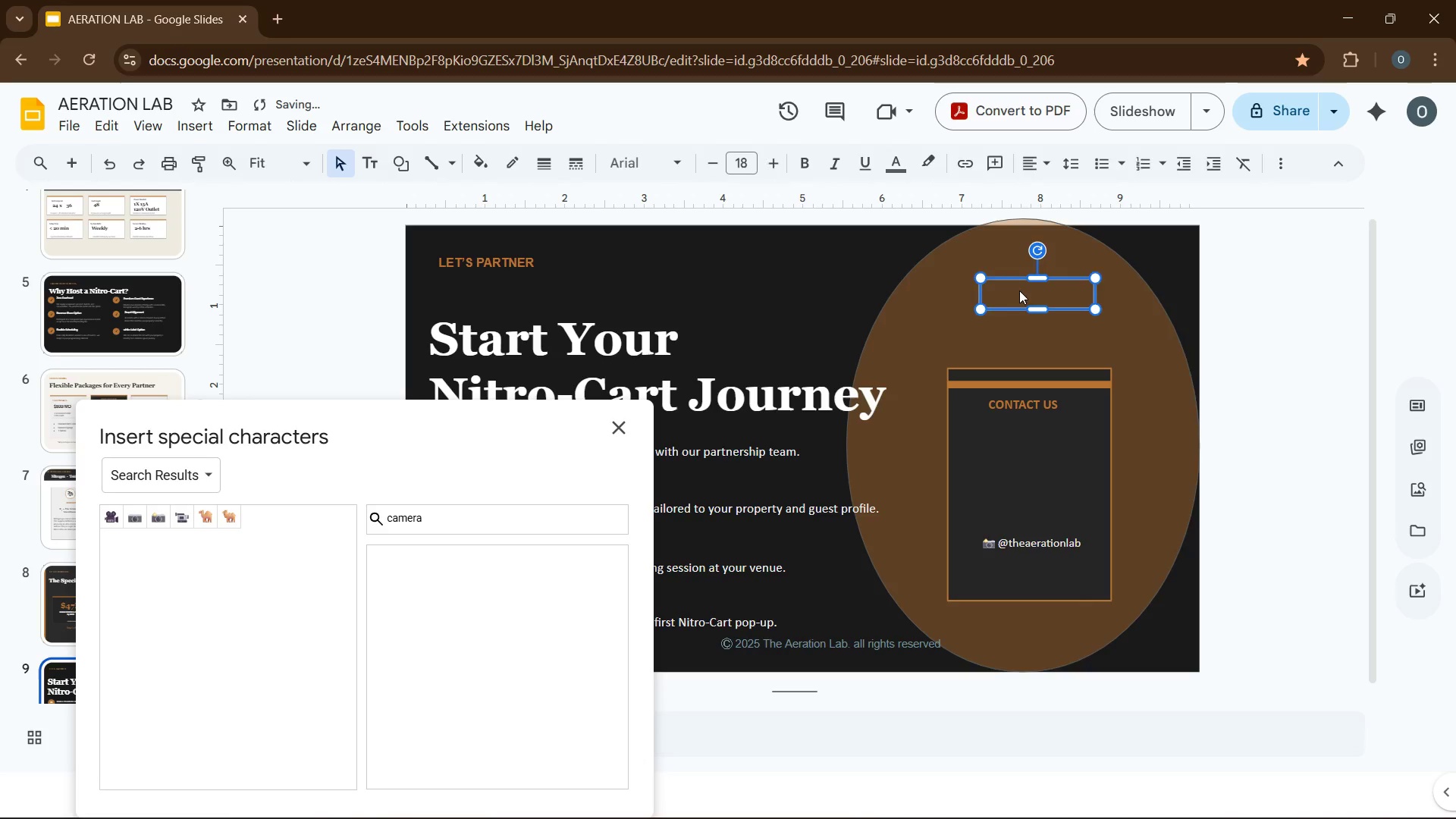 
key(Backspace)
 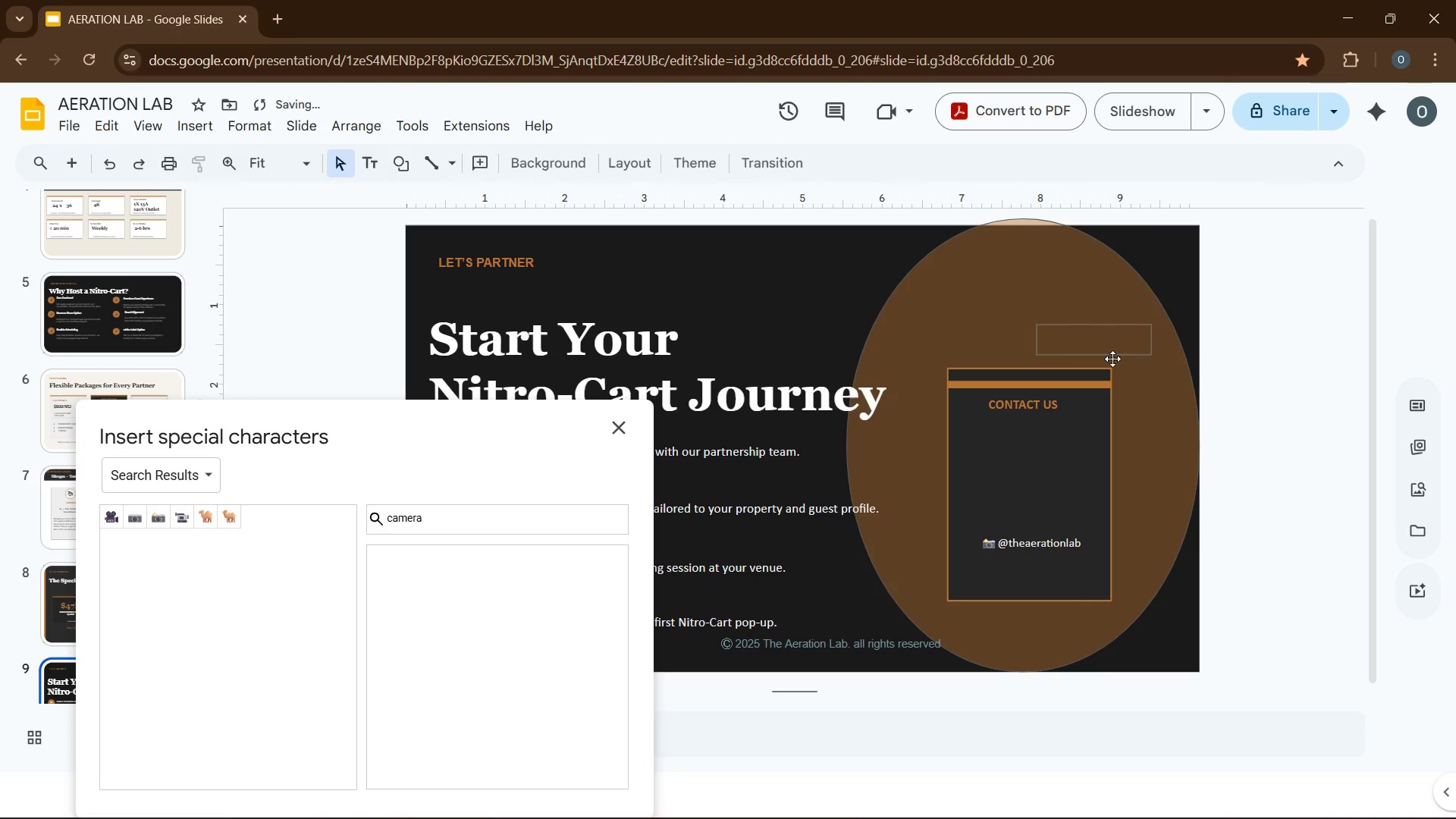 
left_click([1113, 357])
 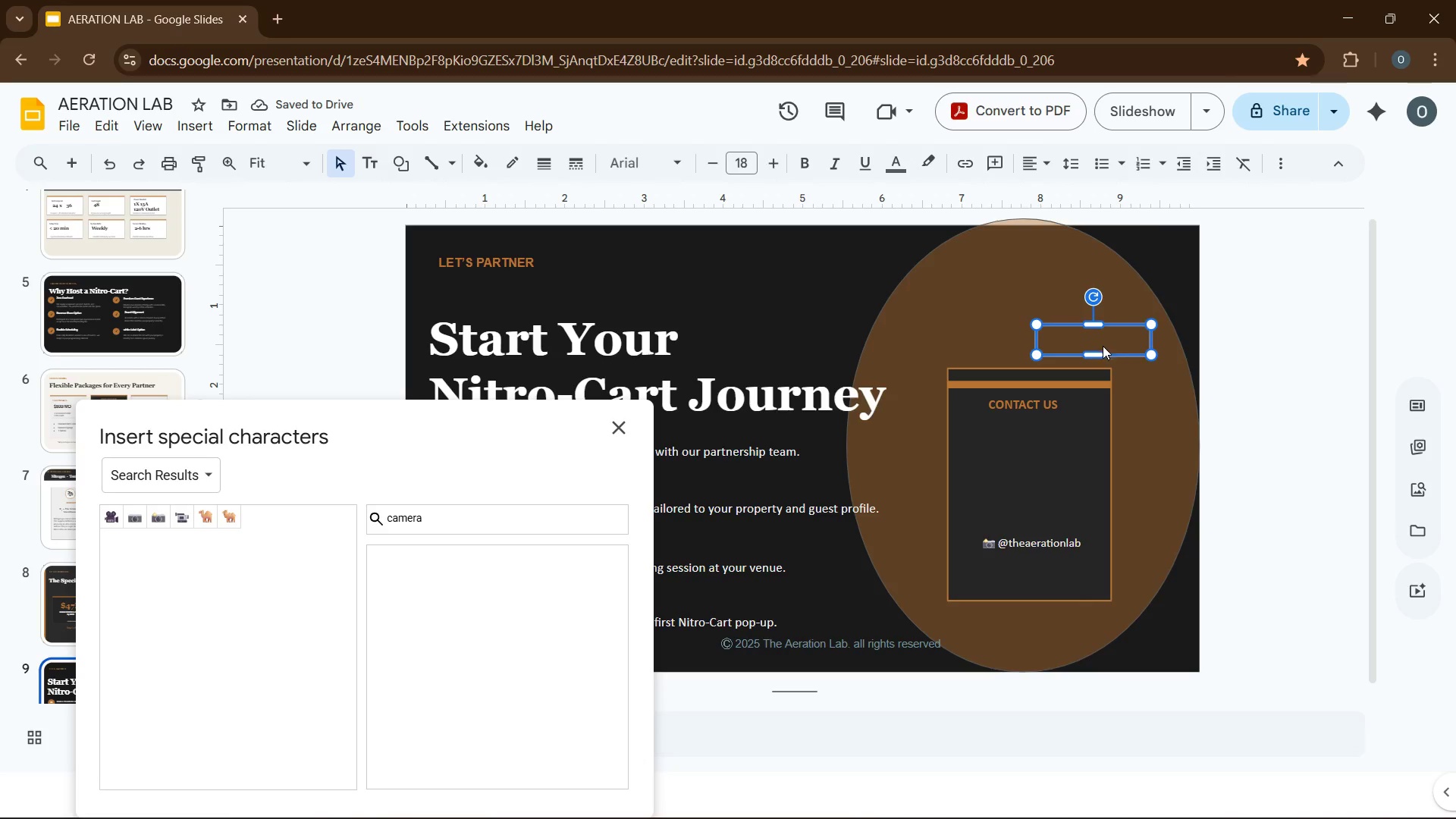 
left_click_drag(start_coordinate=[1129, 353], to_coordinate=[1060, 449])
 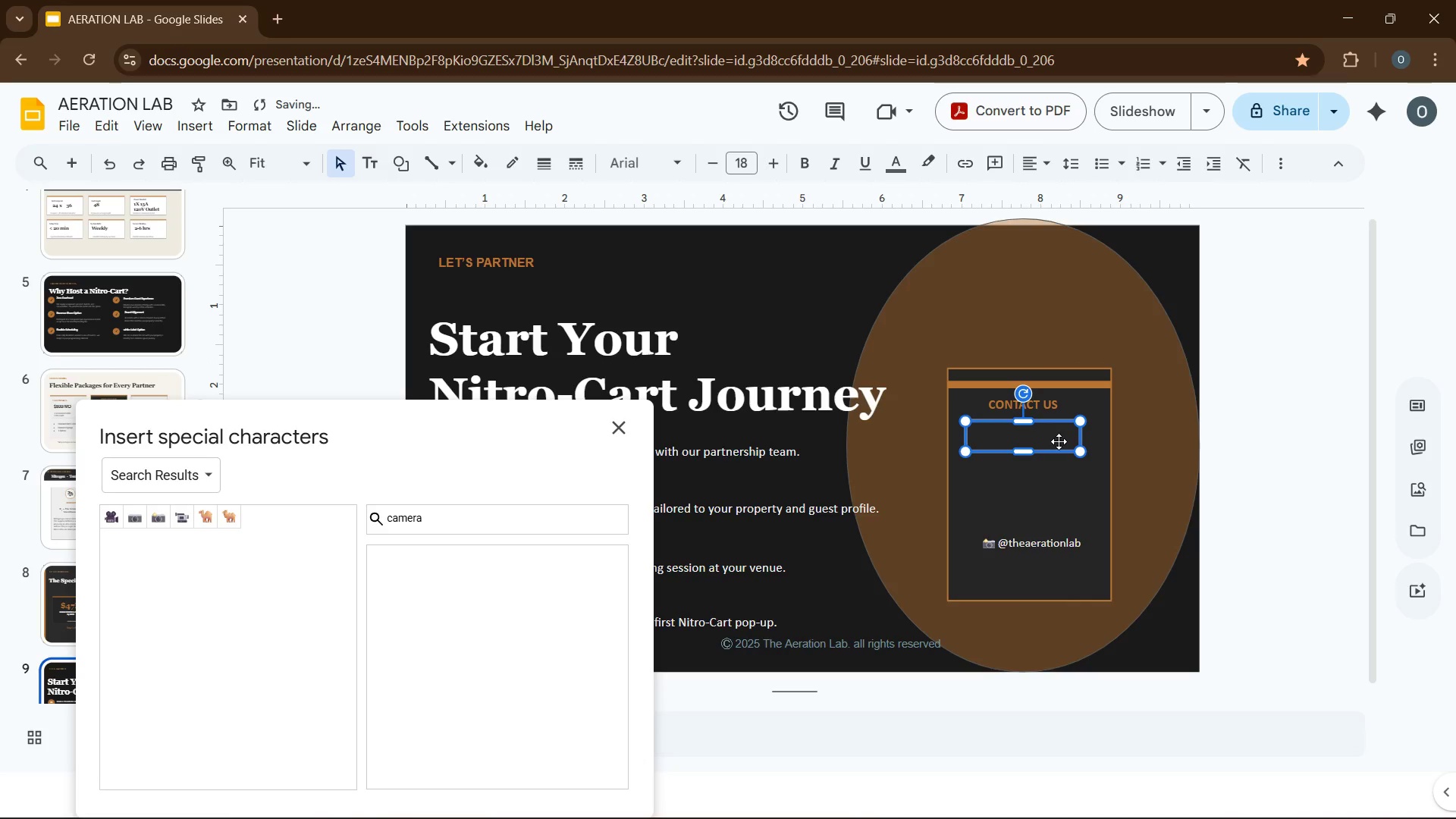 
left_click([1024, 432])
 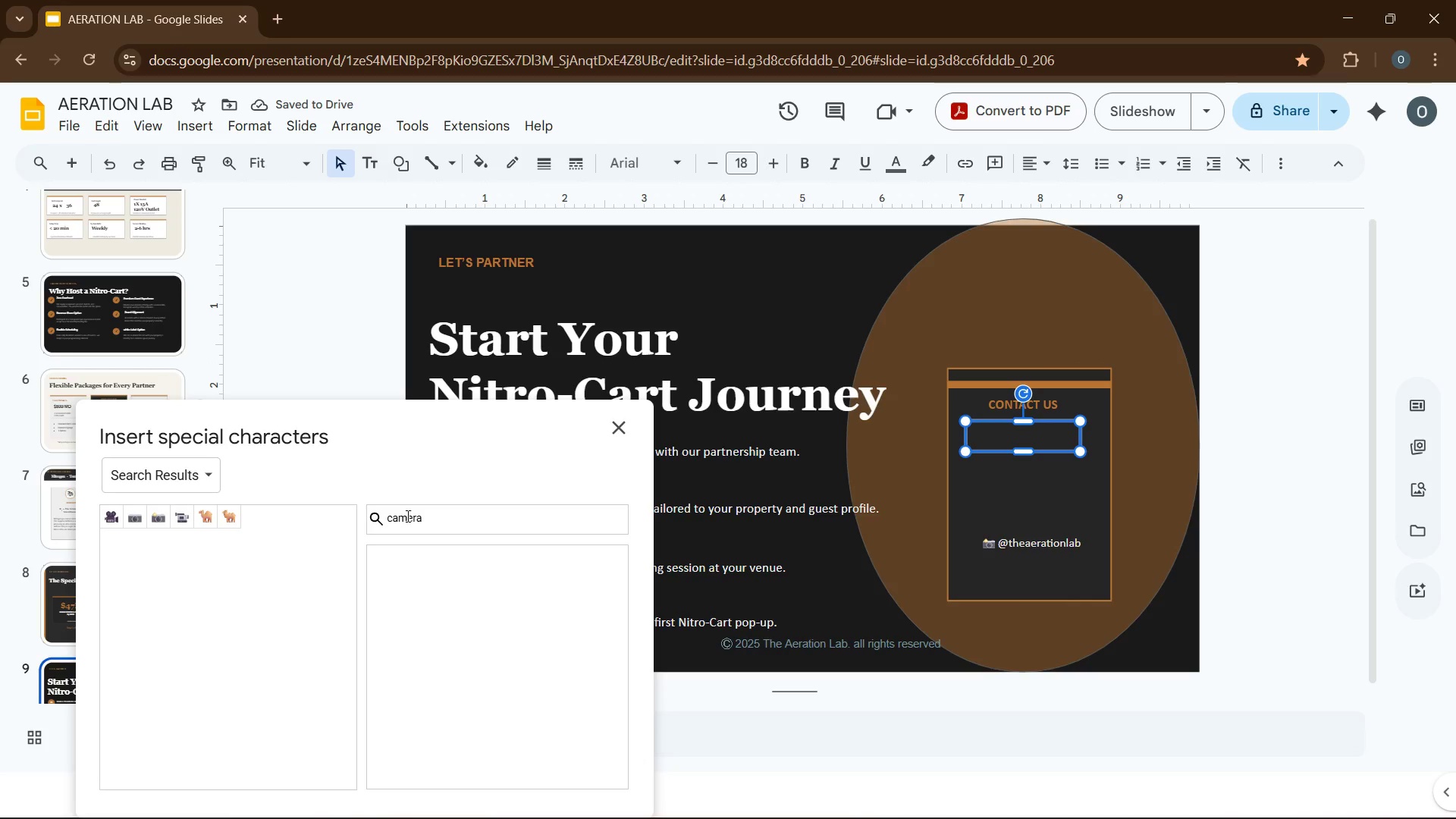 
double_click([408, 516])
 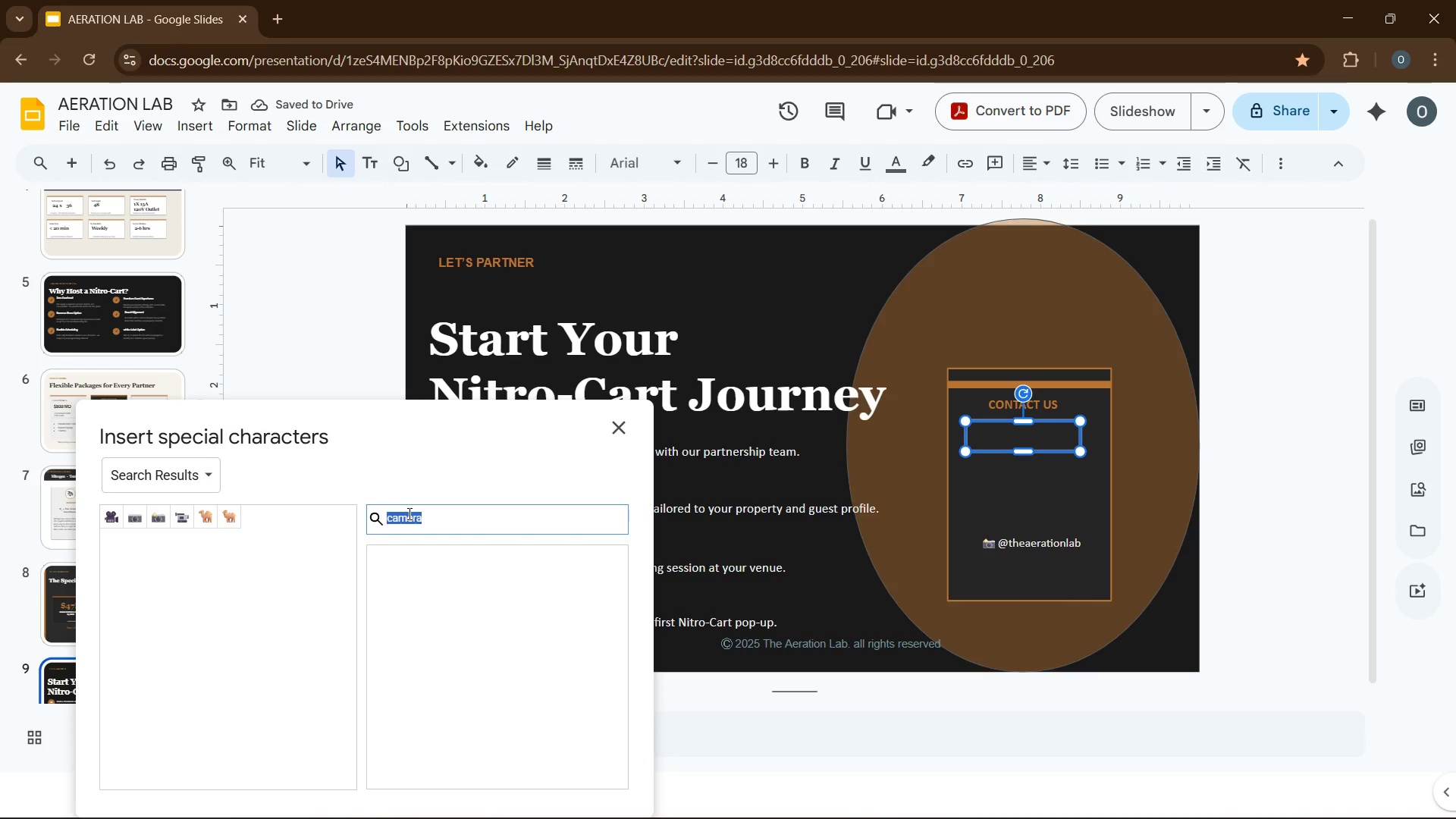 
type(phone)
 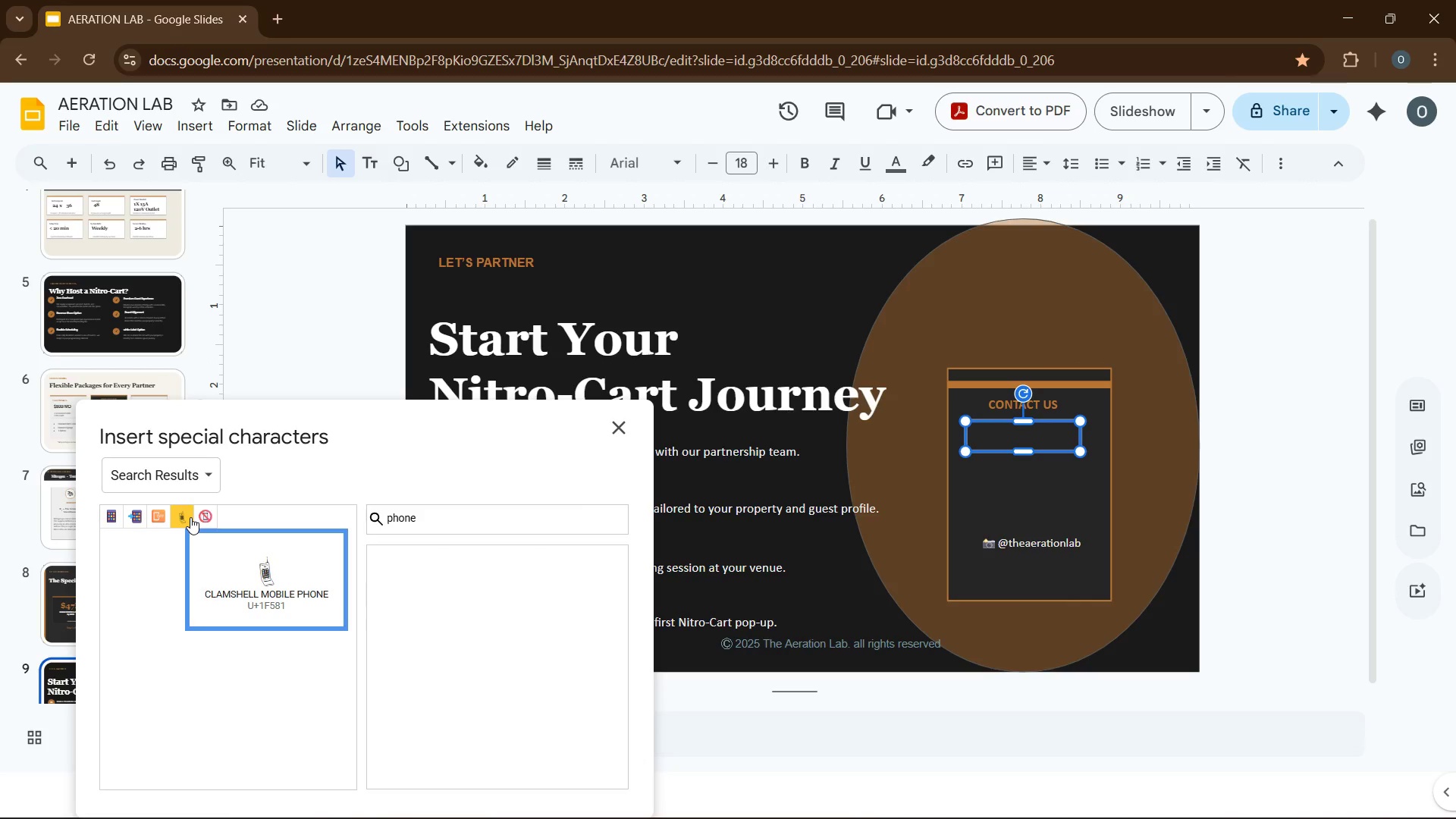 
key(Backspace)
 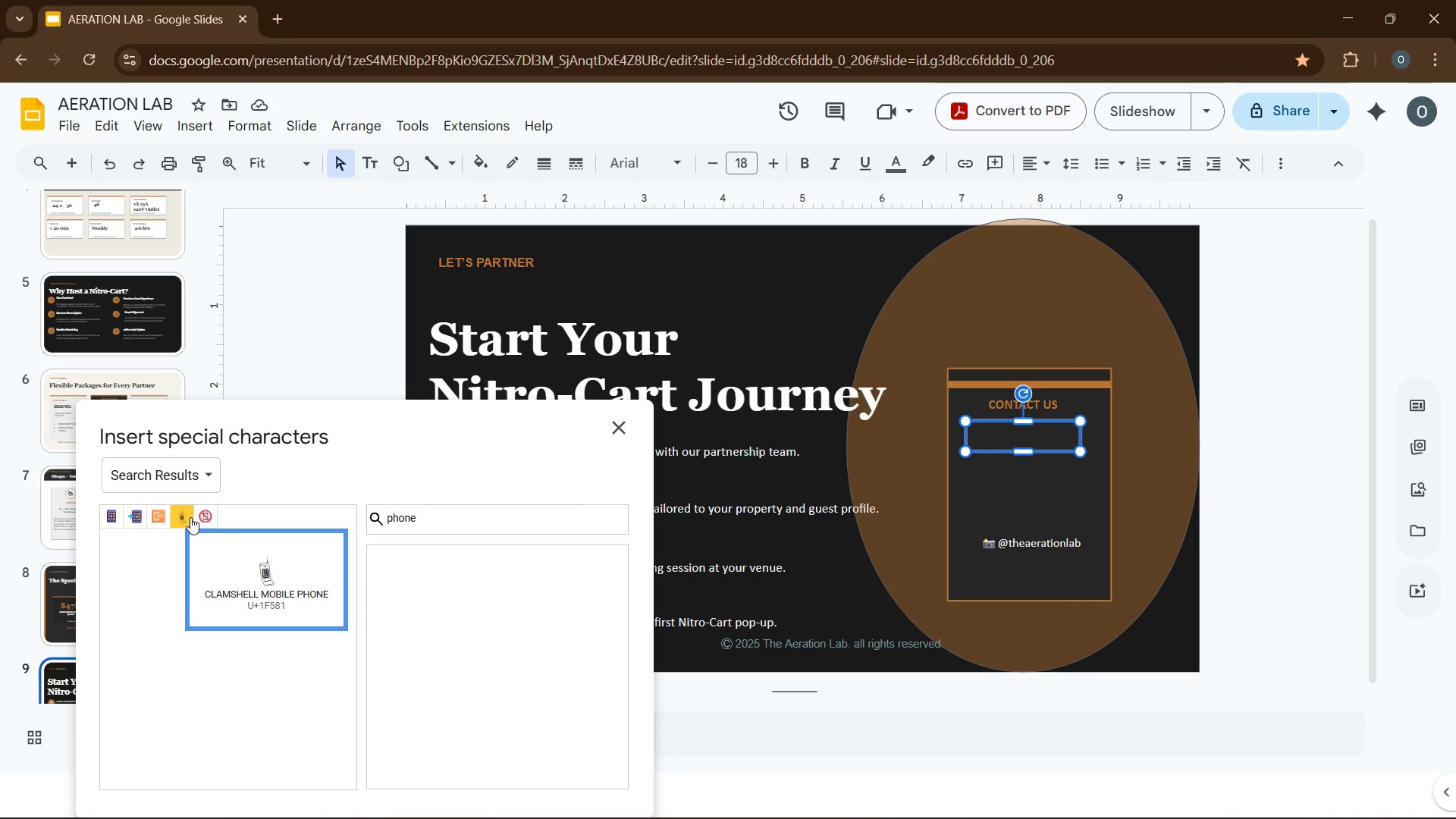 
key(Backspace)
 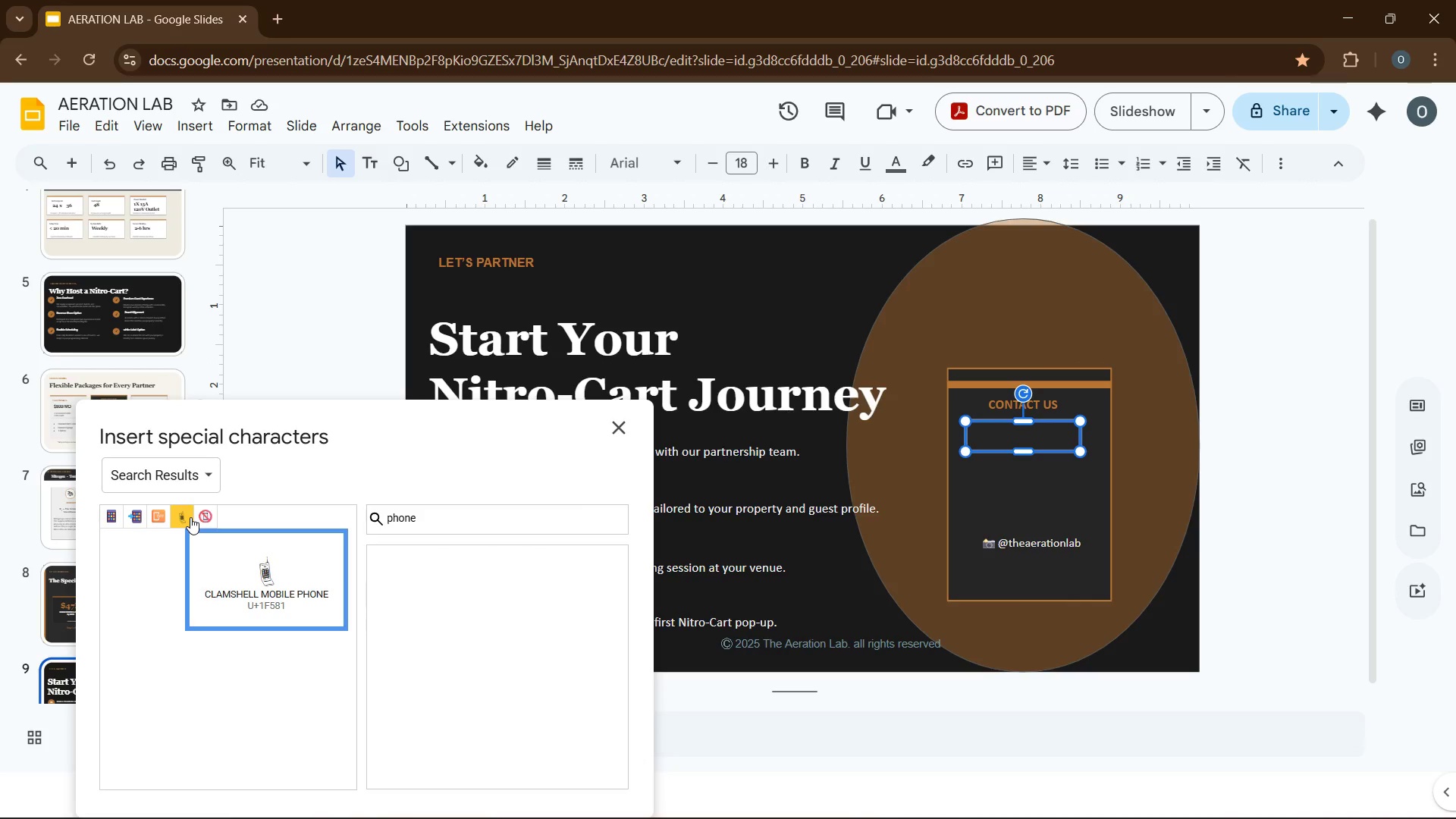 
key(Backspace)
 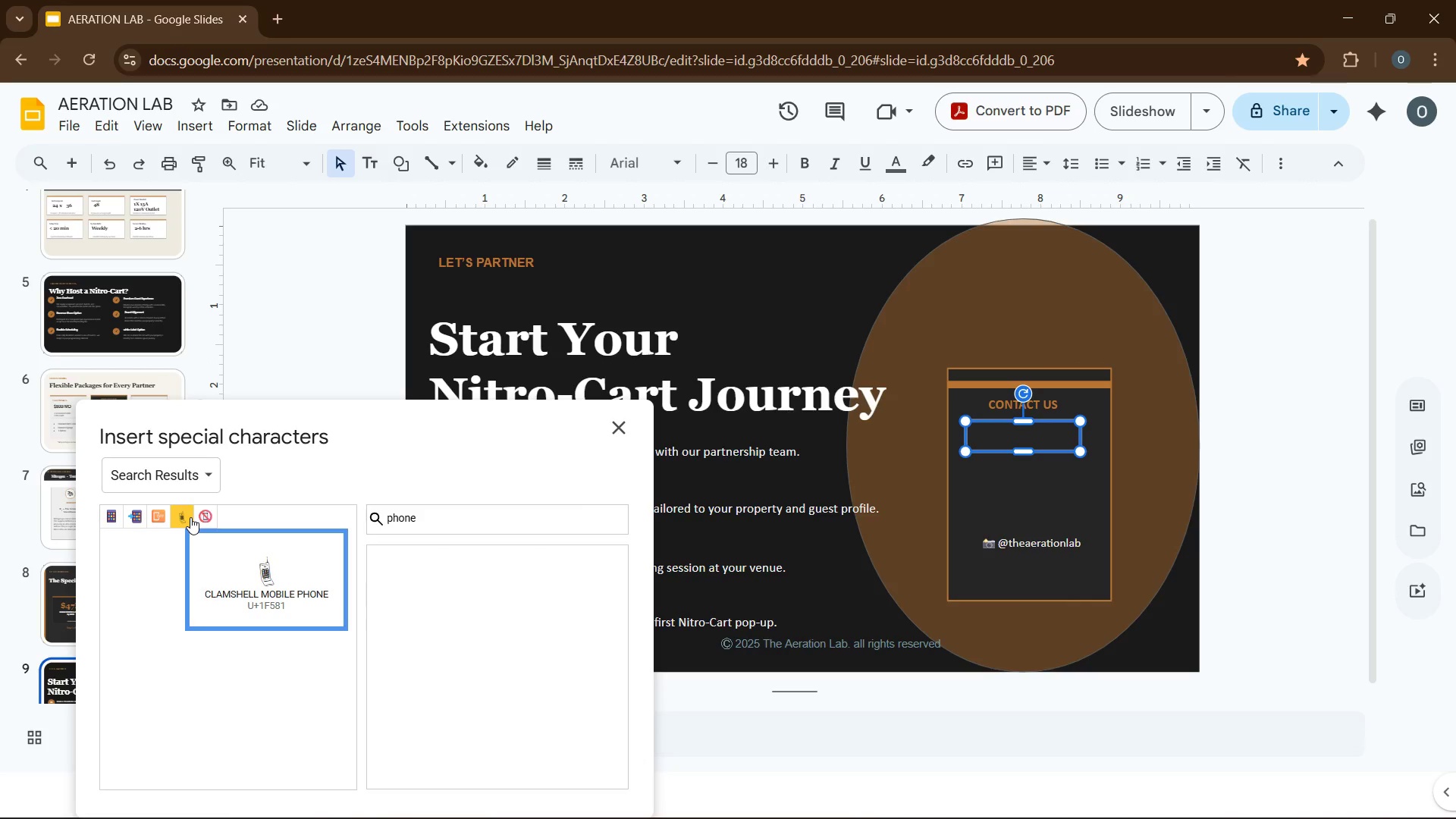 
key(Backspace)
 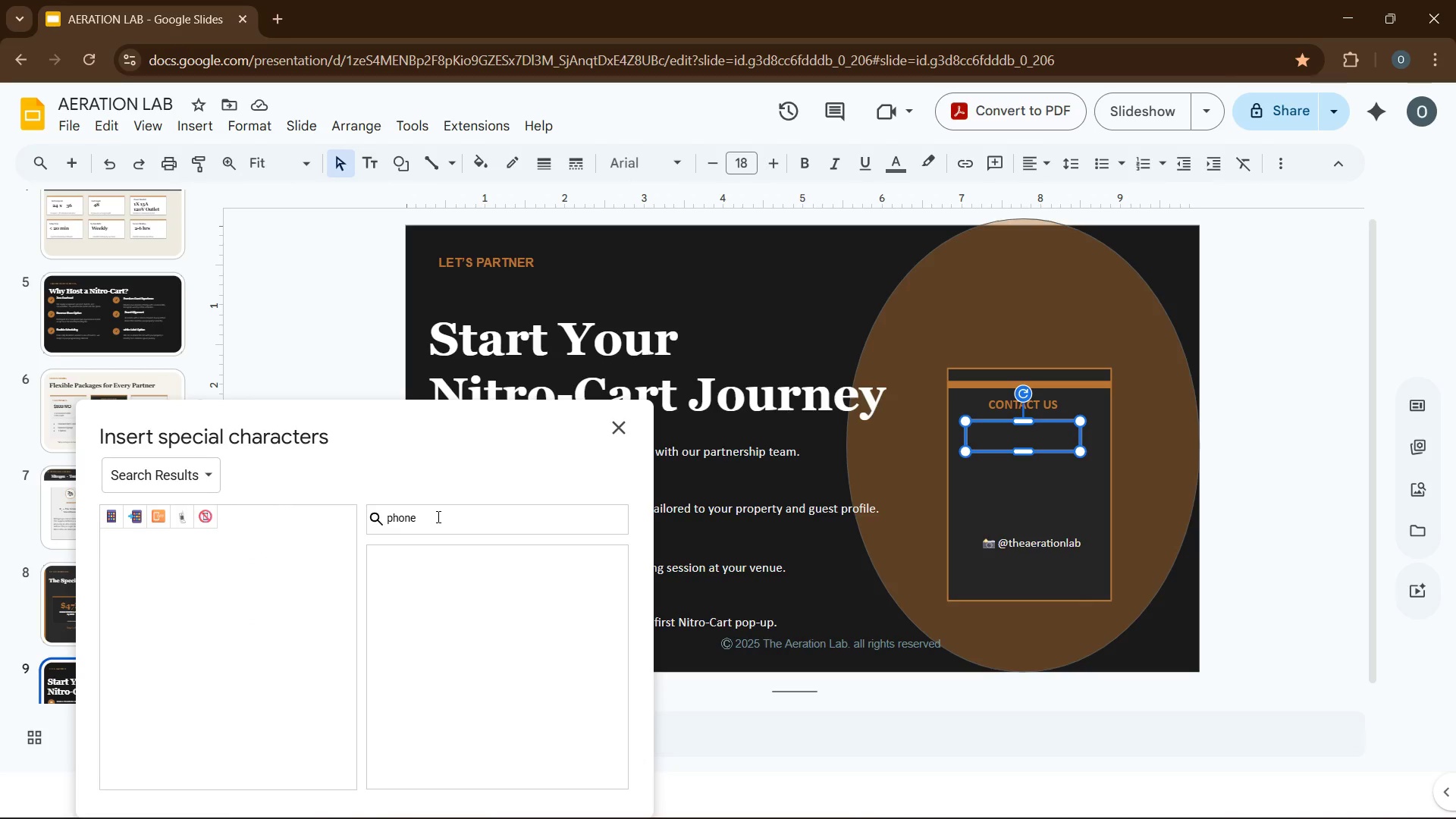 
double_click([435, 521])
 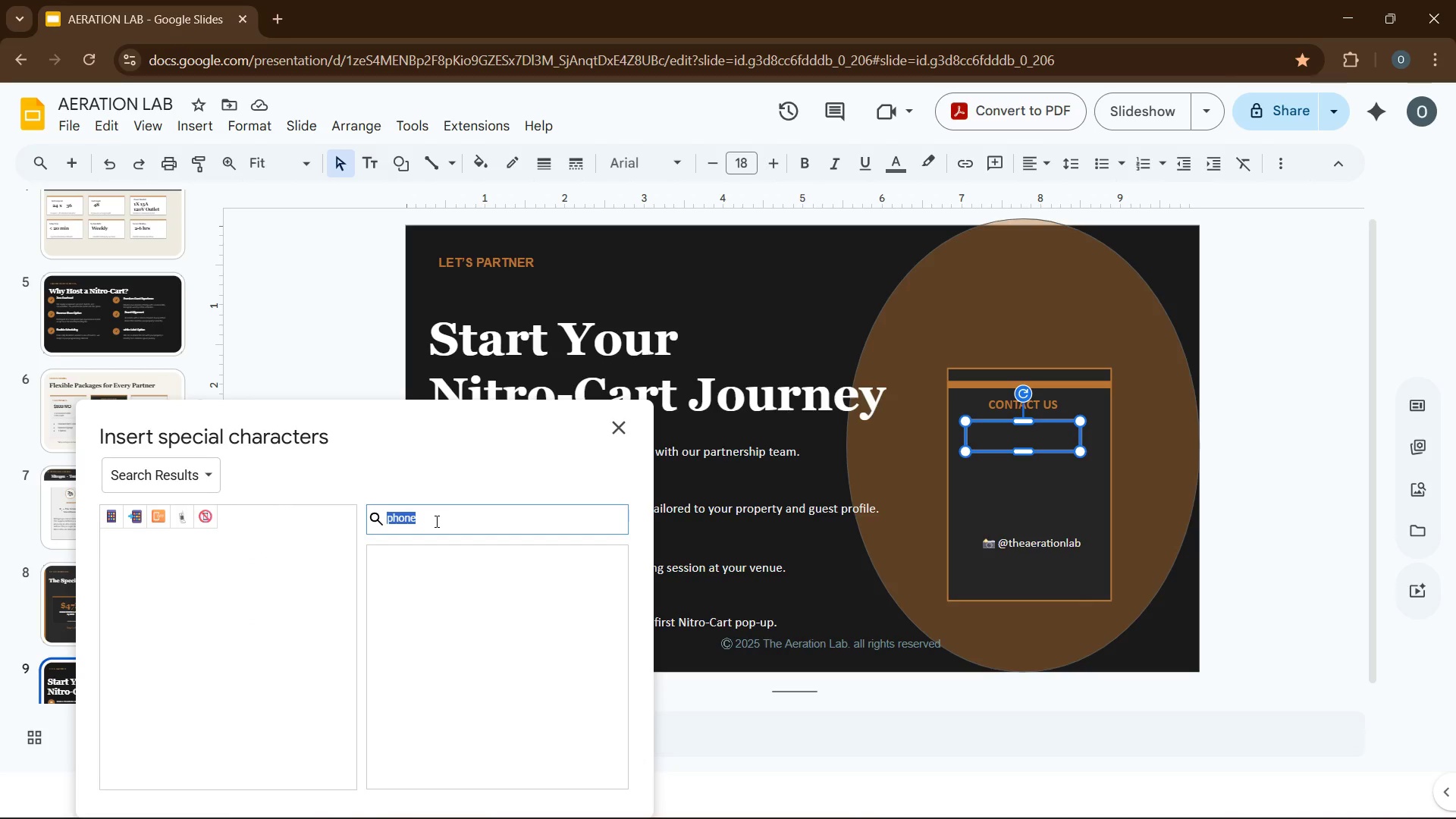 
type(telep)
 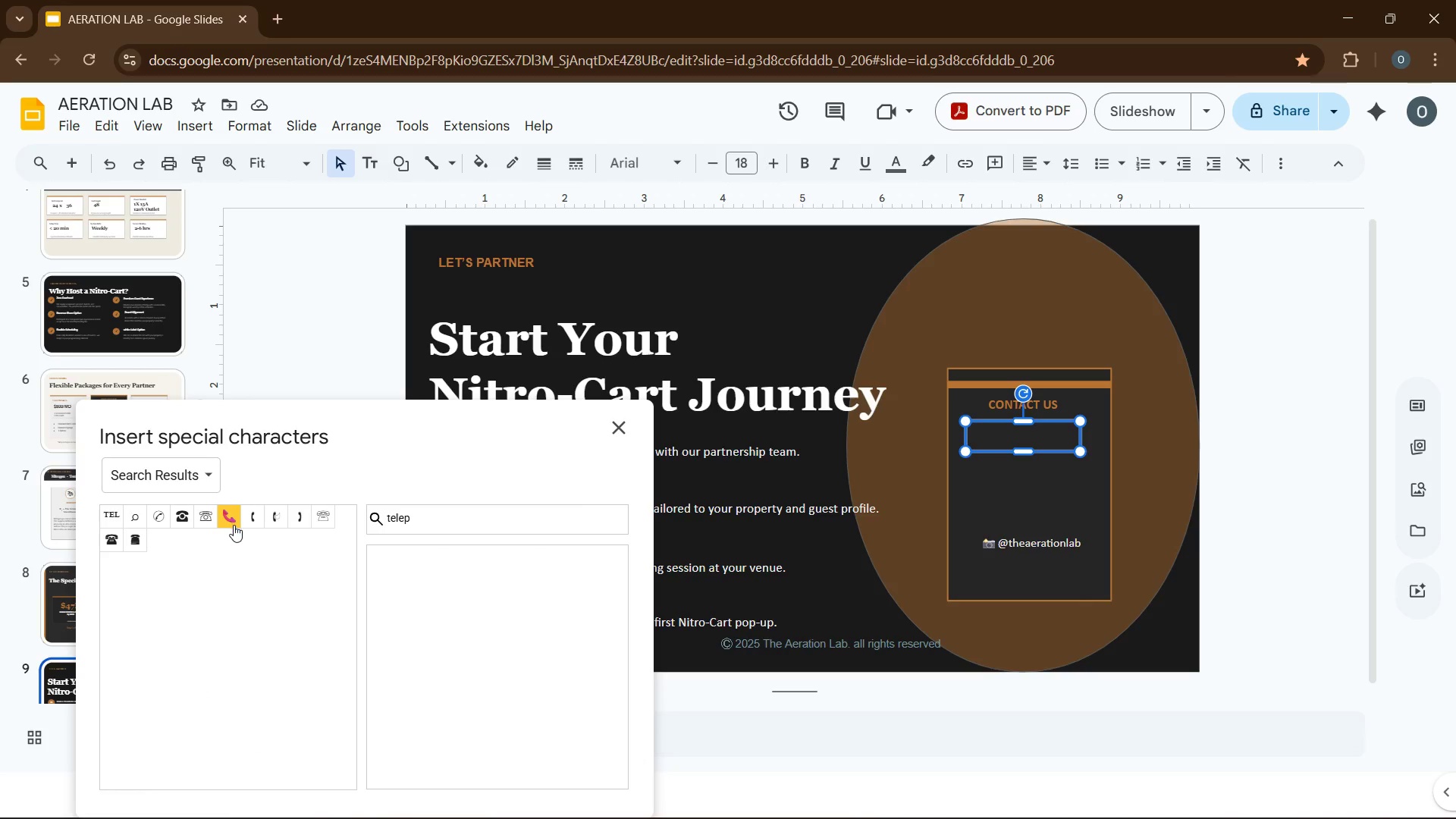 
mouse_move([194, 520])
 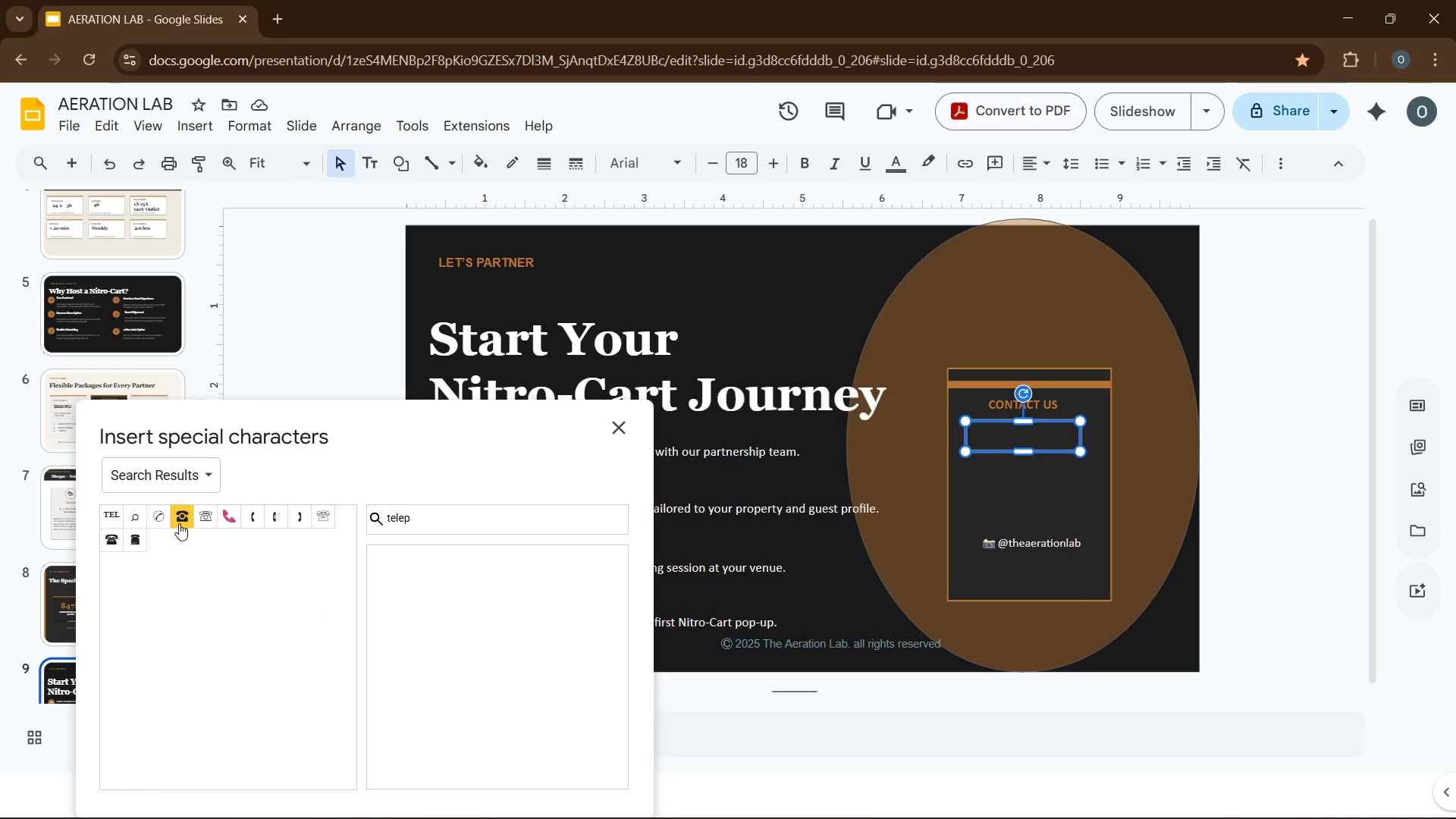 
mouse_move([195, 526])
 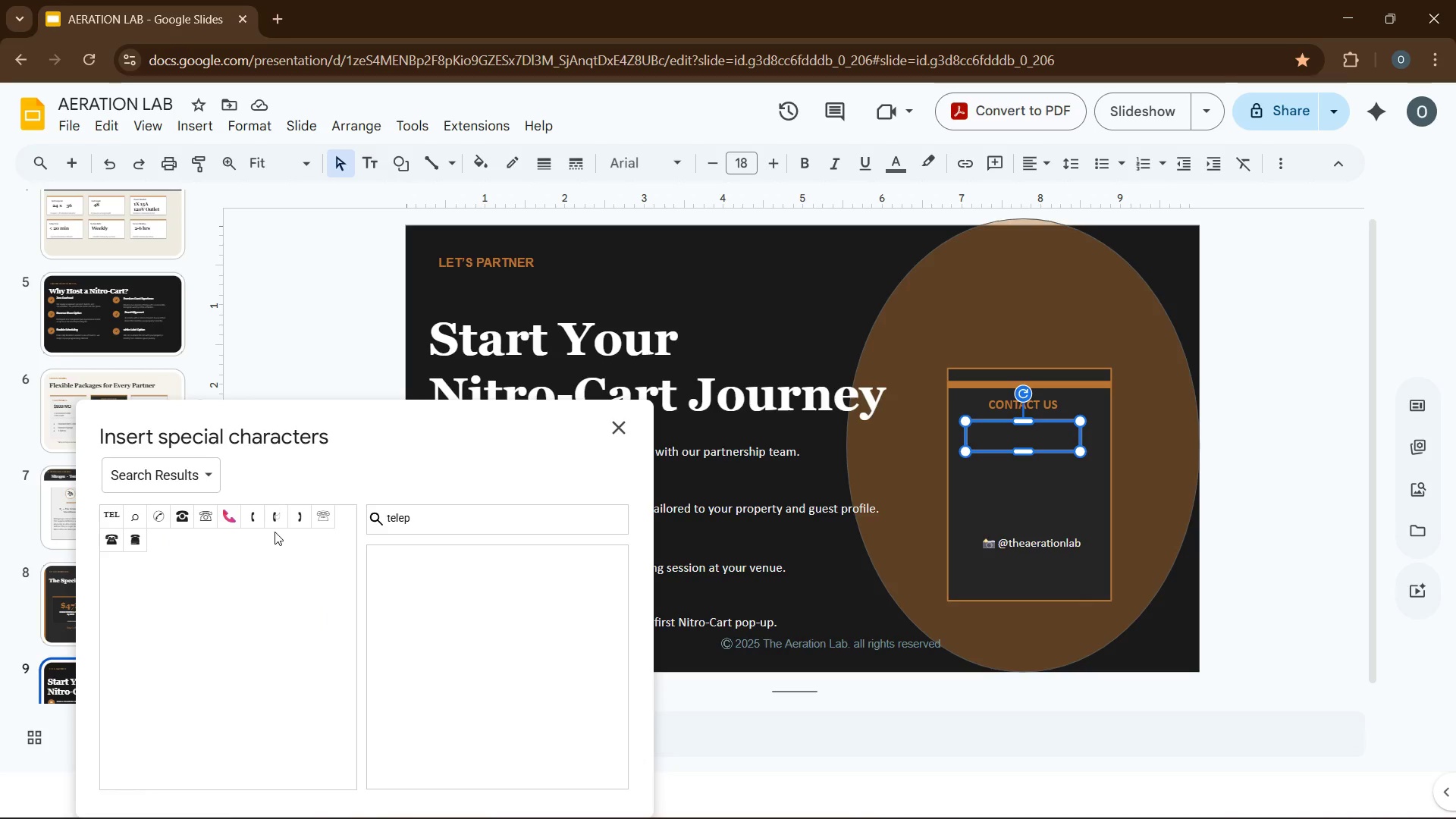 
key(H)
 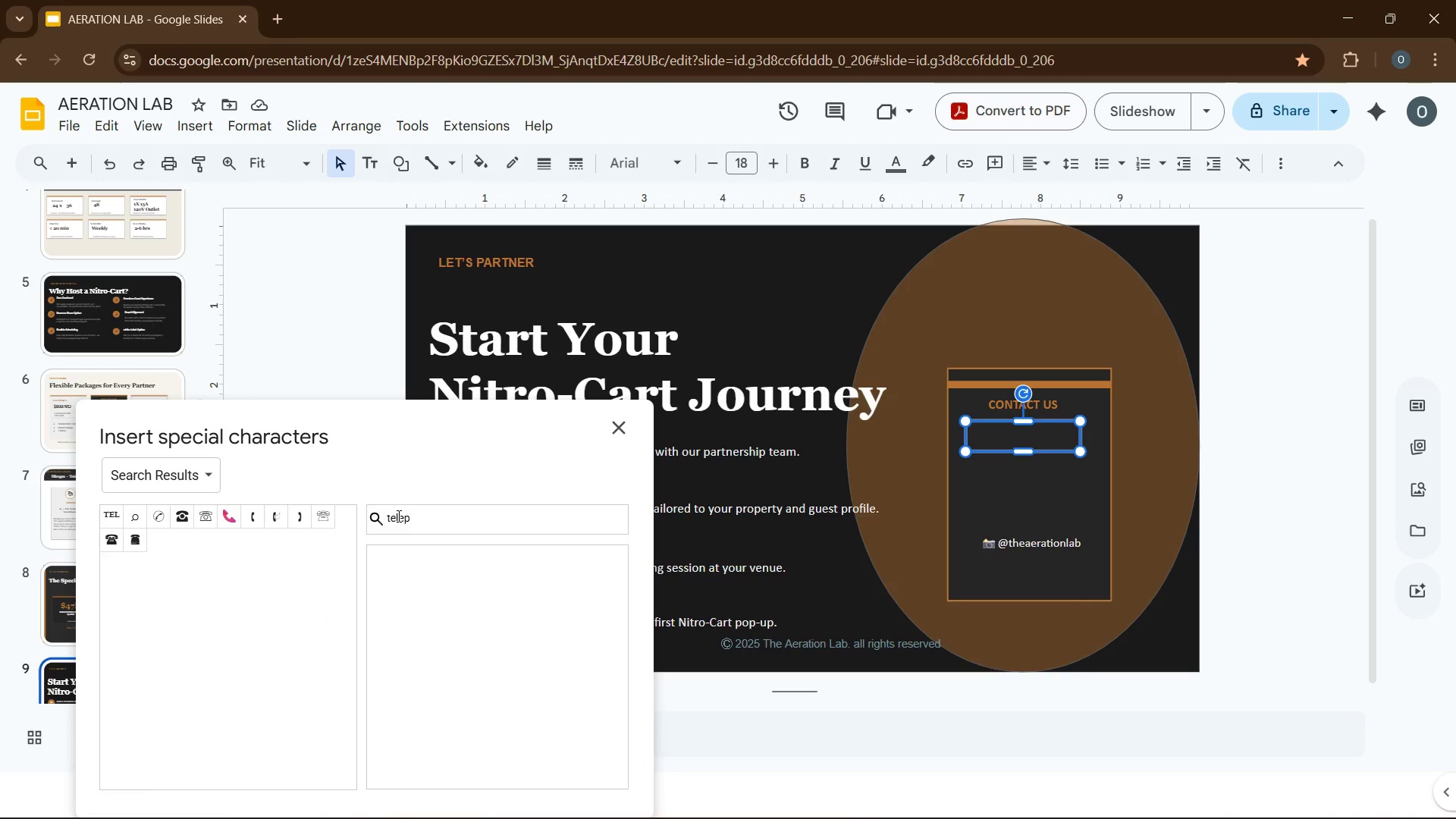 
left_click([418, 518])
 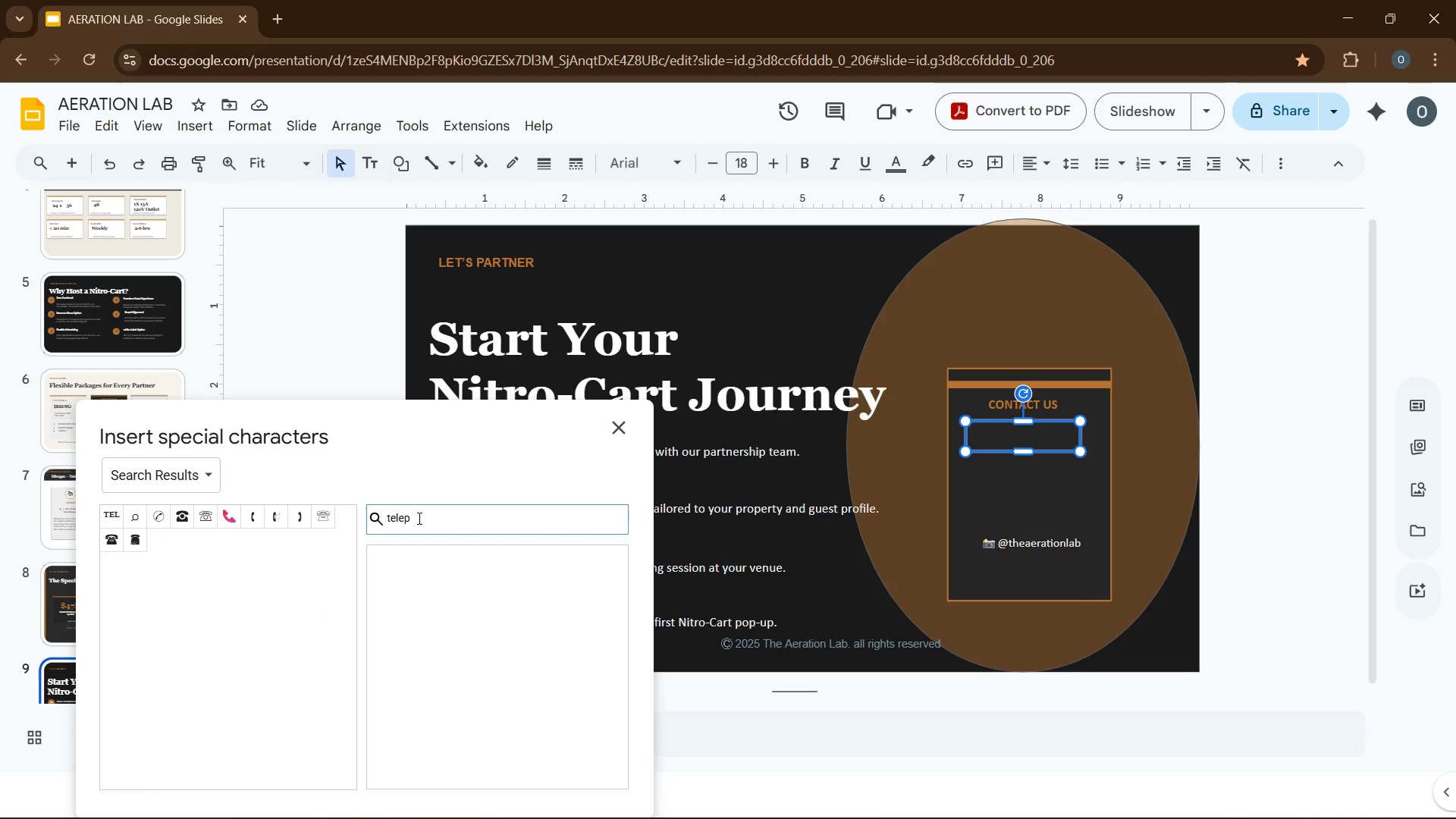 
type(hone)
 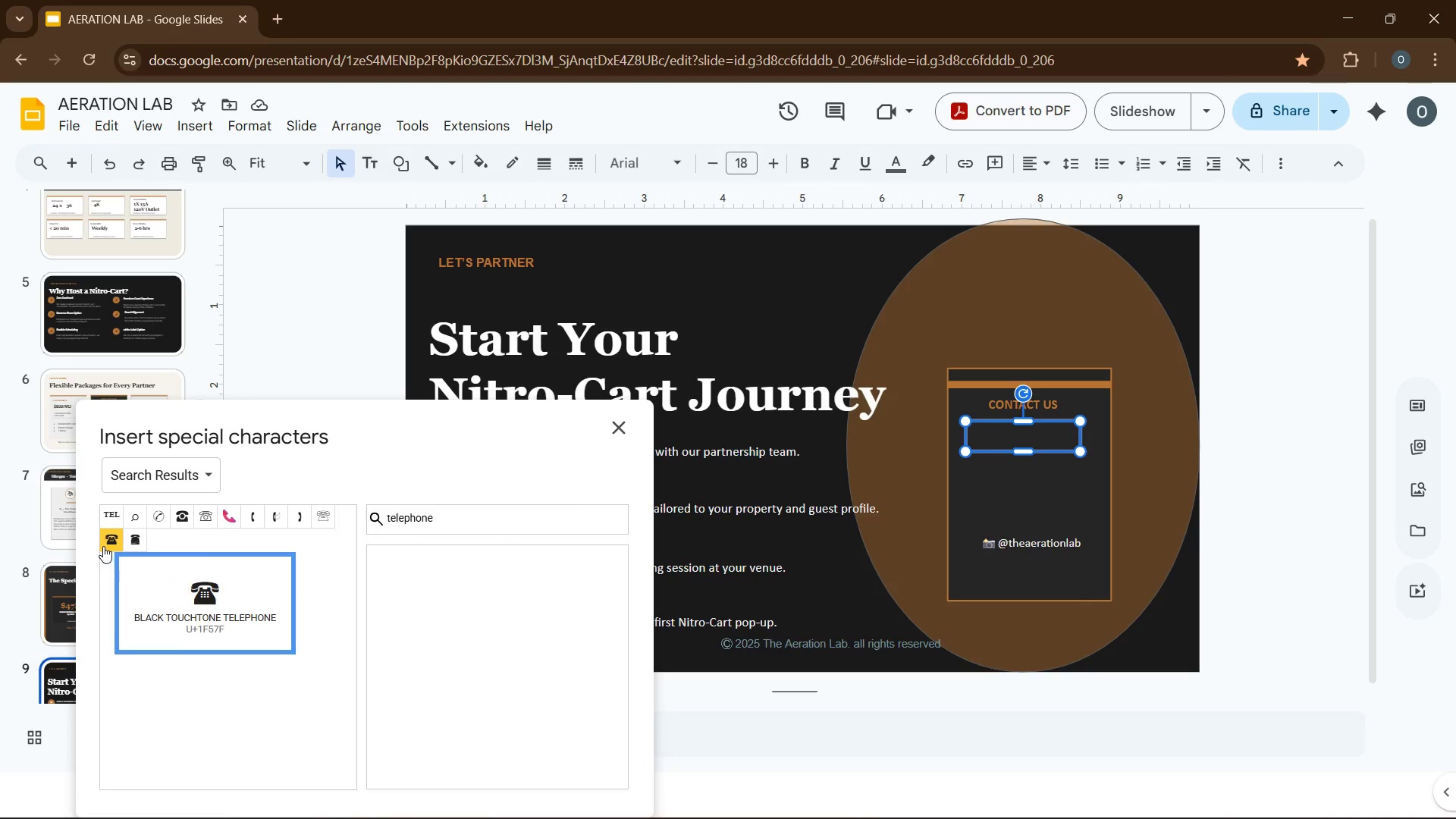 
left_click([103, 546])
 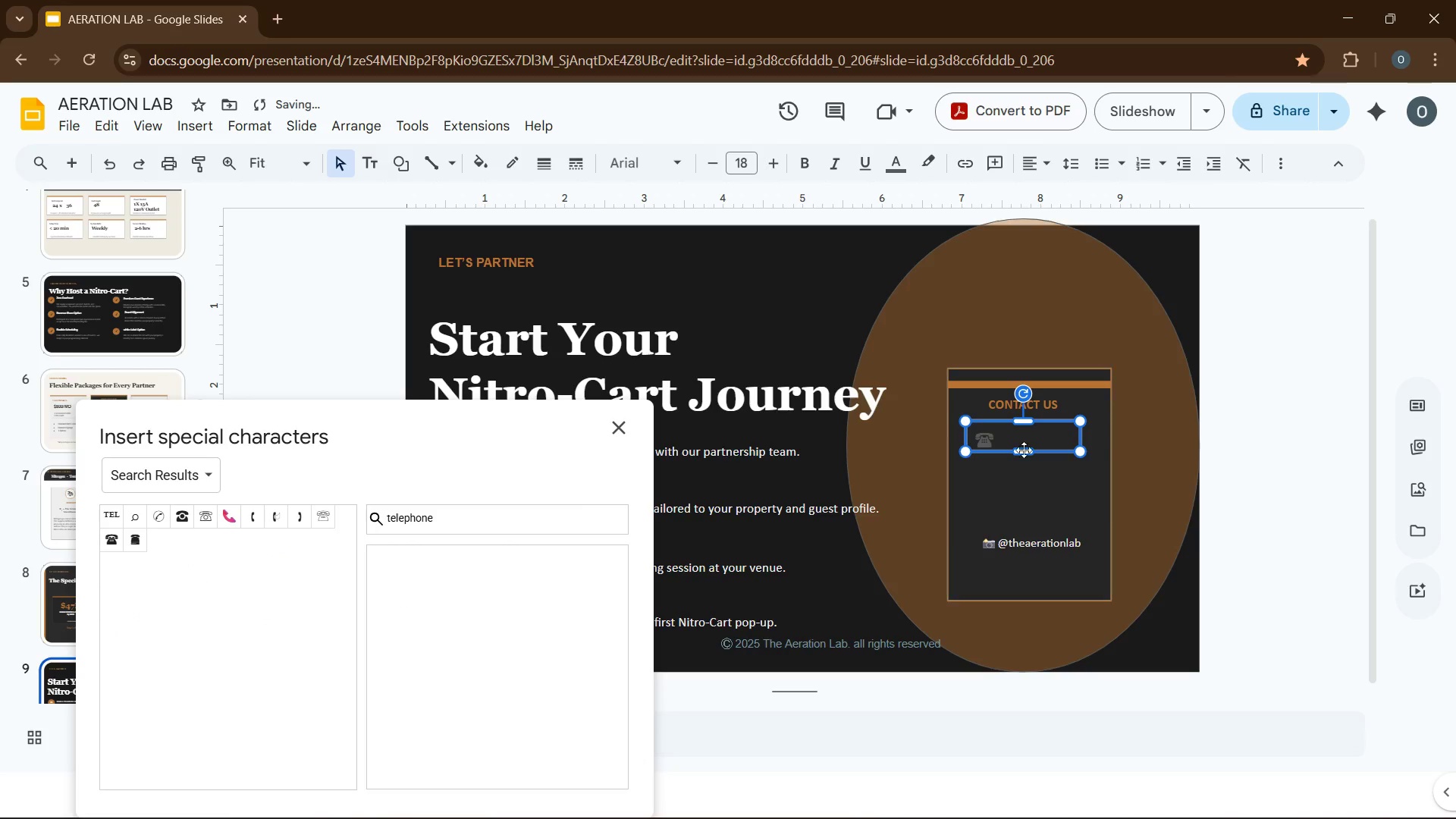 
left_click([1031, 440])
 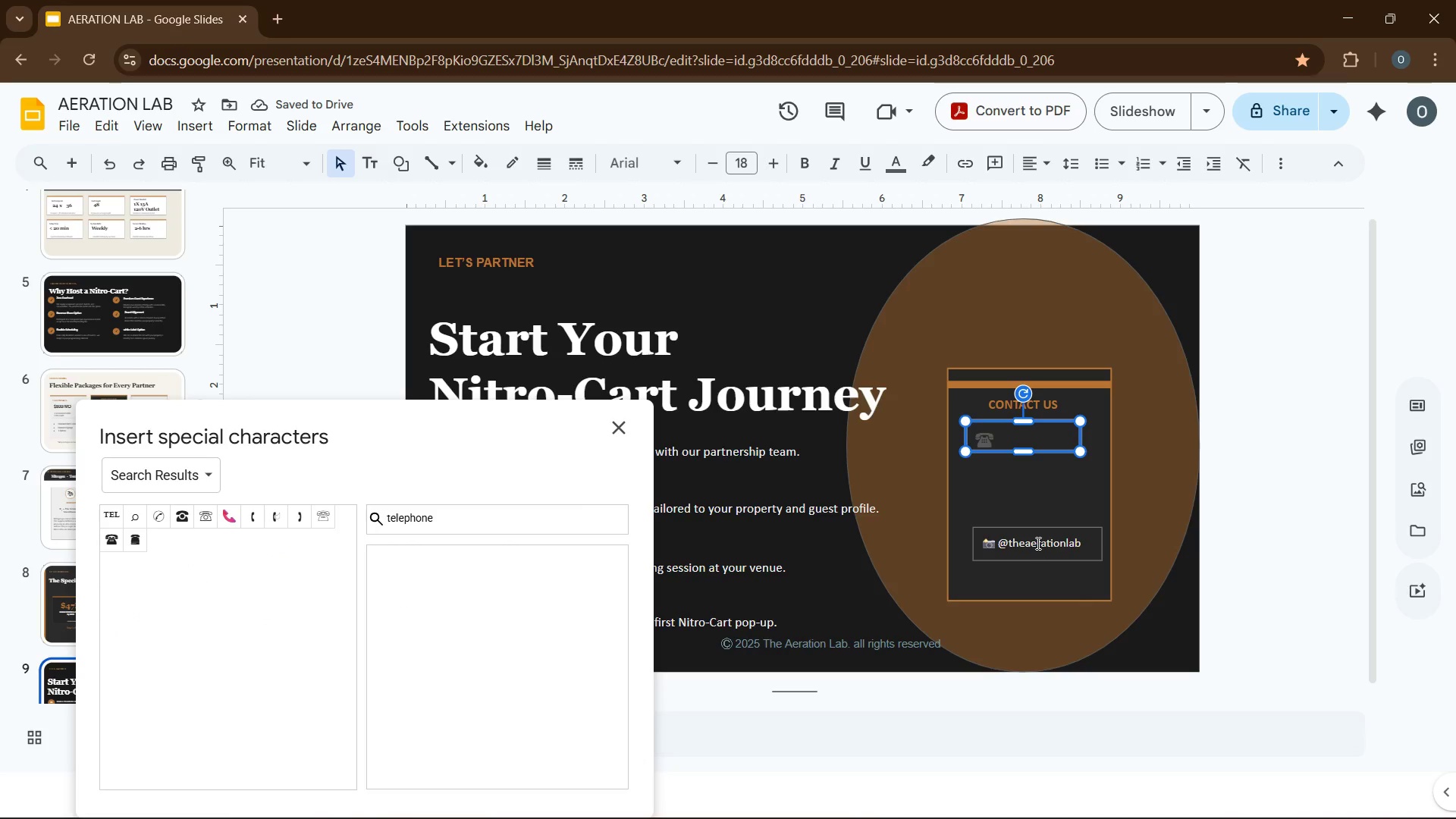 
left_click([1037, 543])
 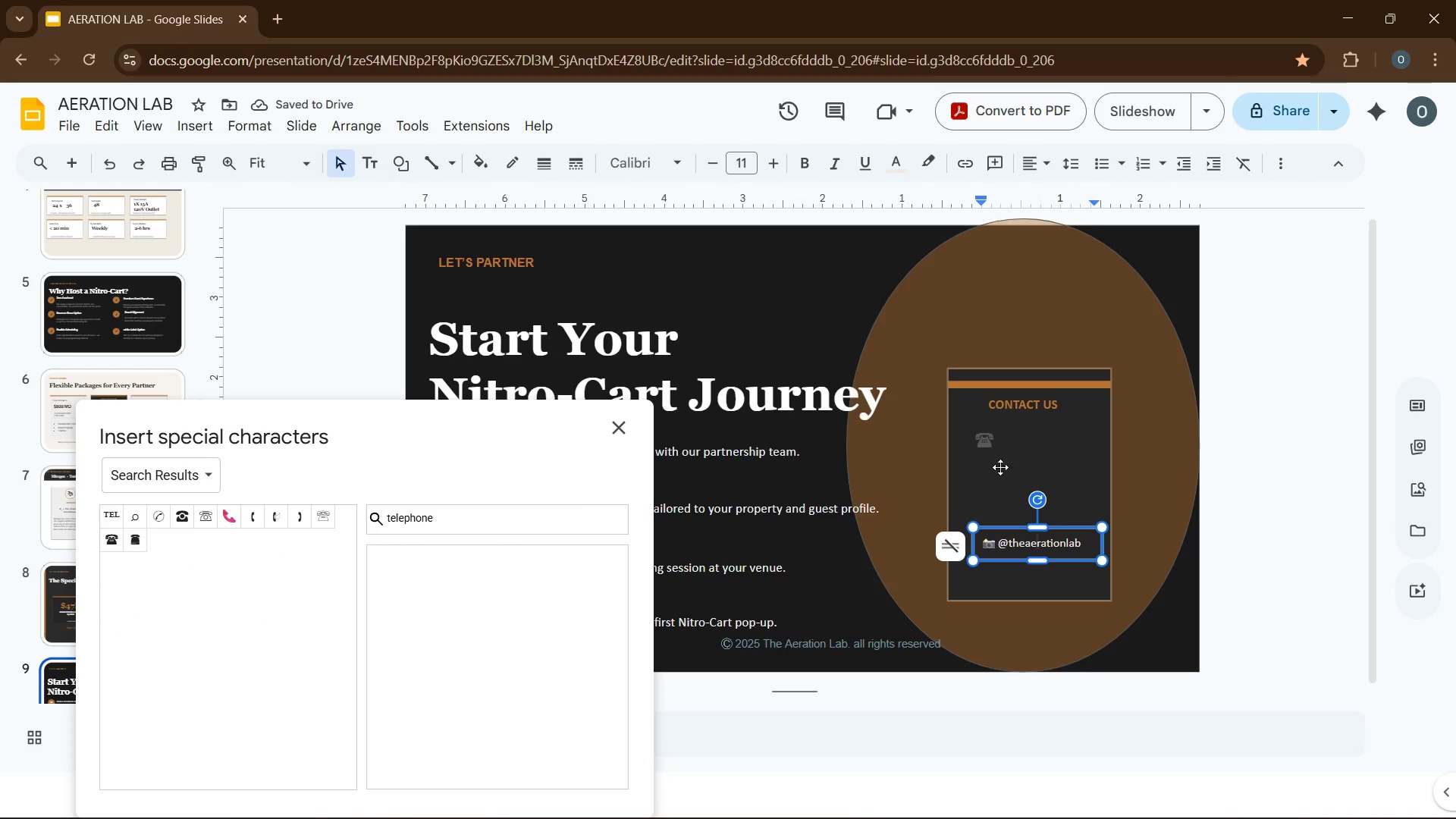 
left_click([1006, 442])
 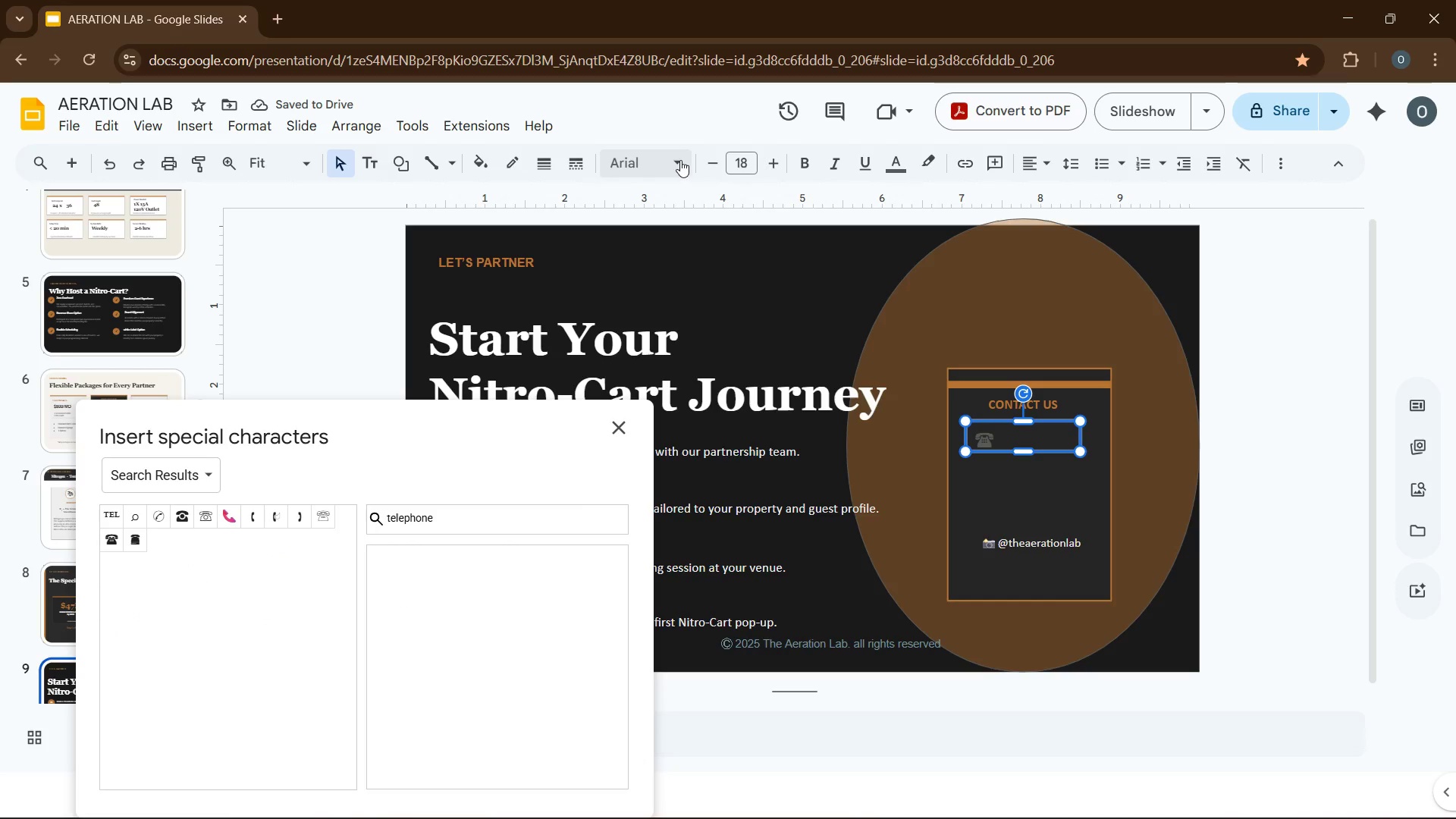 
left_click([679, 160])
 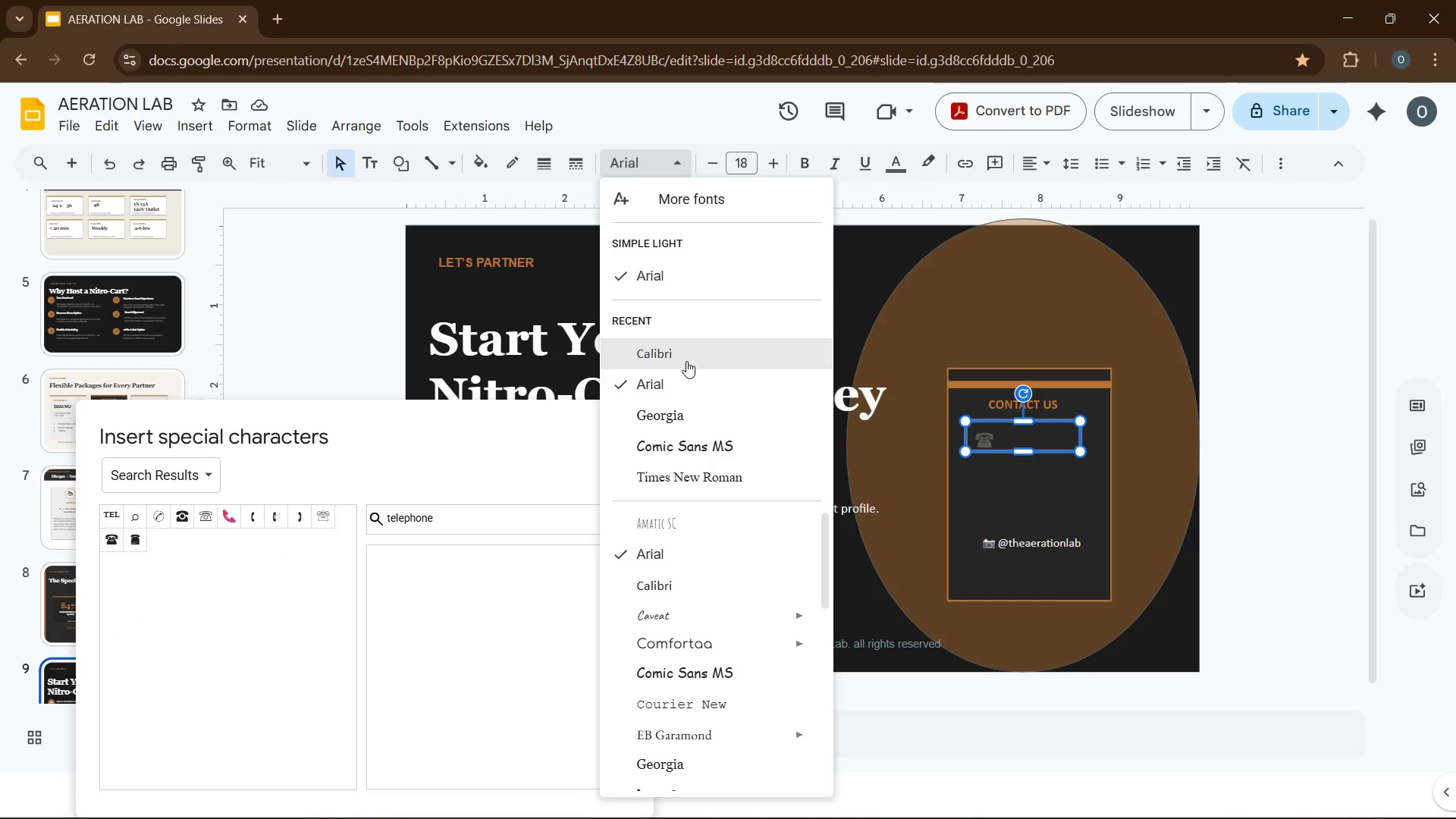 
left_click([686, 356])
 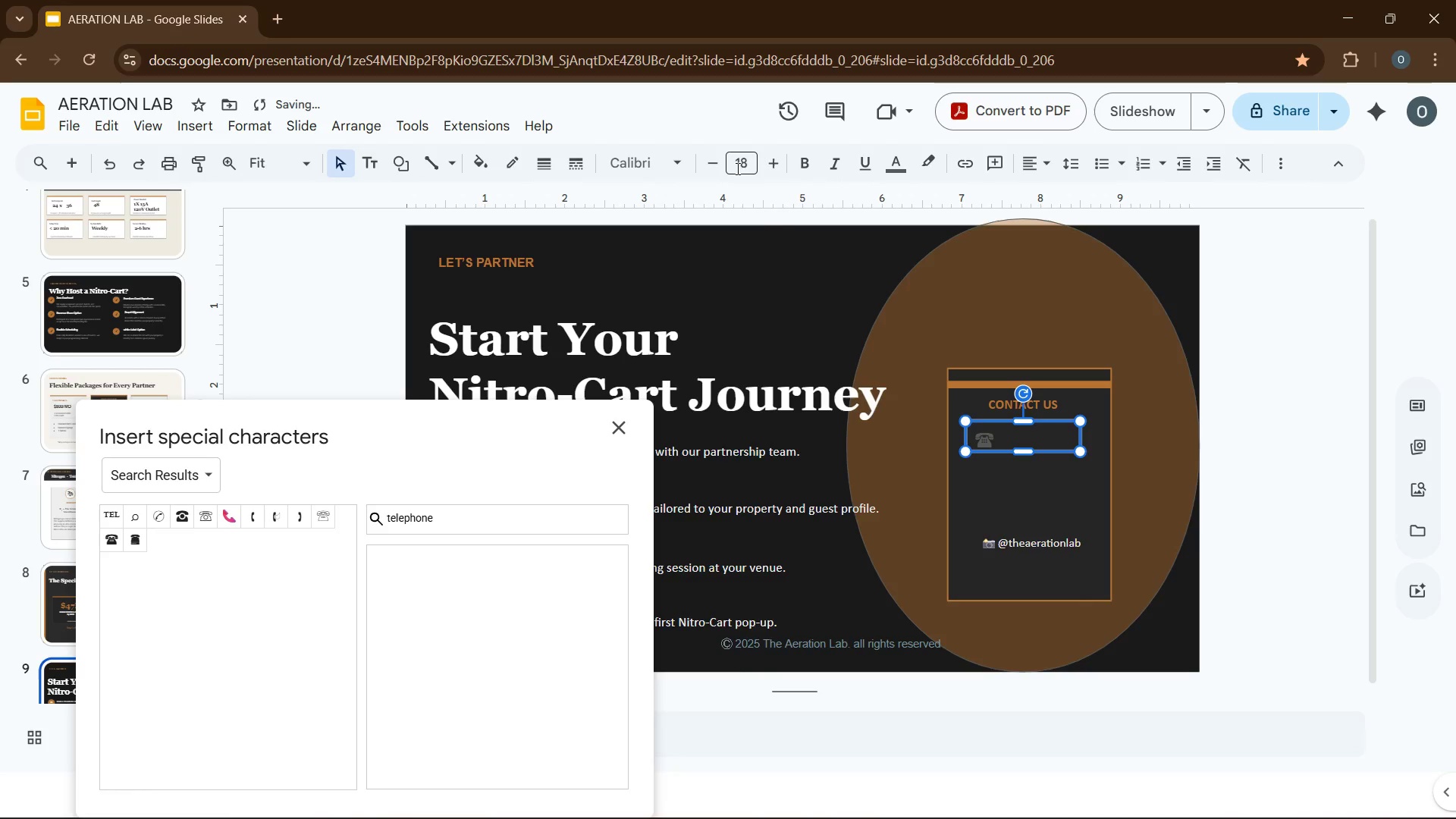 
left_click([736, 168])
 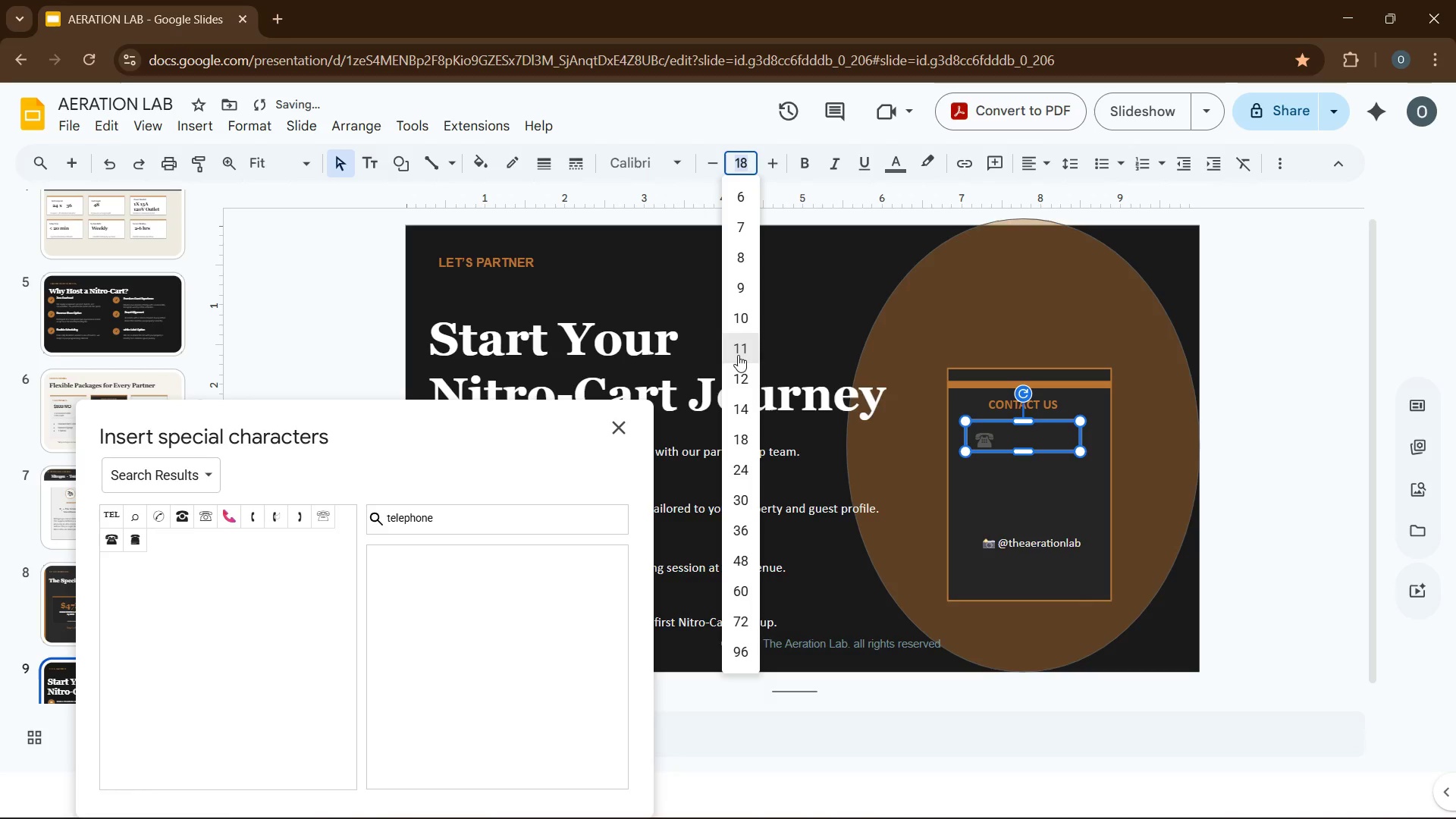 
left_click([738, 355])
 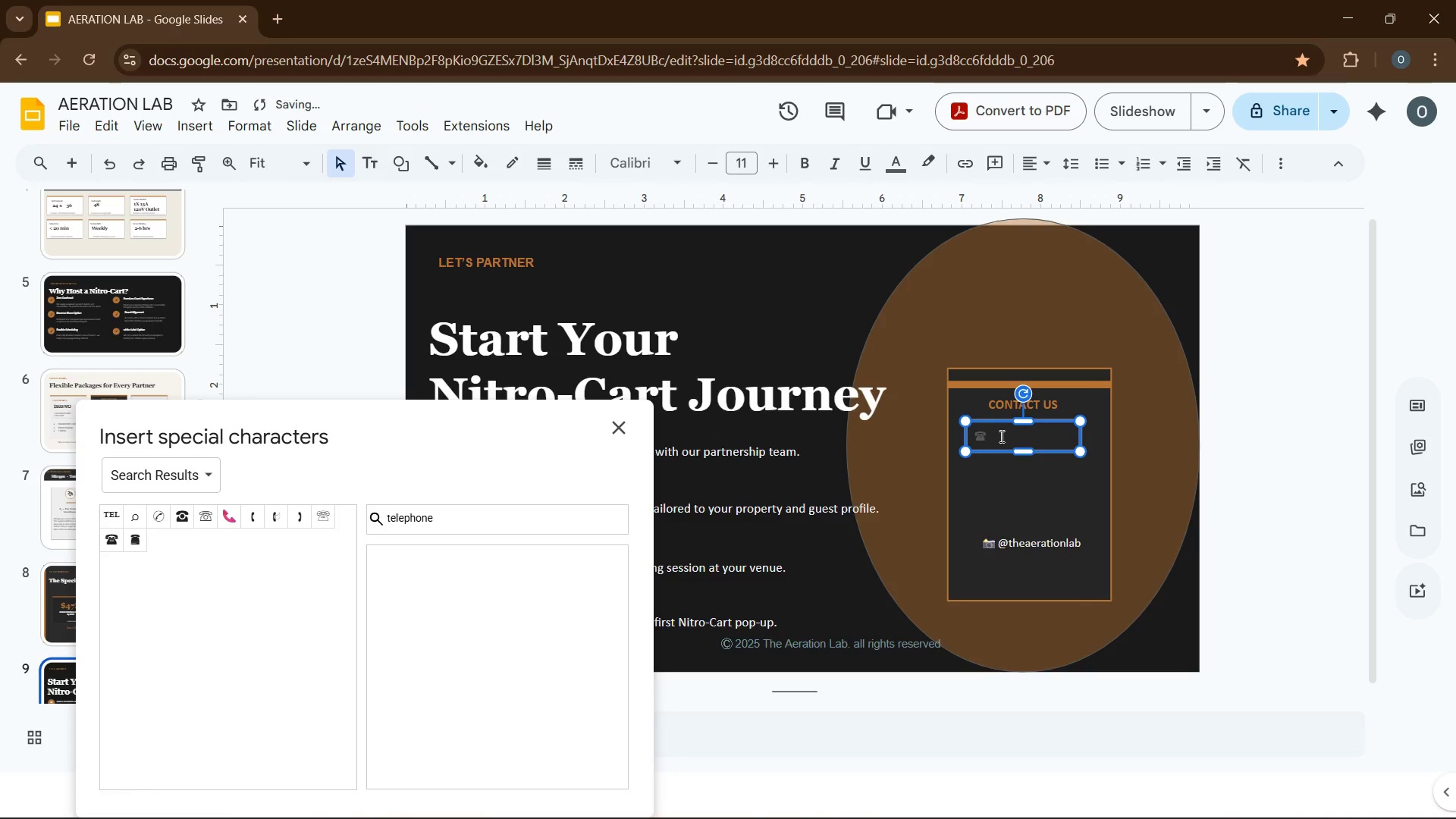 
left_click([1004, 437])
 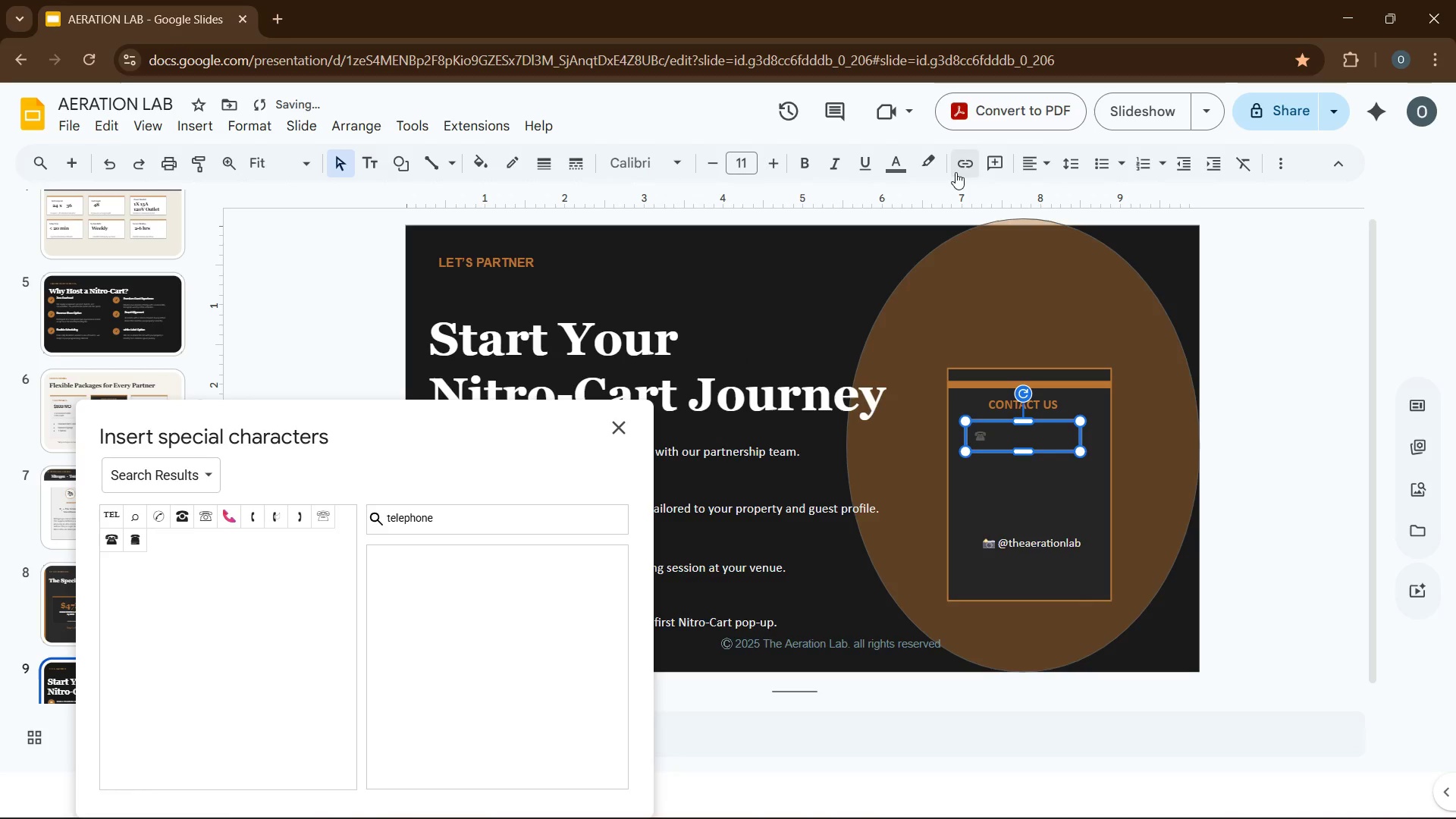 
left_click([898, 173])
 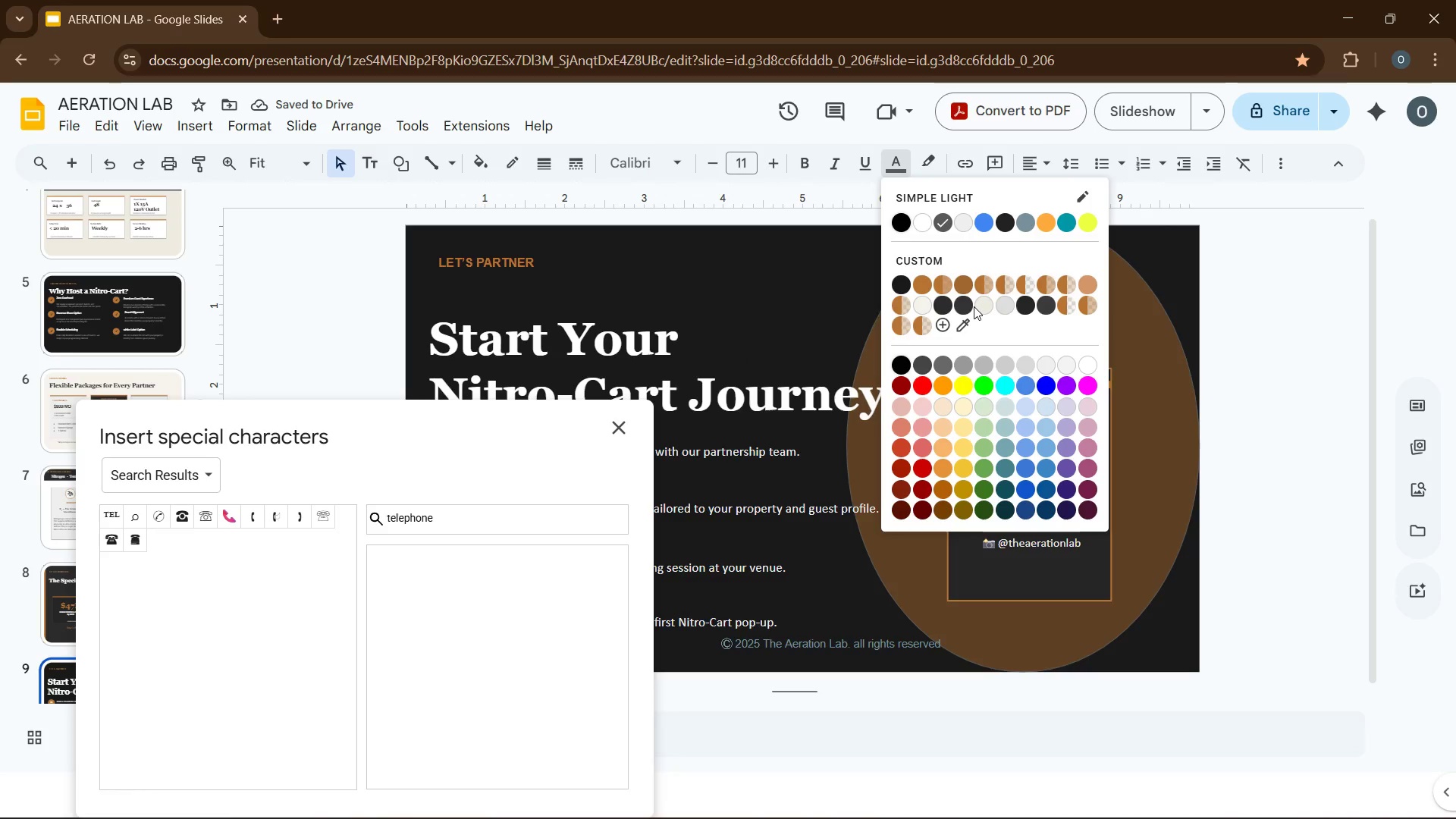 
left_click([974, 306])
 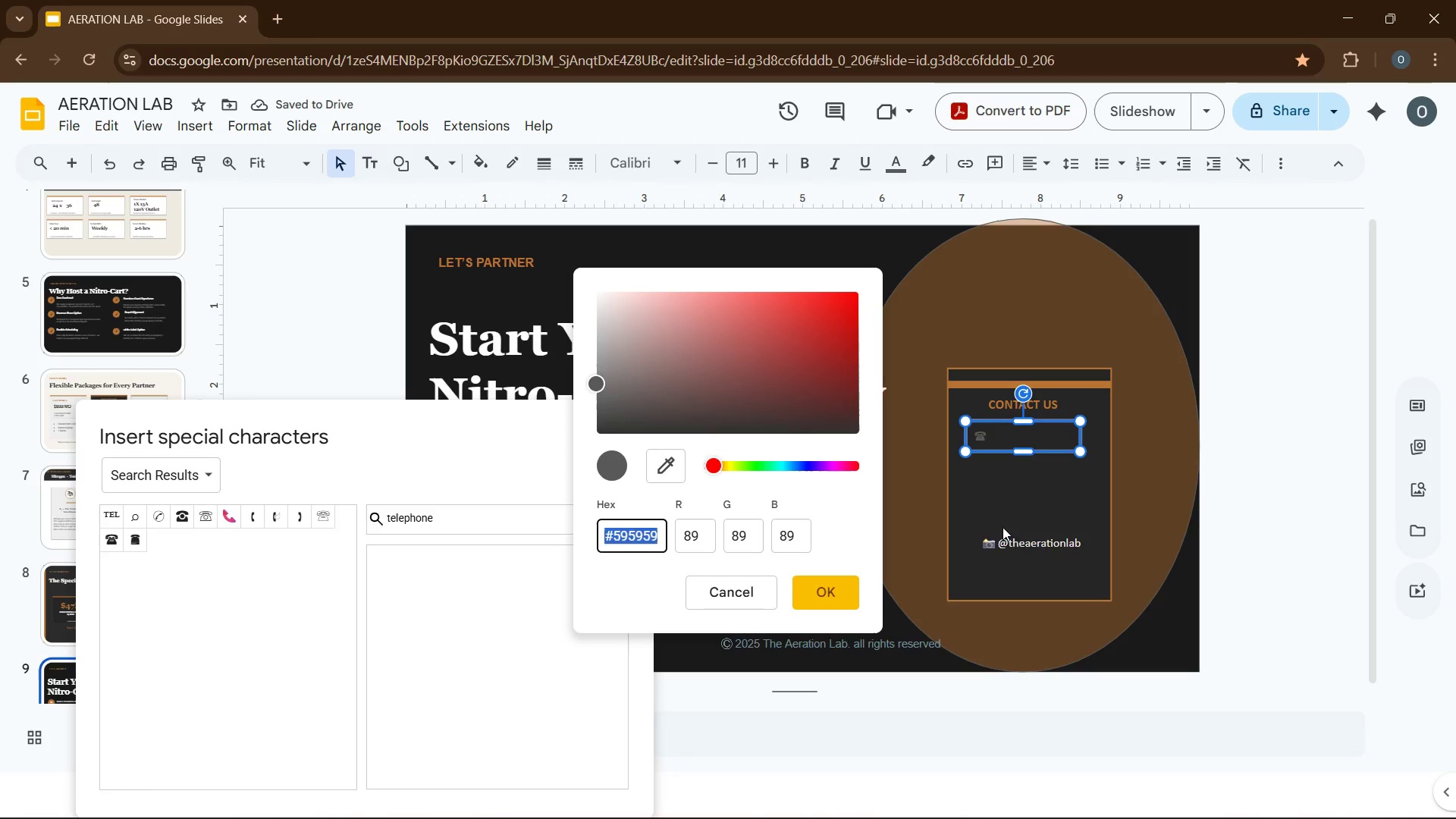 
left_click([1005, 544])
 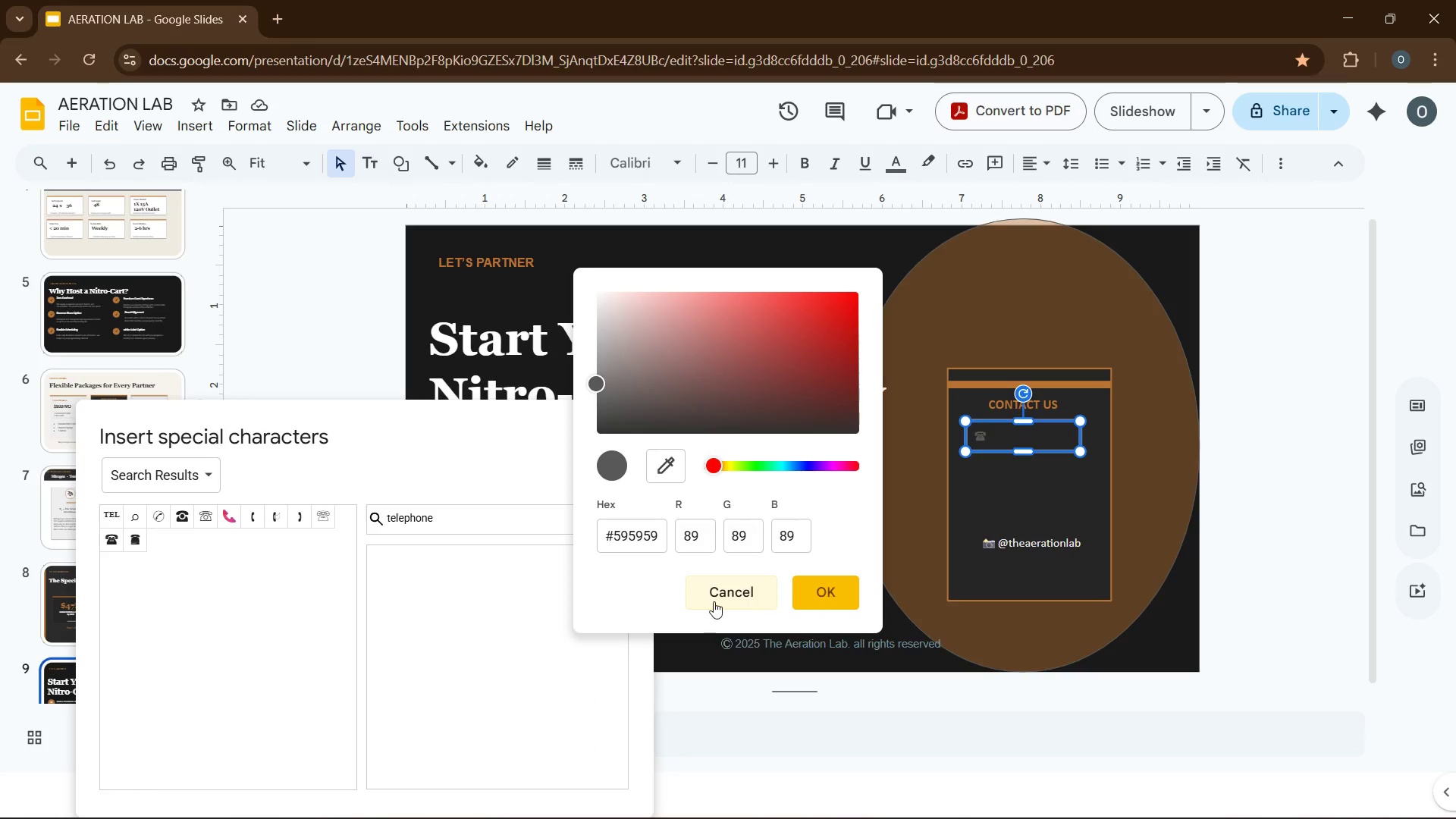 
left_click([705, 600])
 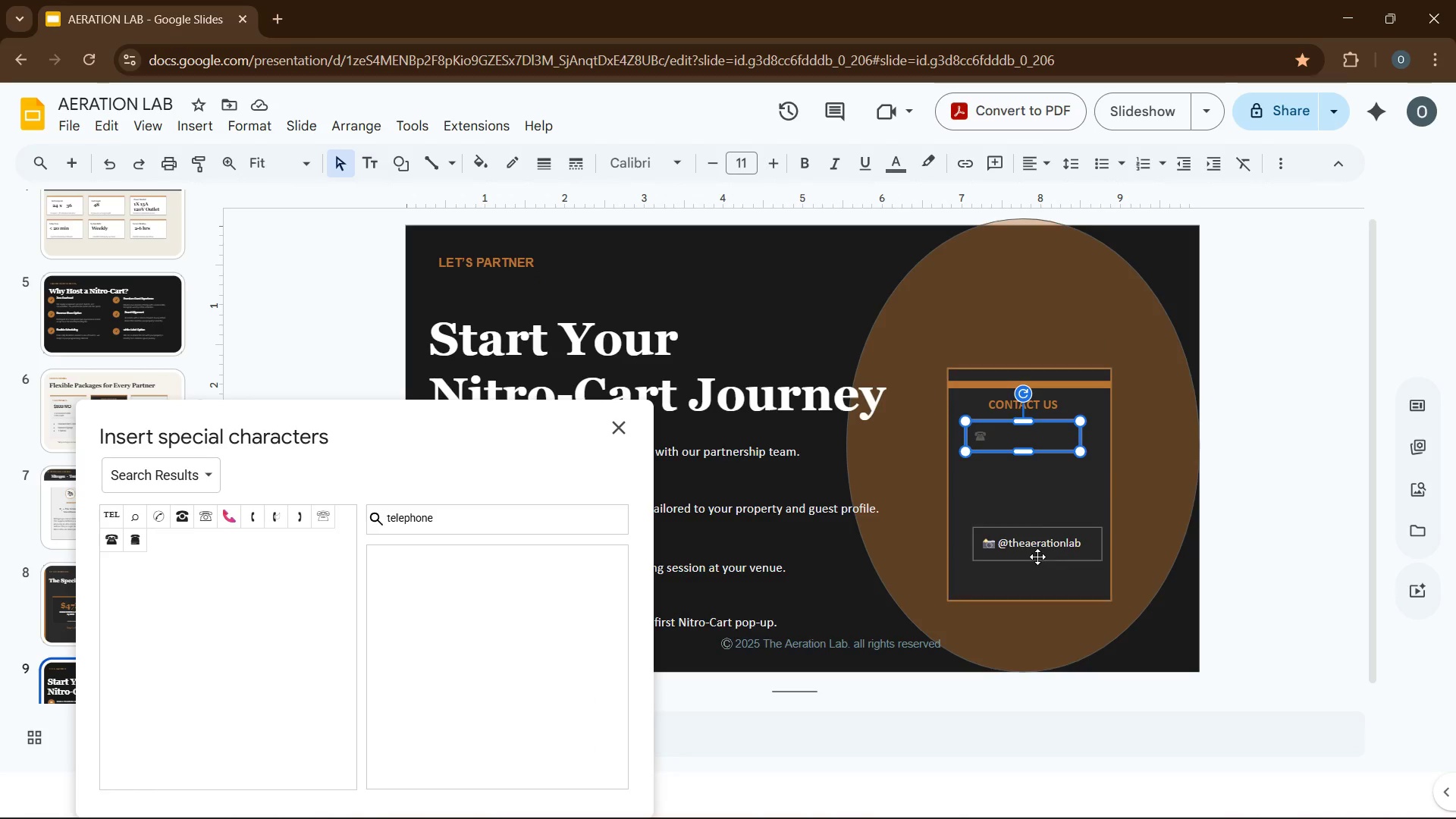 
left_click([1037, 550])
 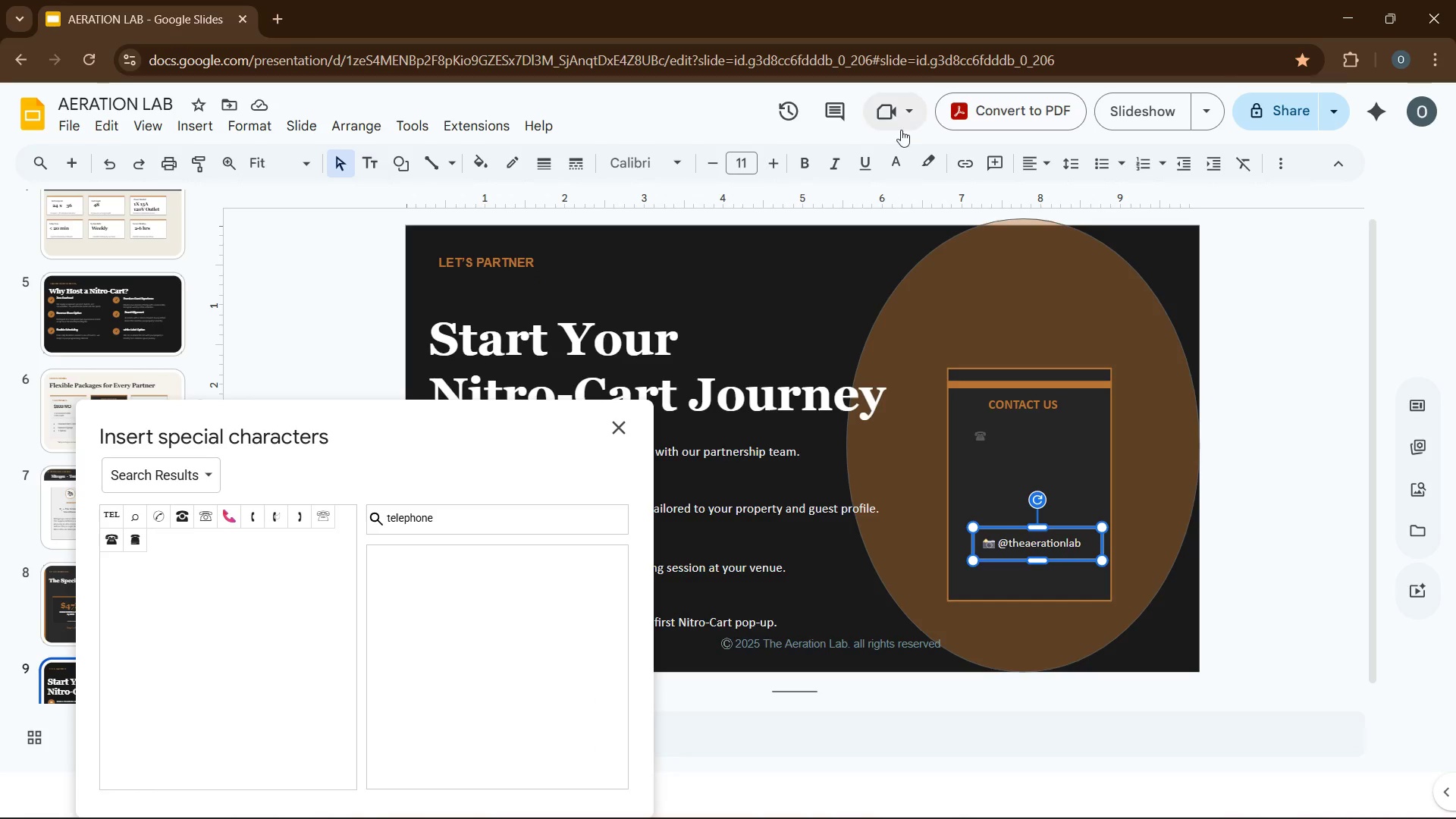 
left_click([901, 162])
 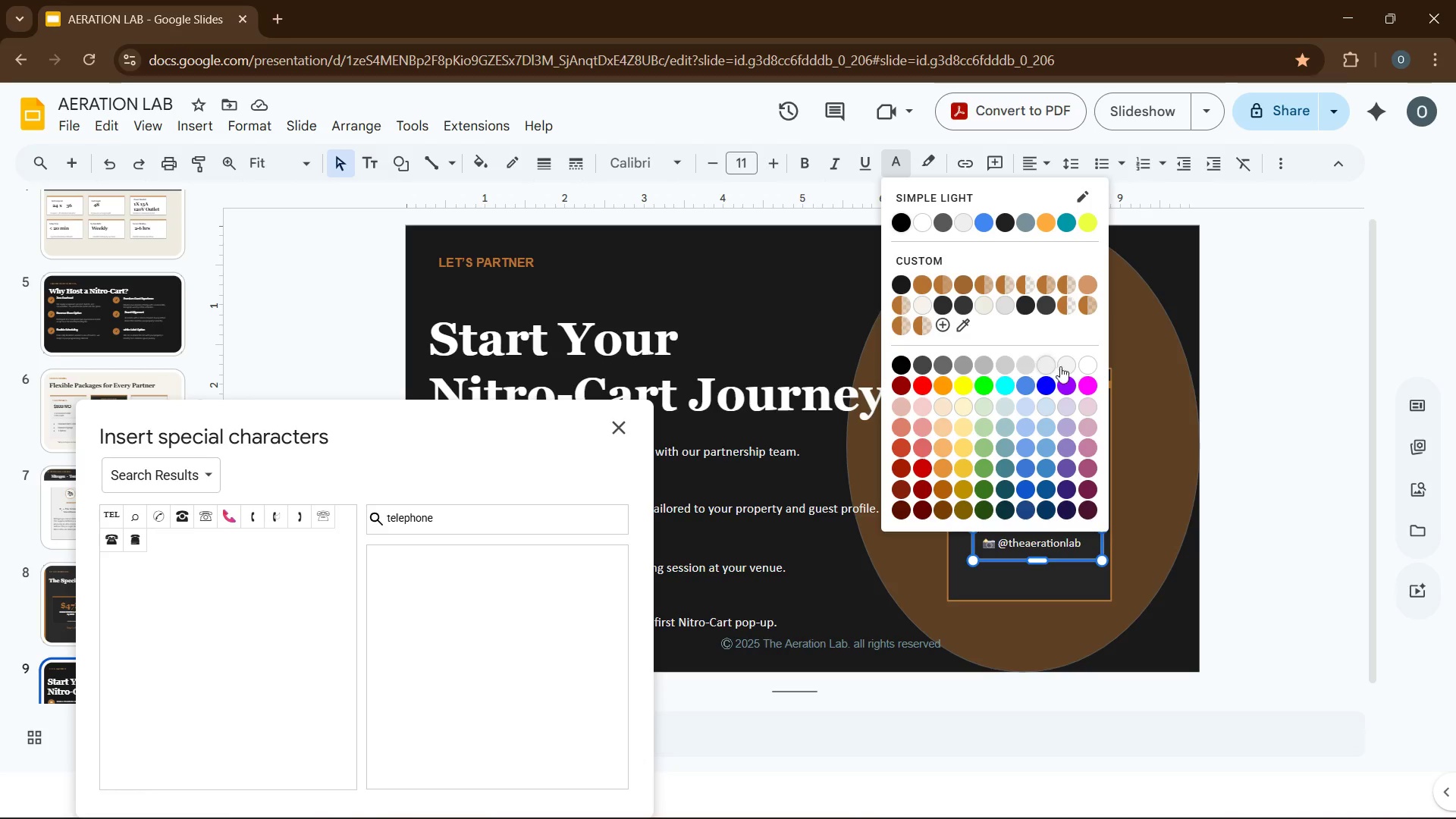 
left_click([1116, 419])
 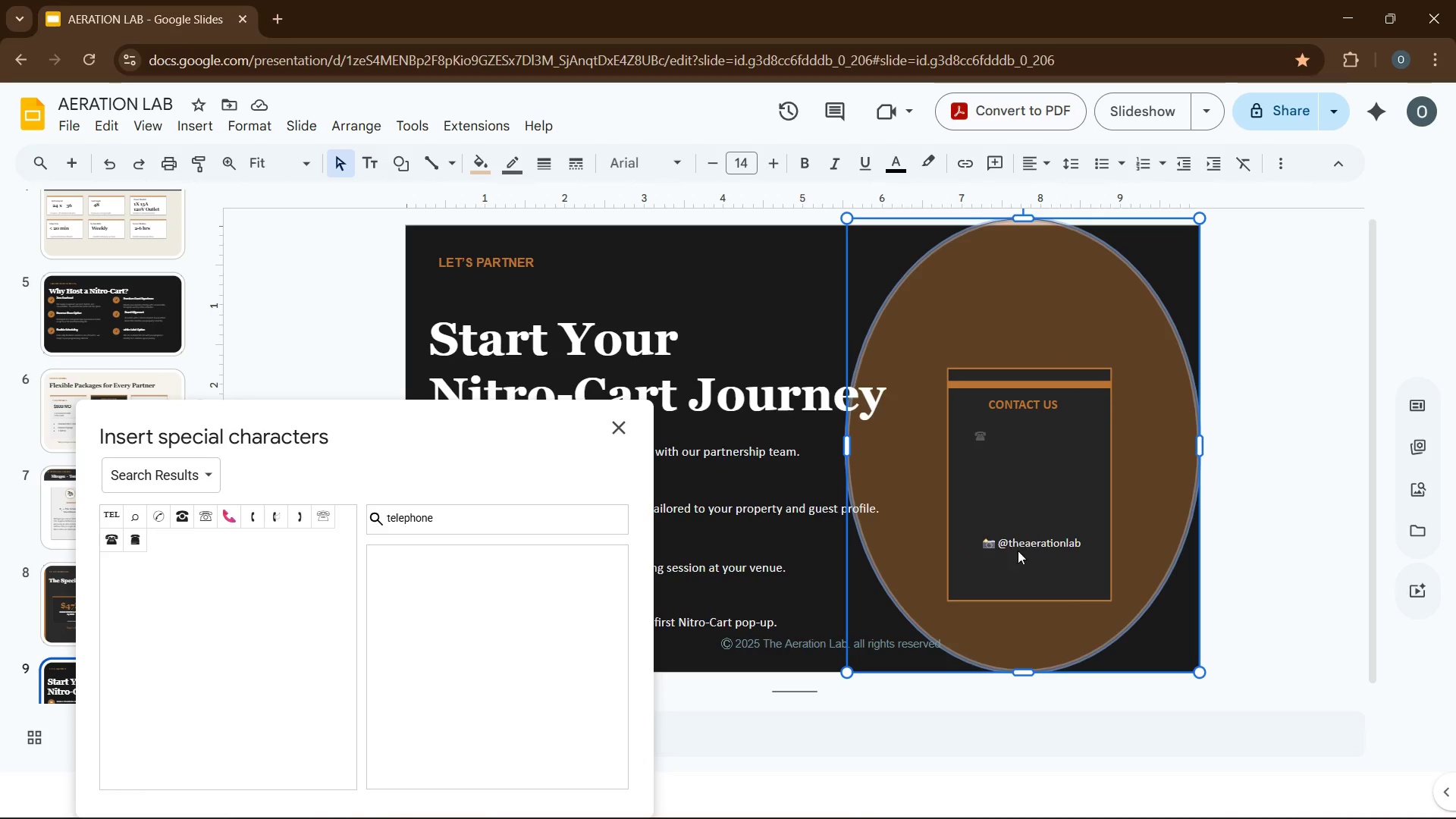 
left_click([1021, 543])
 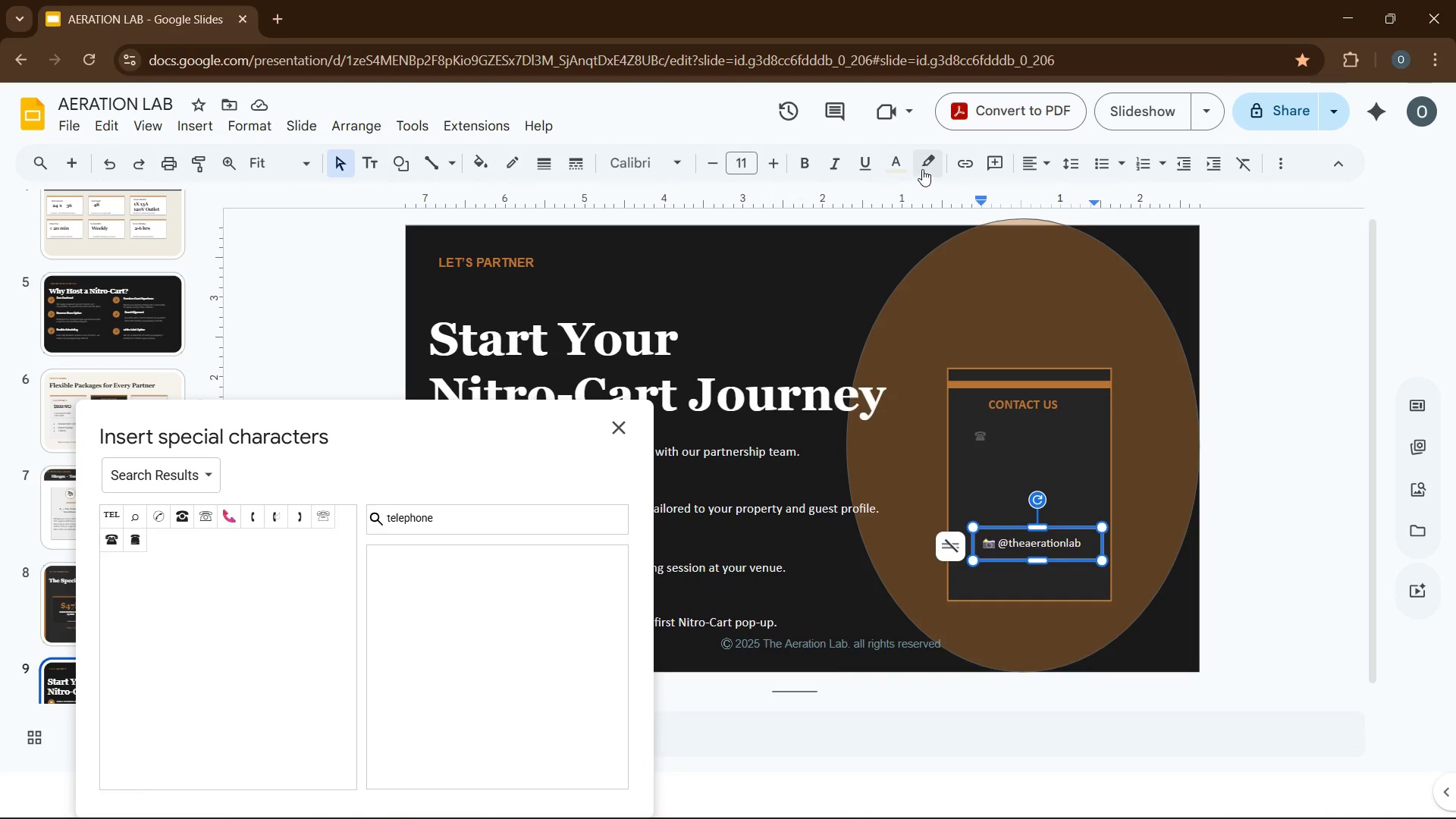 
left_click([908, 168])
 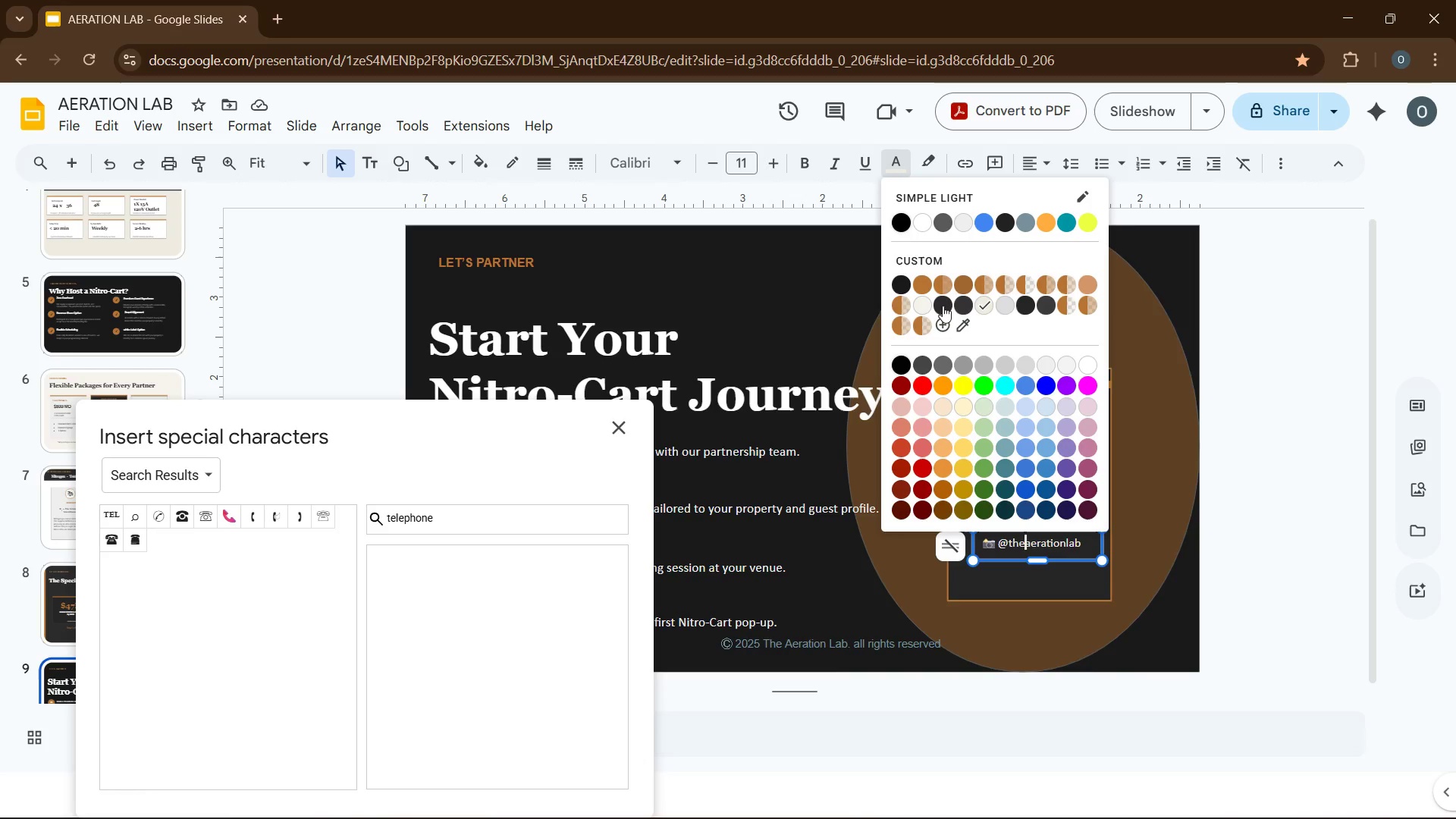 
left_click([1138, 397])
 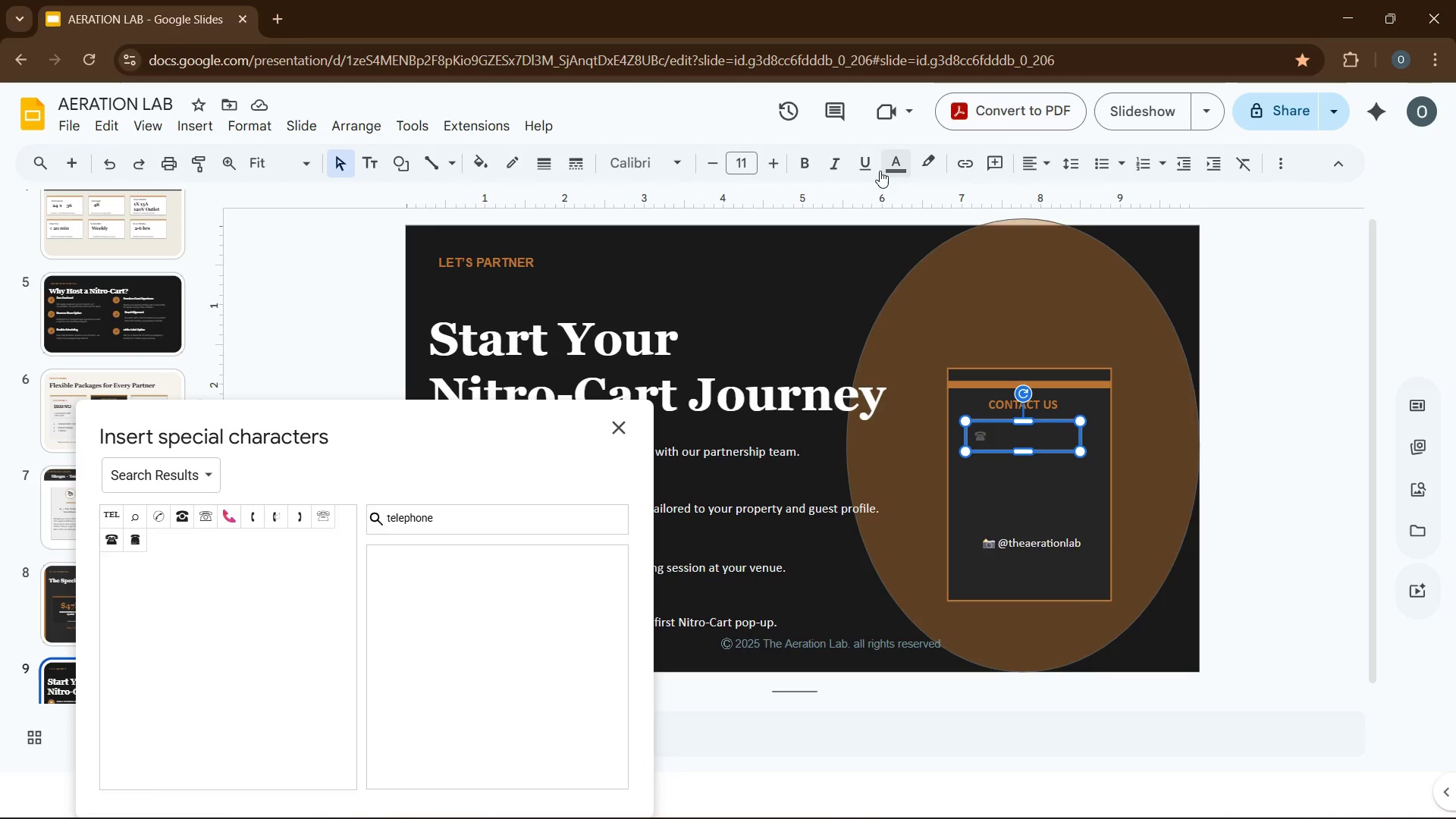 
left_click([890, 165])
 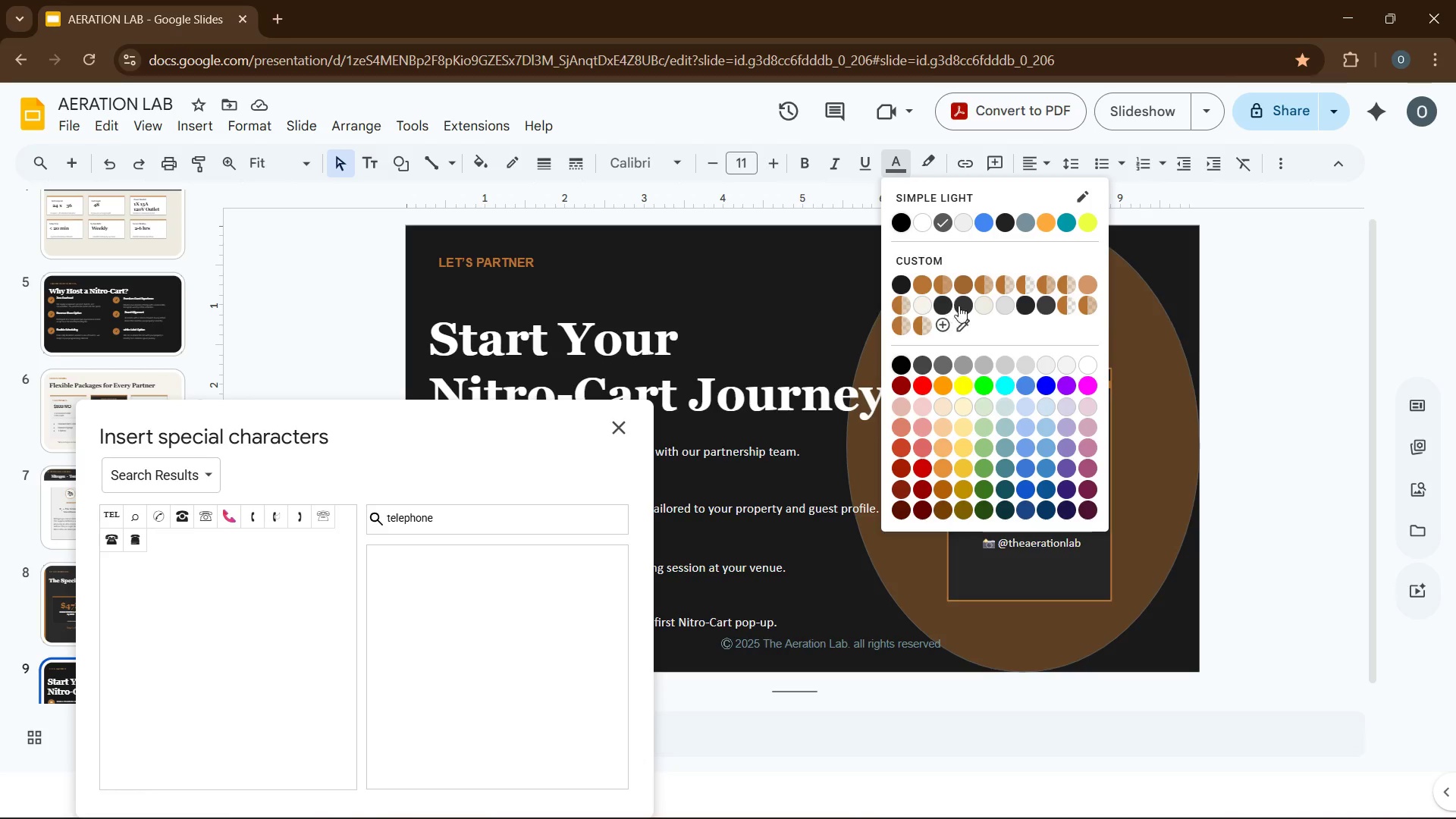 
left_click([981, 307])
 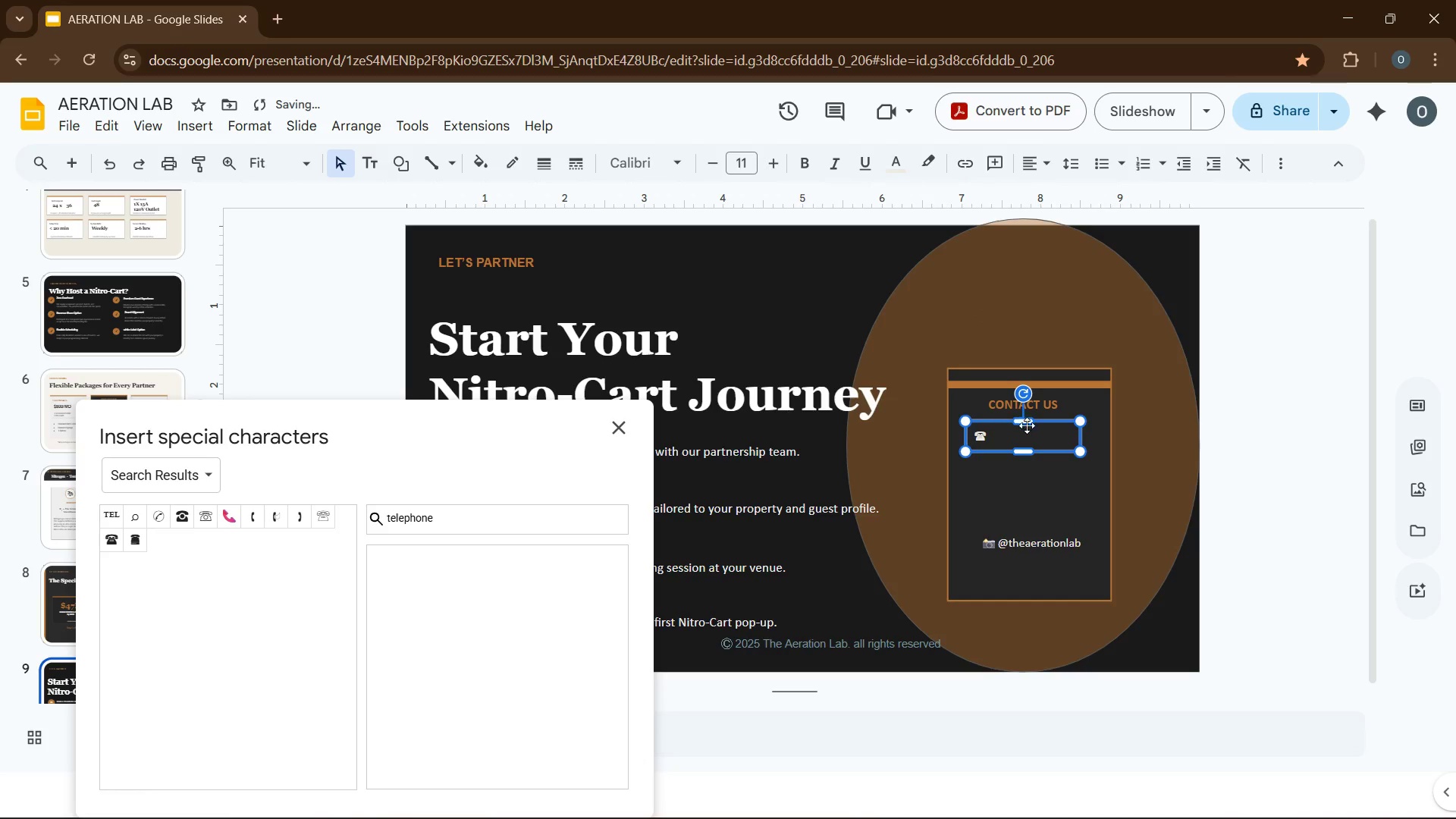 
left_click([1025, 433])
 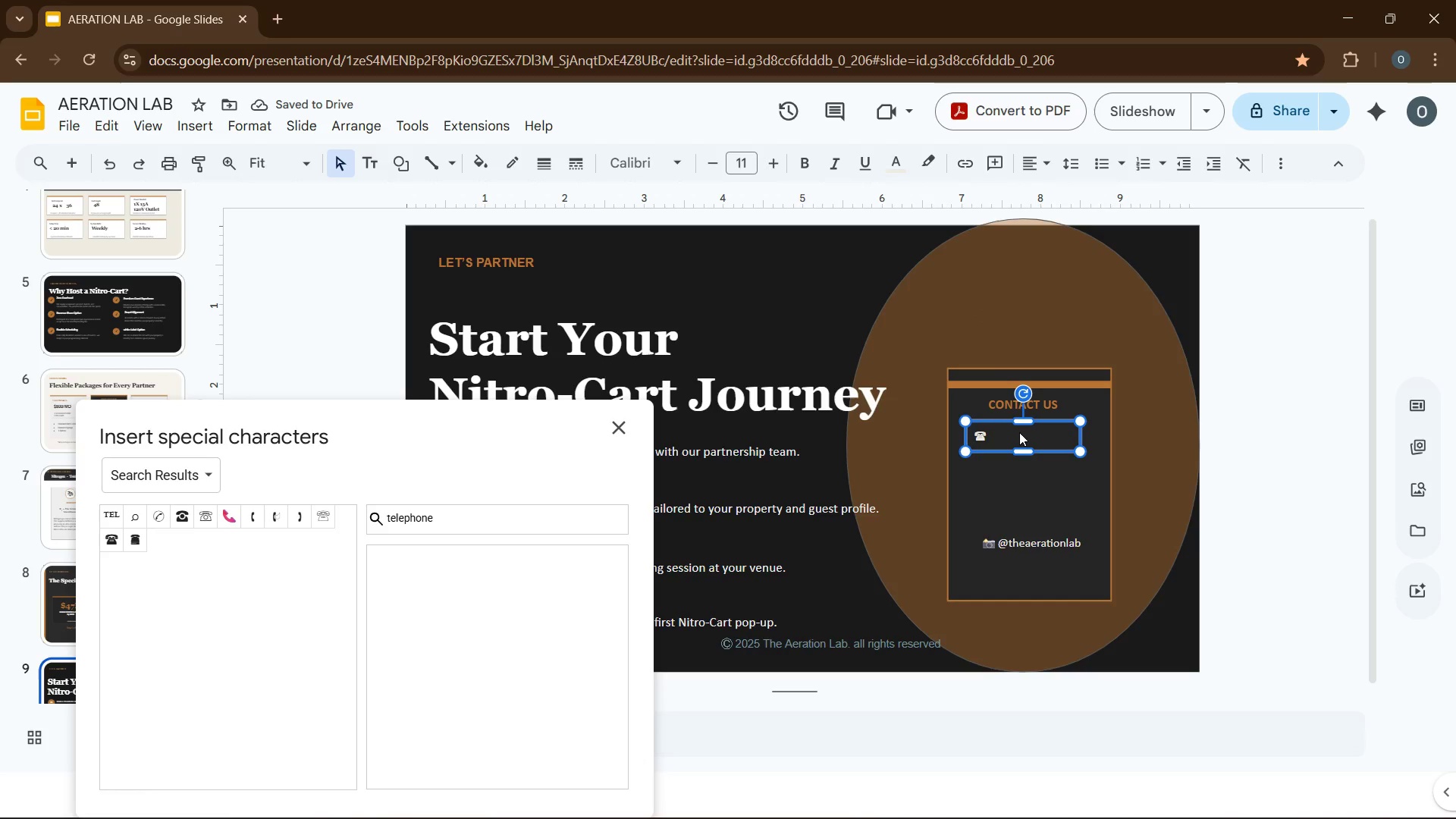 
key(NumpadAdd)
 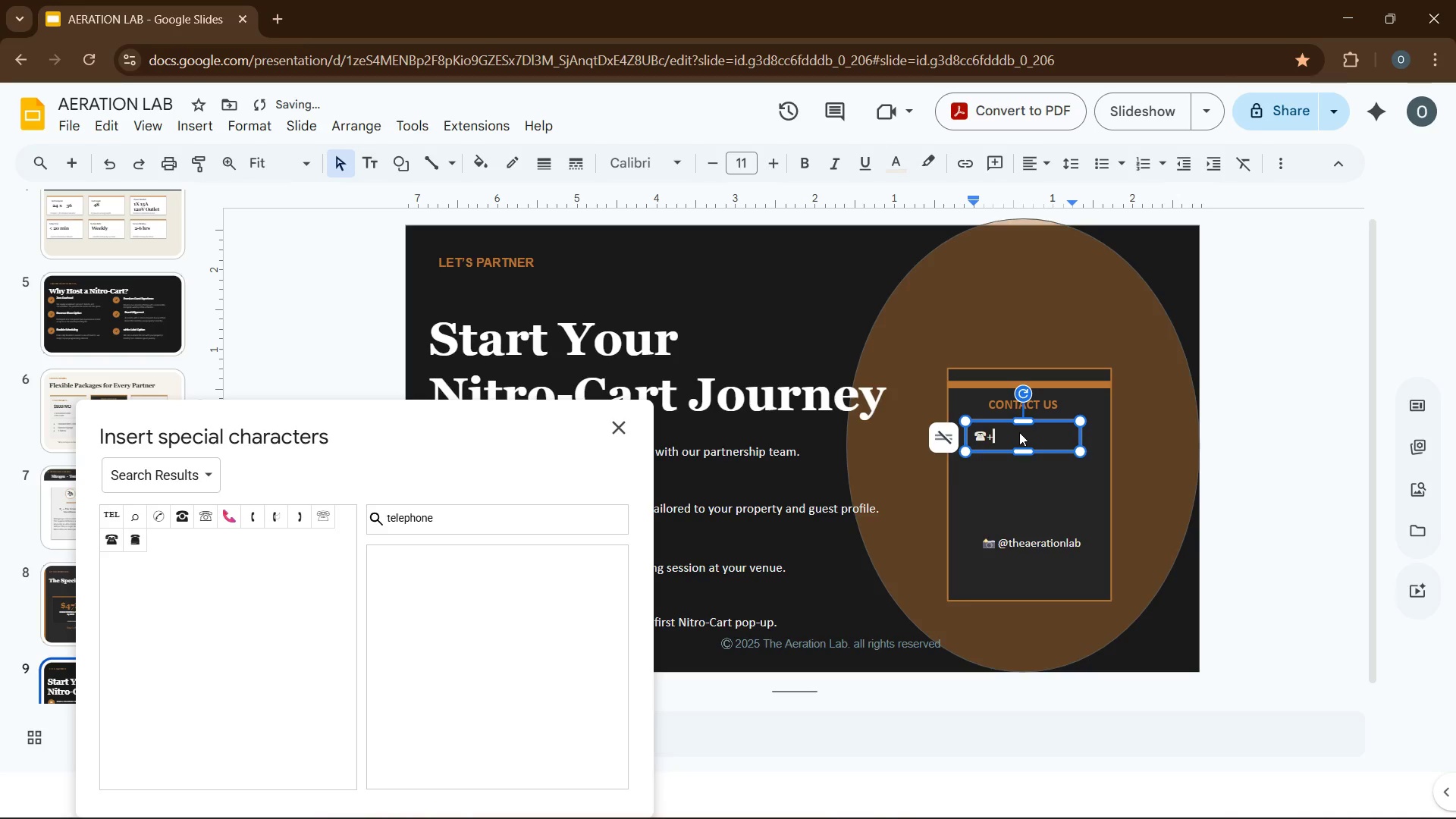 
key(Backspace)
 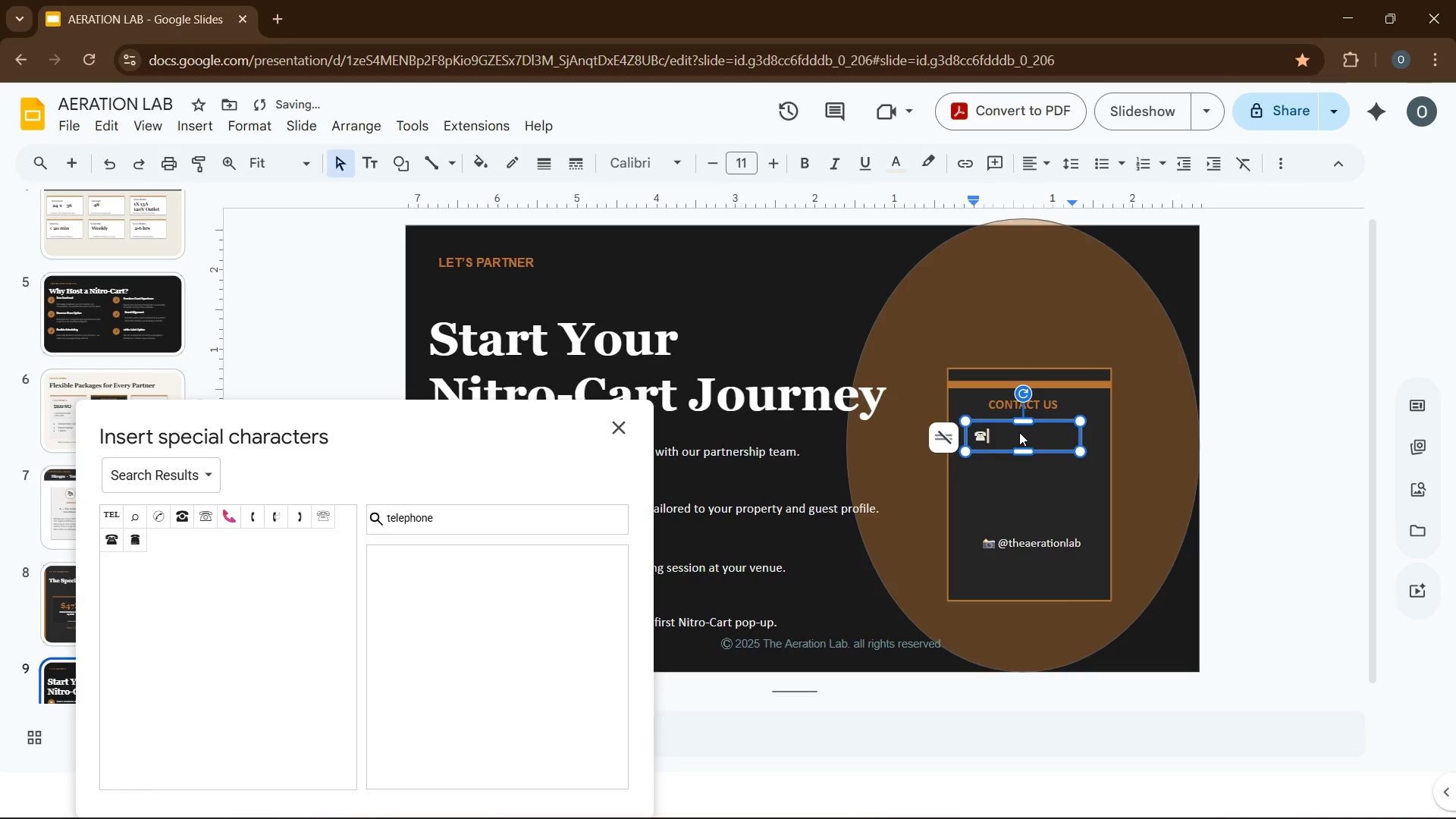 
key(Space)
 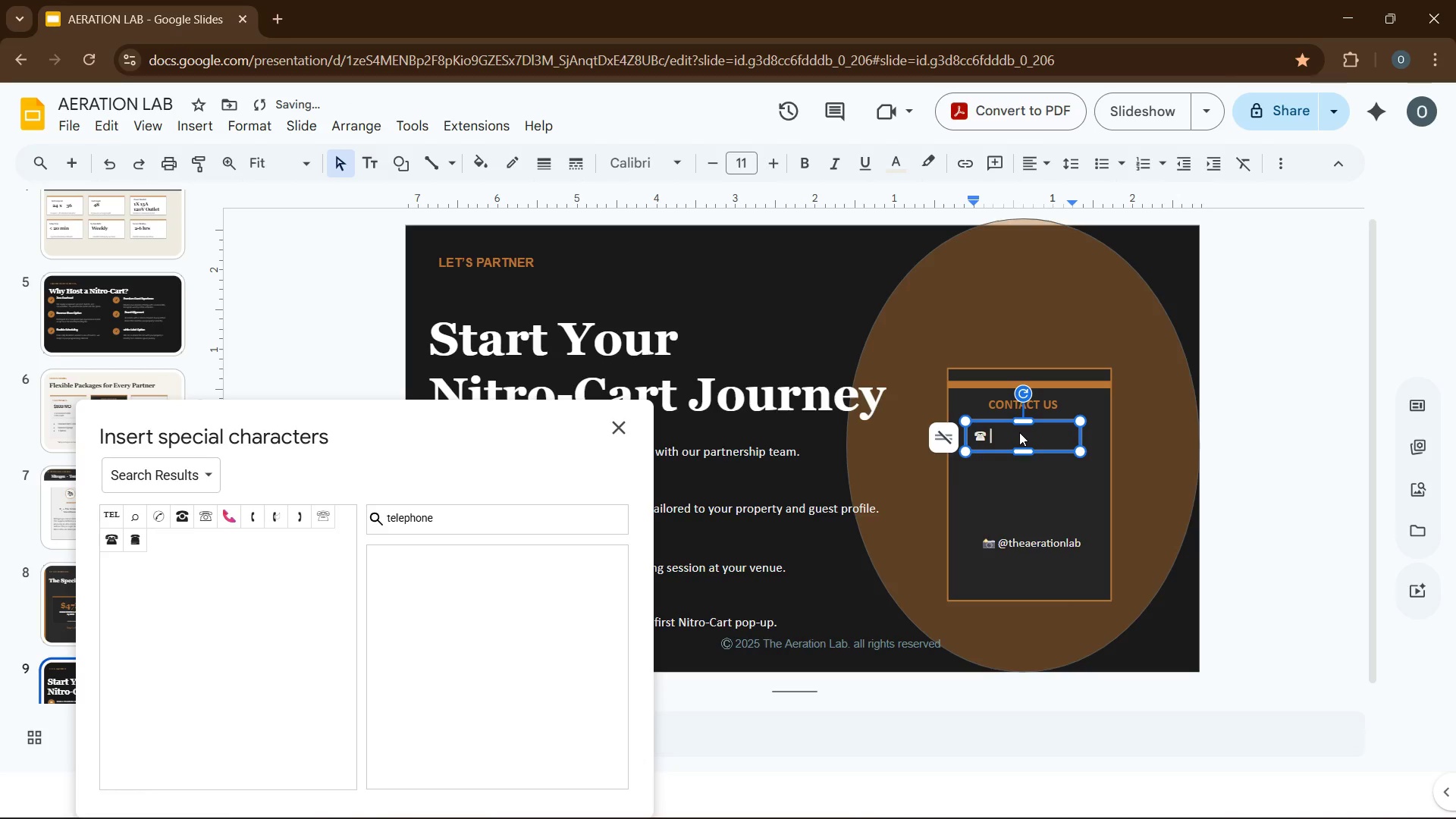 
key(NumpadAdd)
 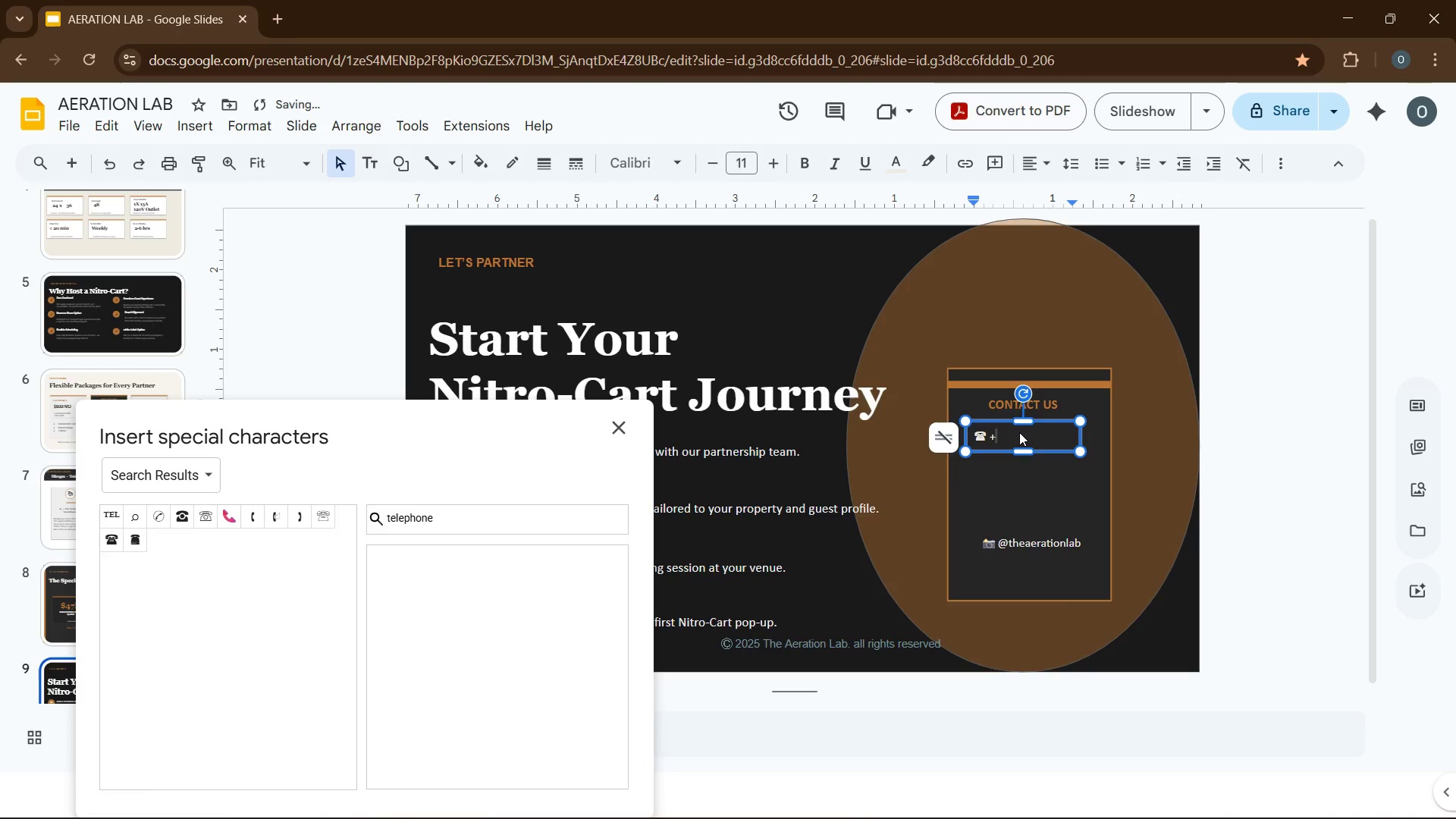 
key(Numpad1)
 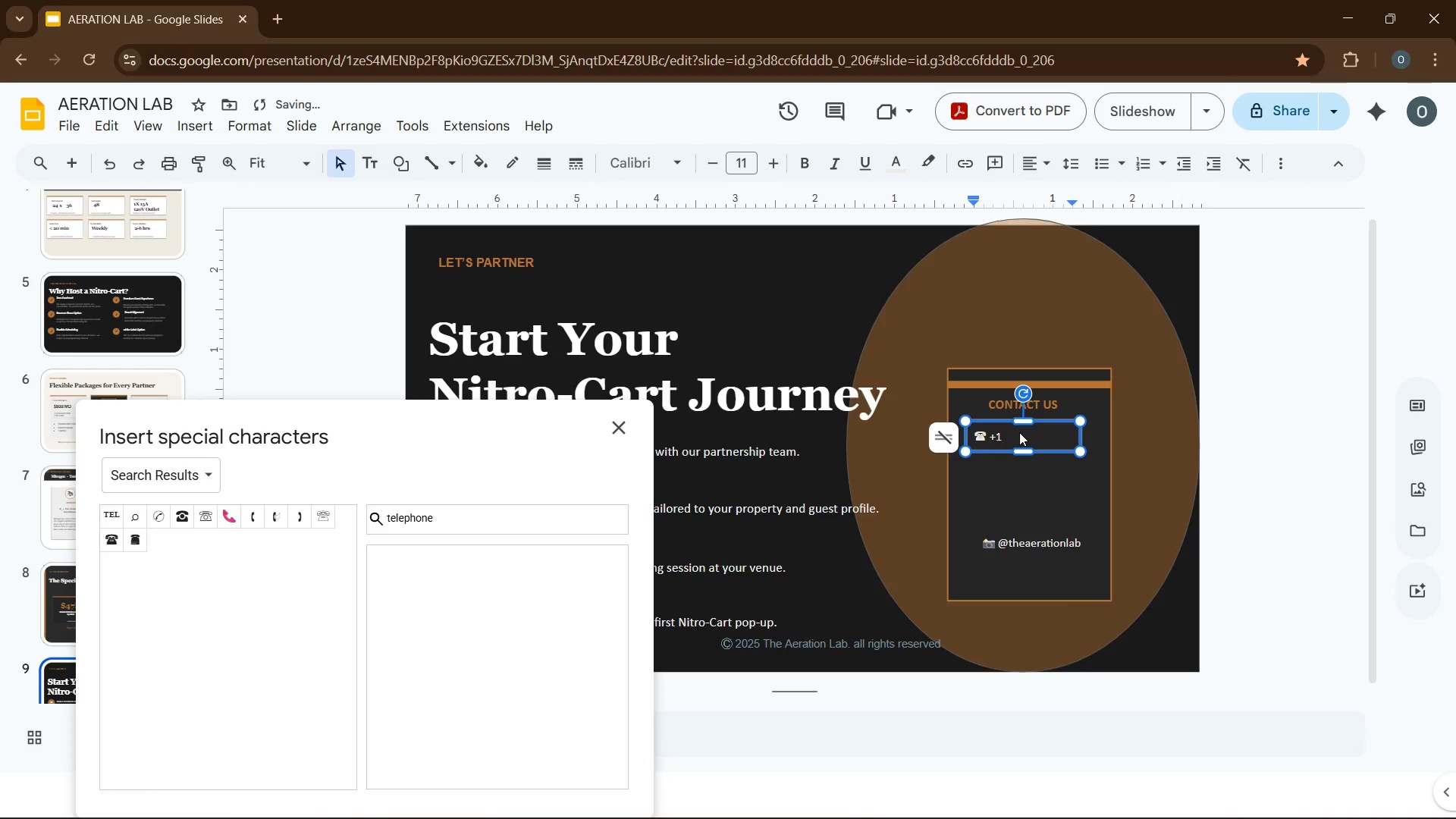 
key(Space)
 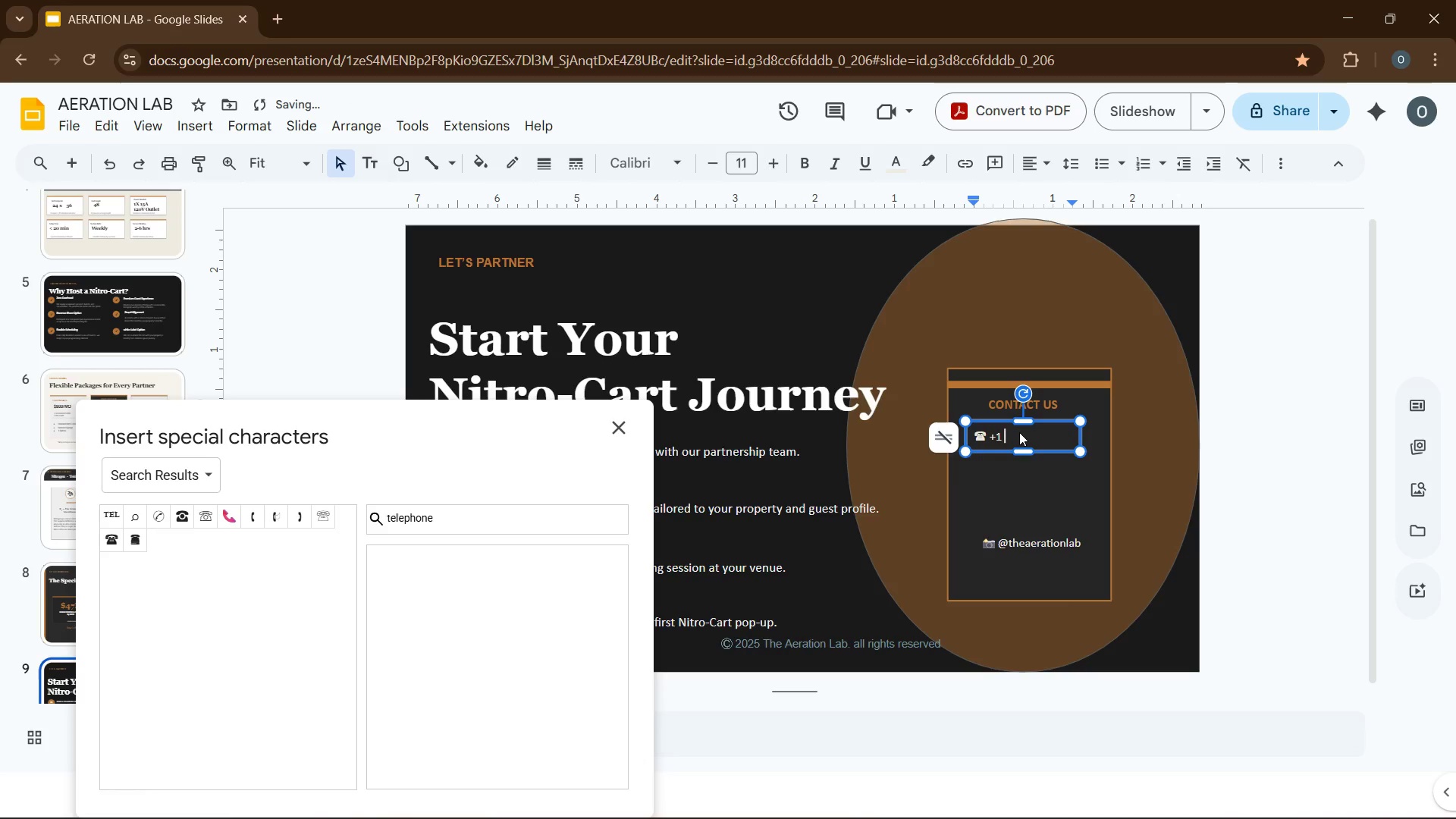 
key(Shift+9)
 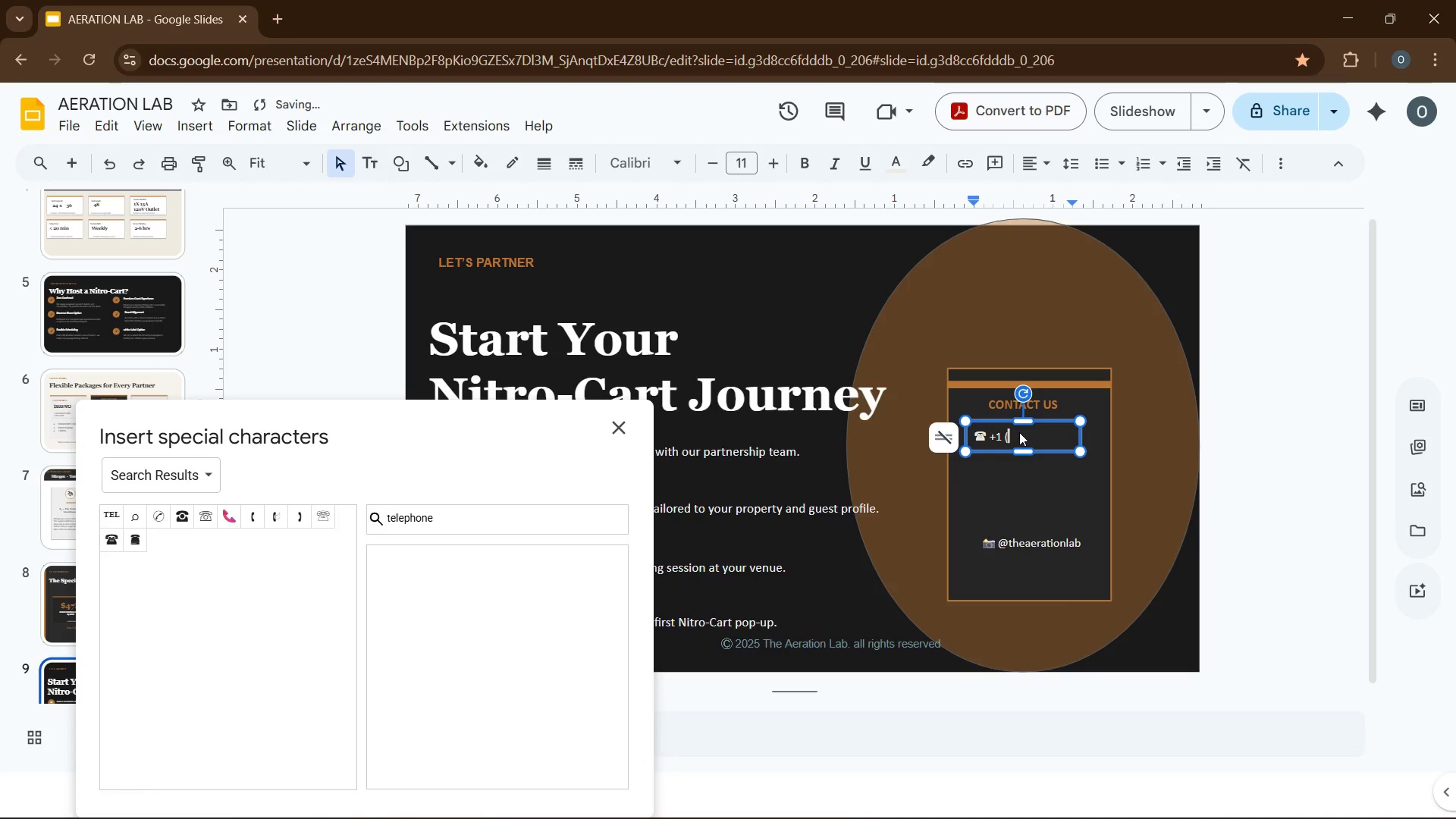 
key(Numpad5)
 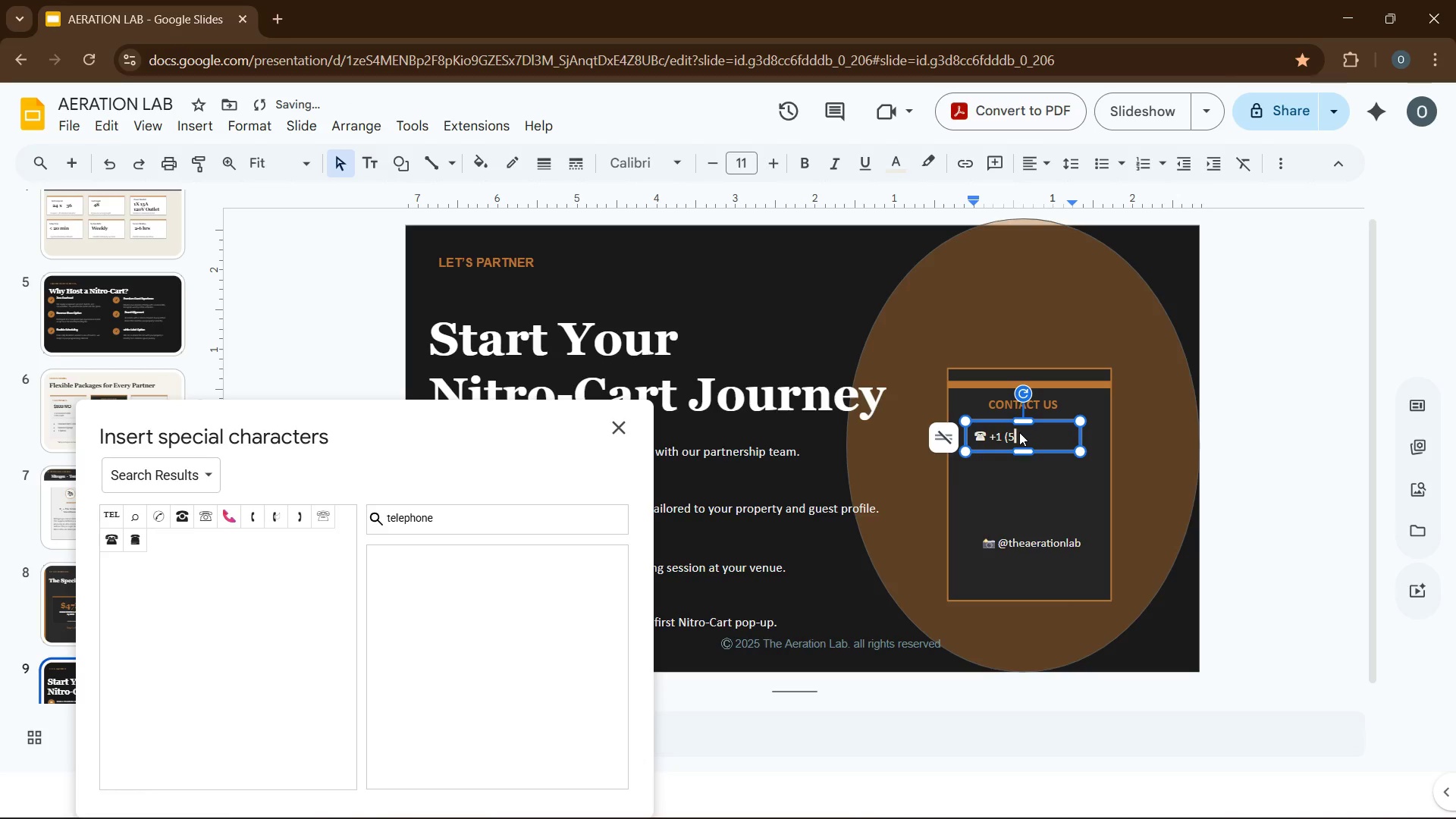 
key(Numpad5)
 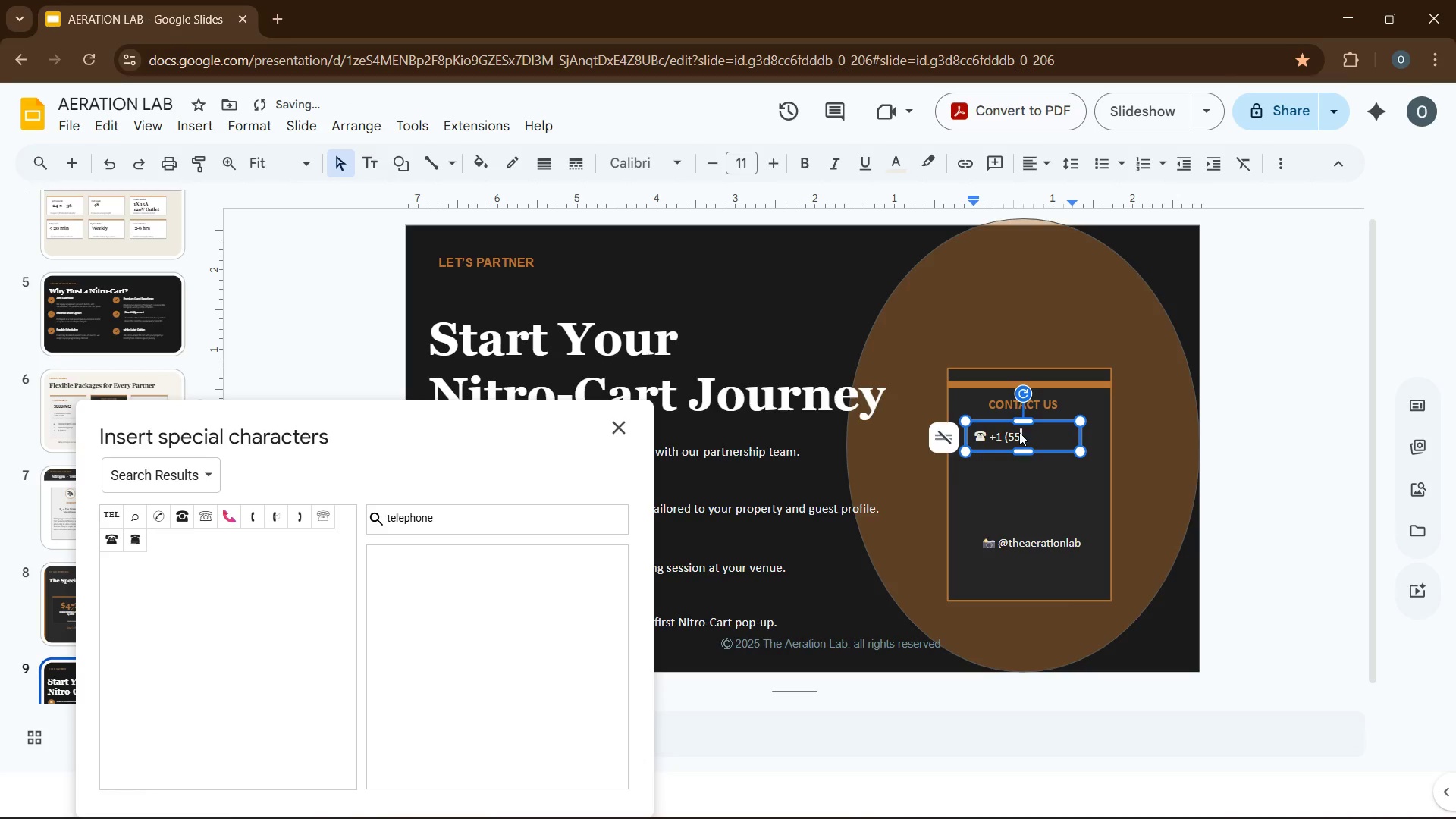 
key(Numpad5)
 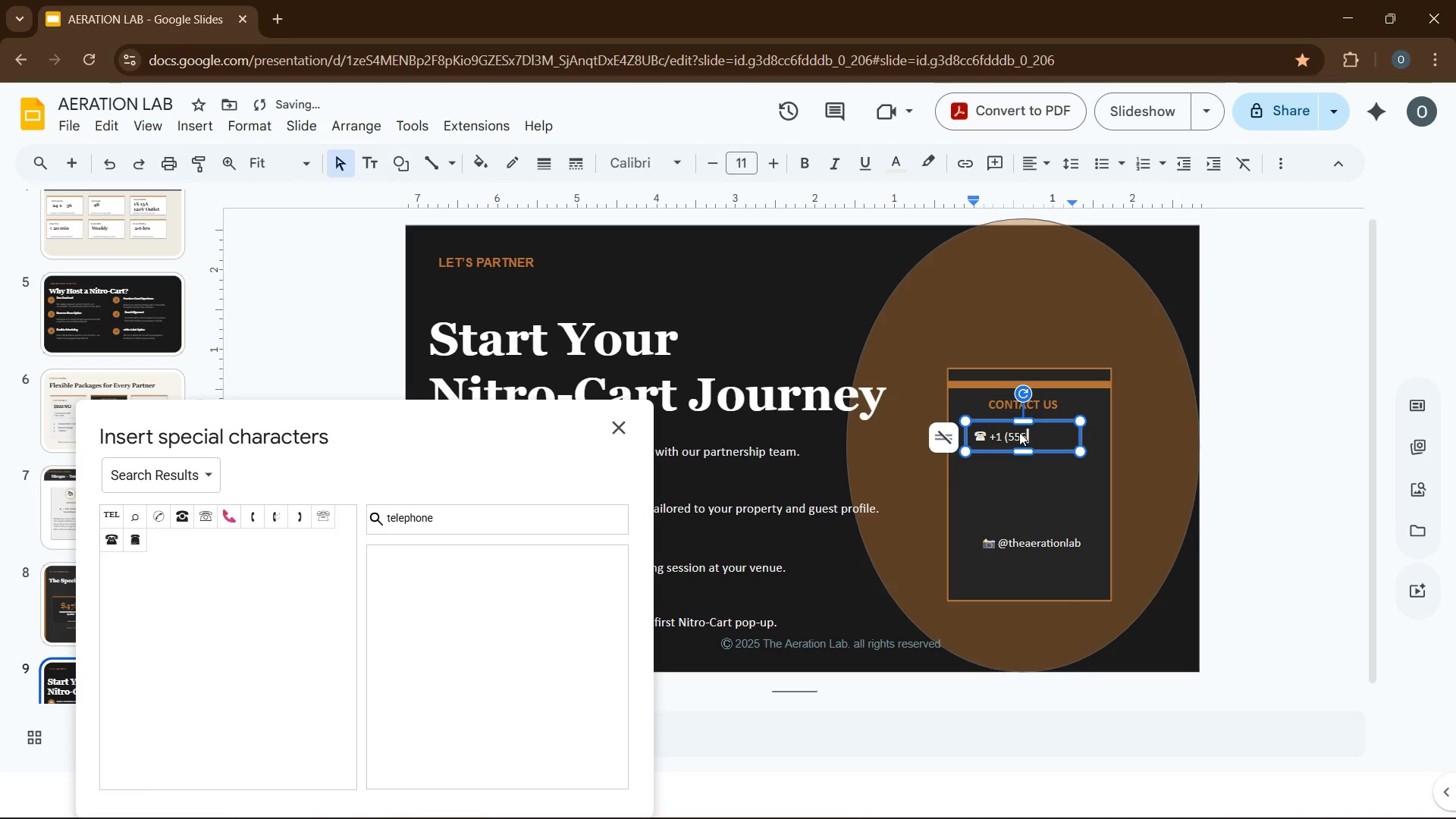 
key(Shift+0)
 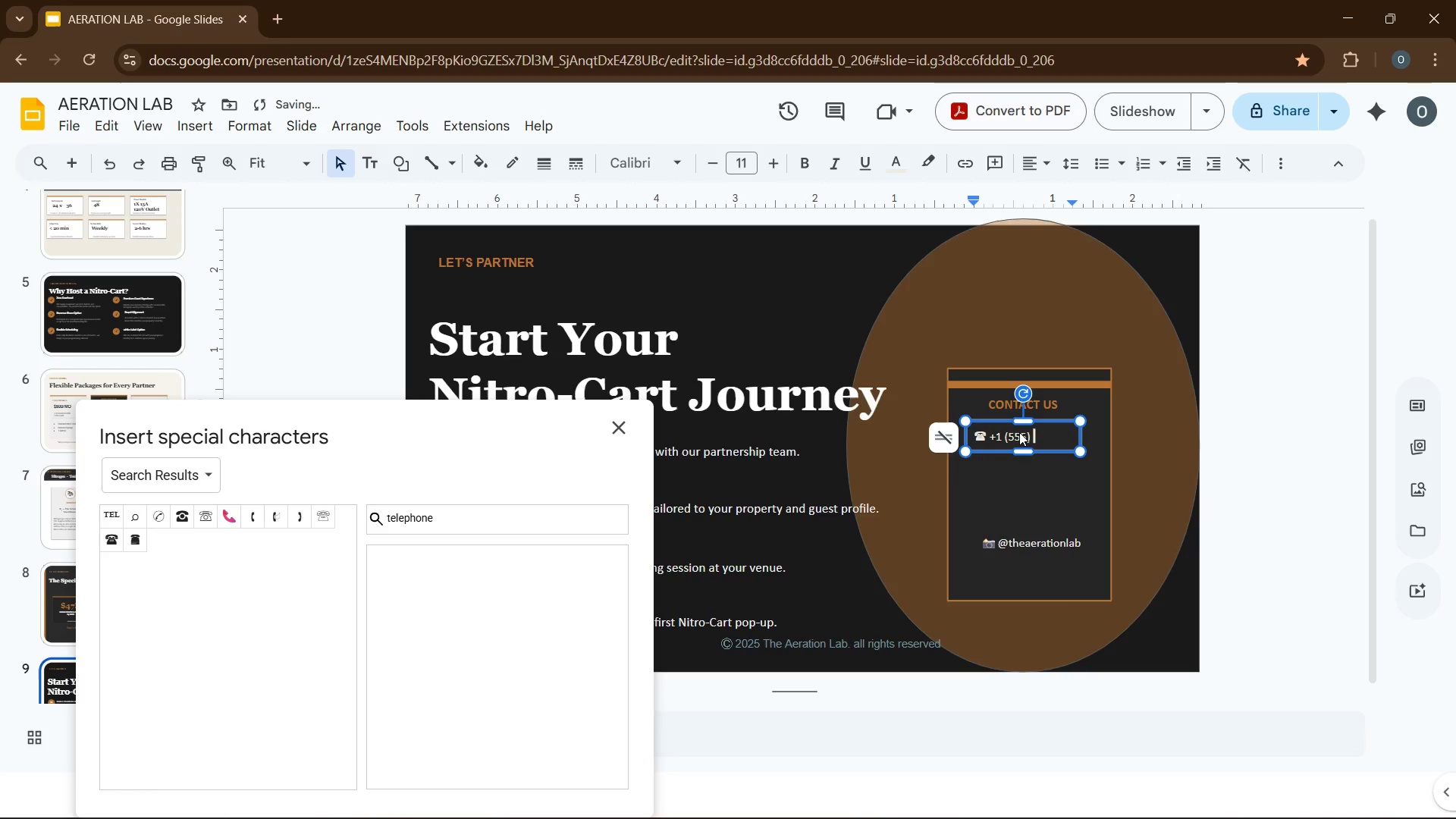 
key(Space)
 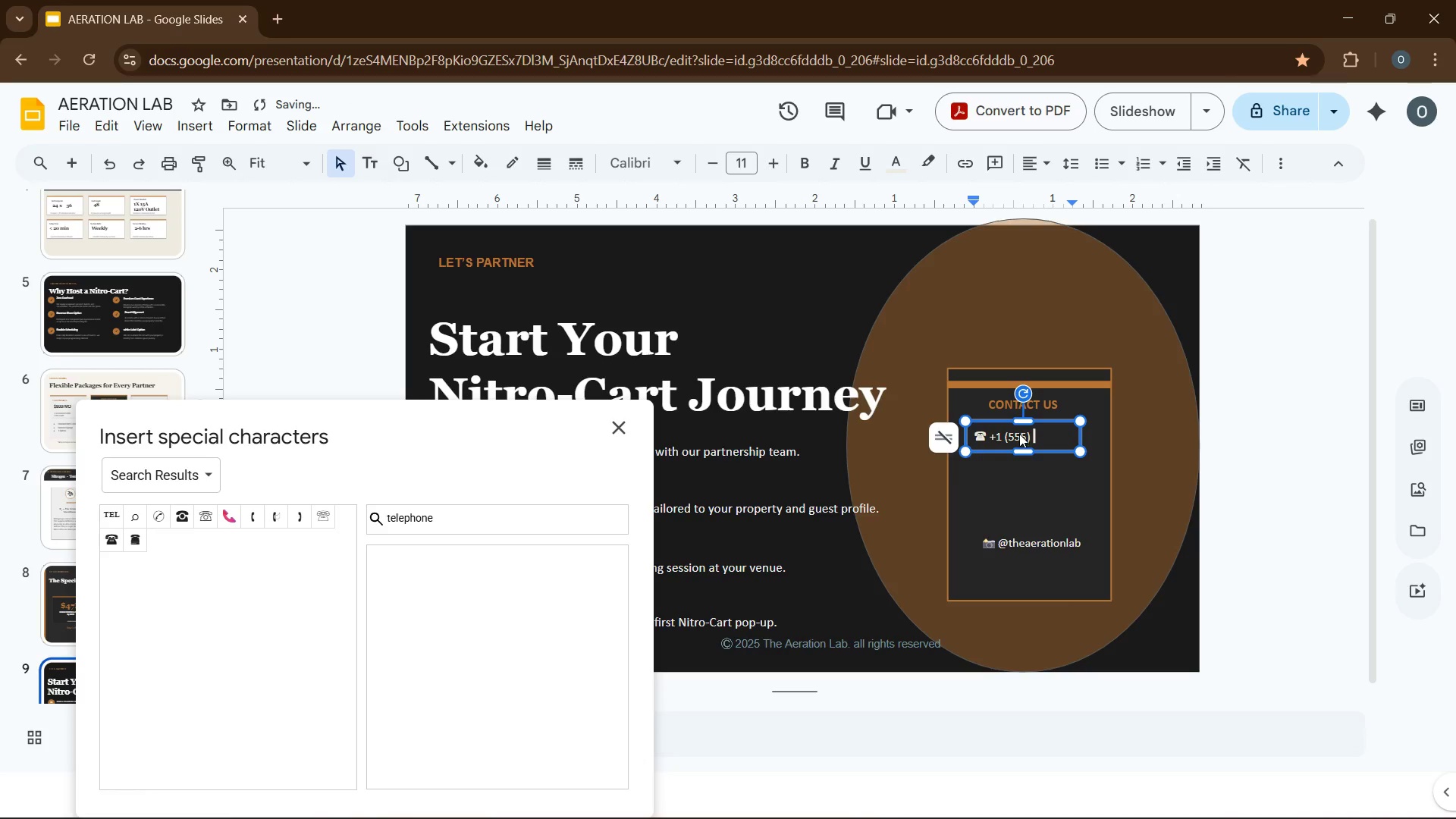 
key(Numpad0)
 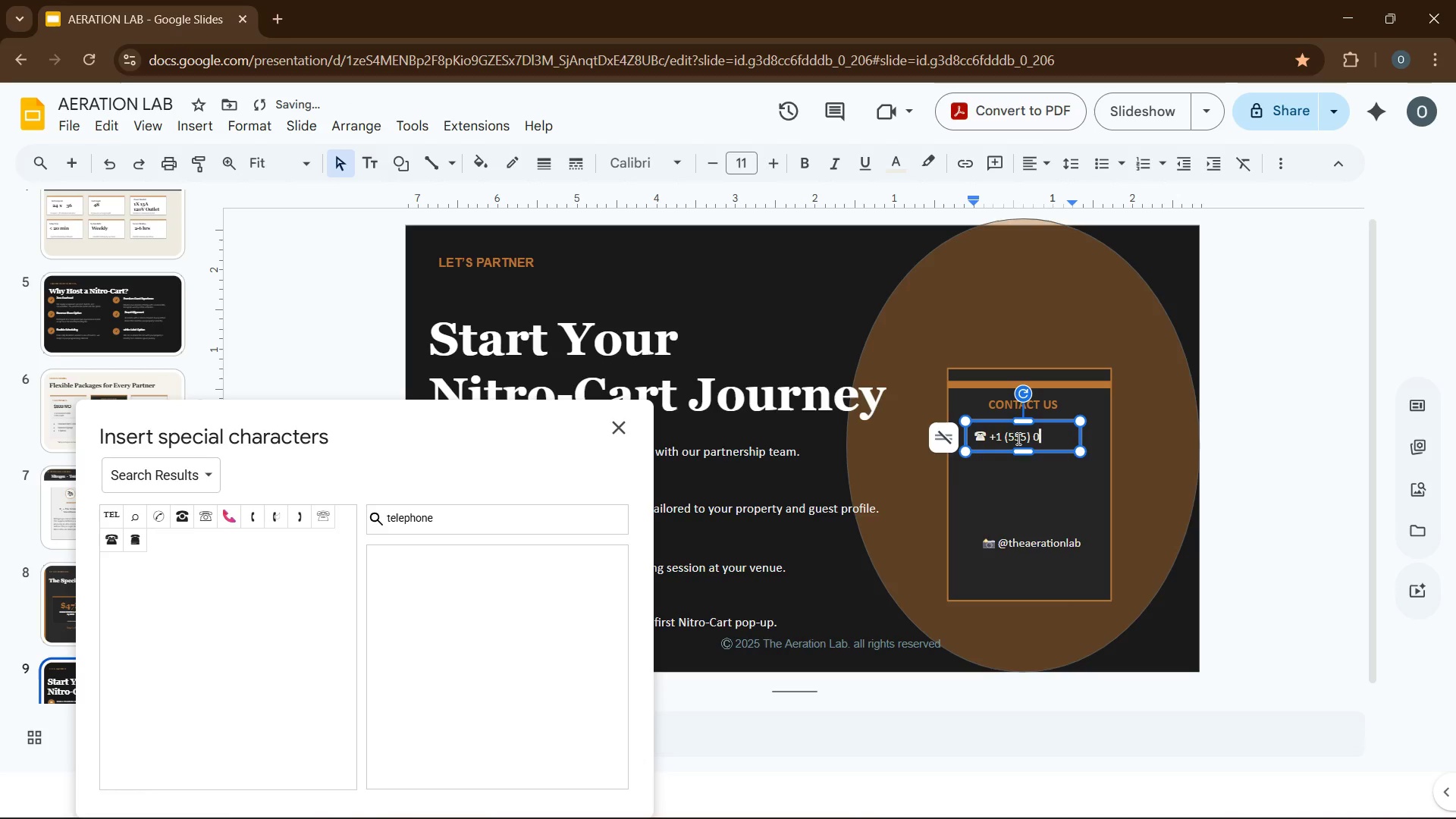 
key(Numpad2)
 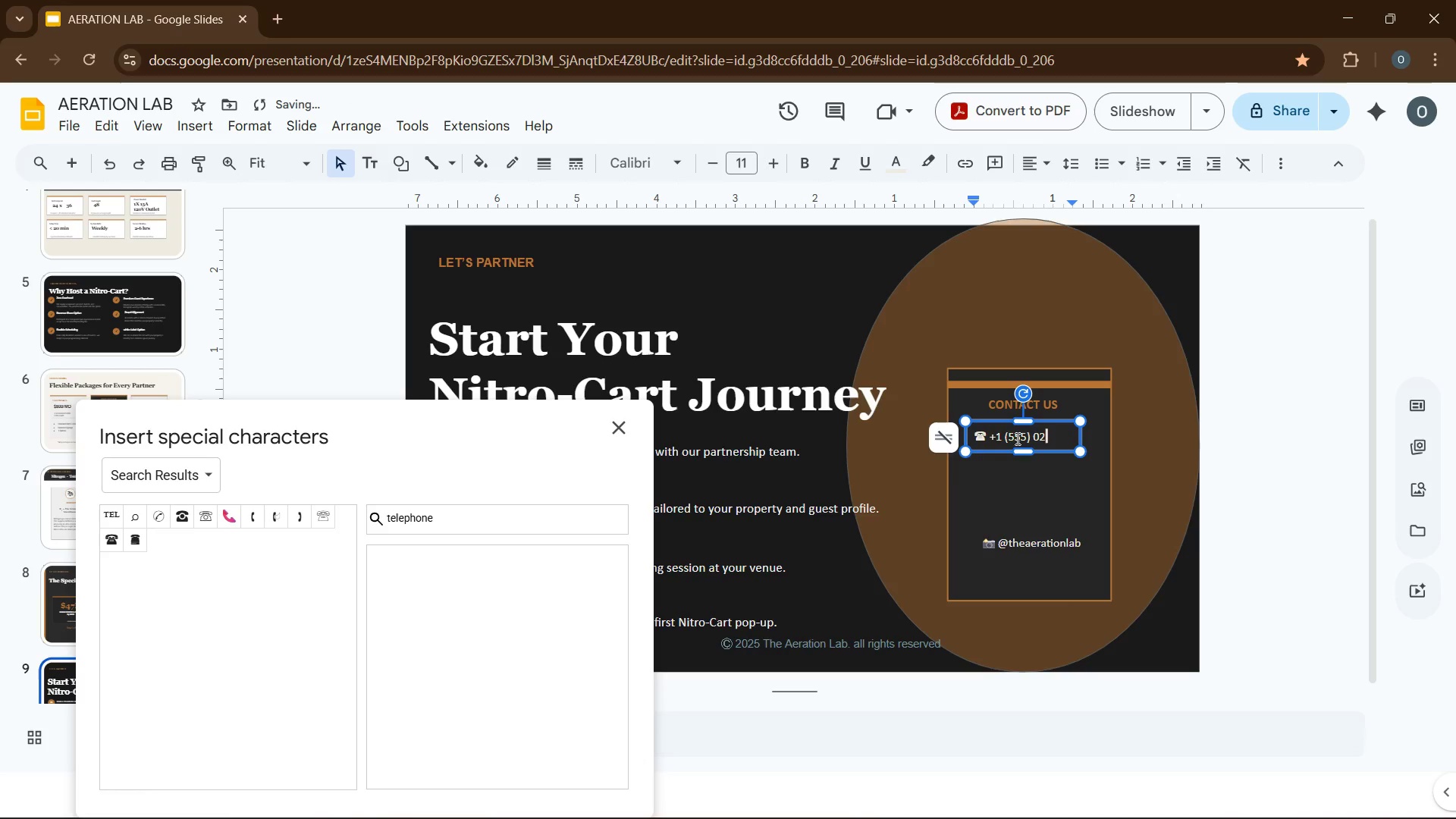 
key(Numpad1)
 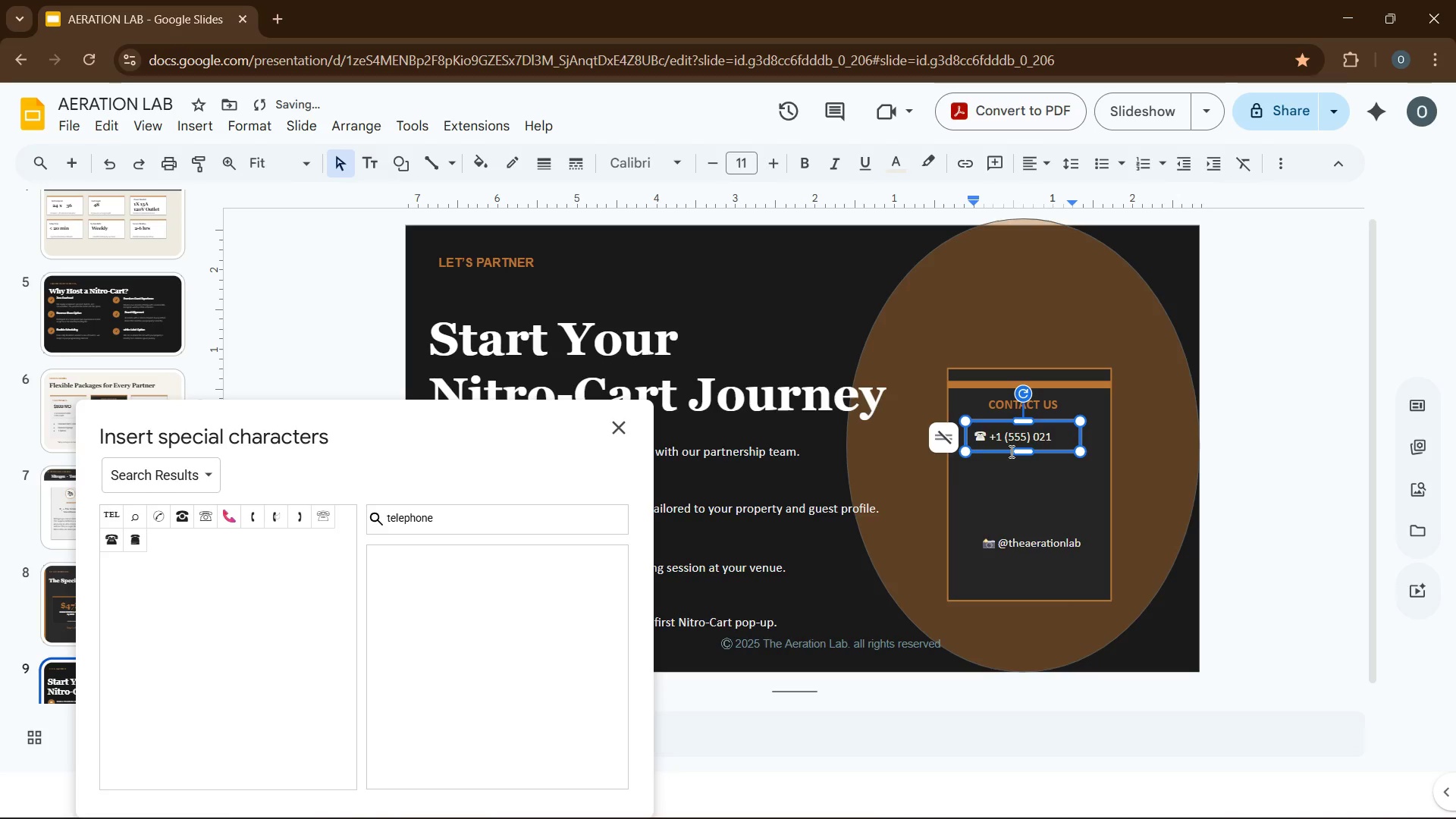 
wait(5.05)
 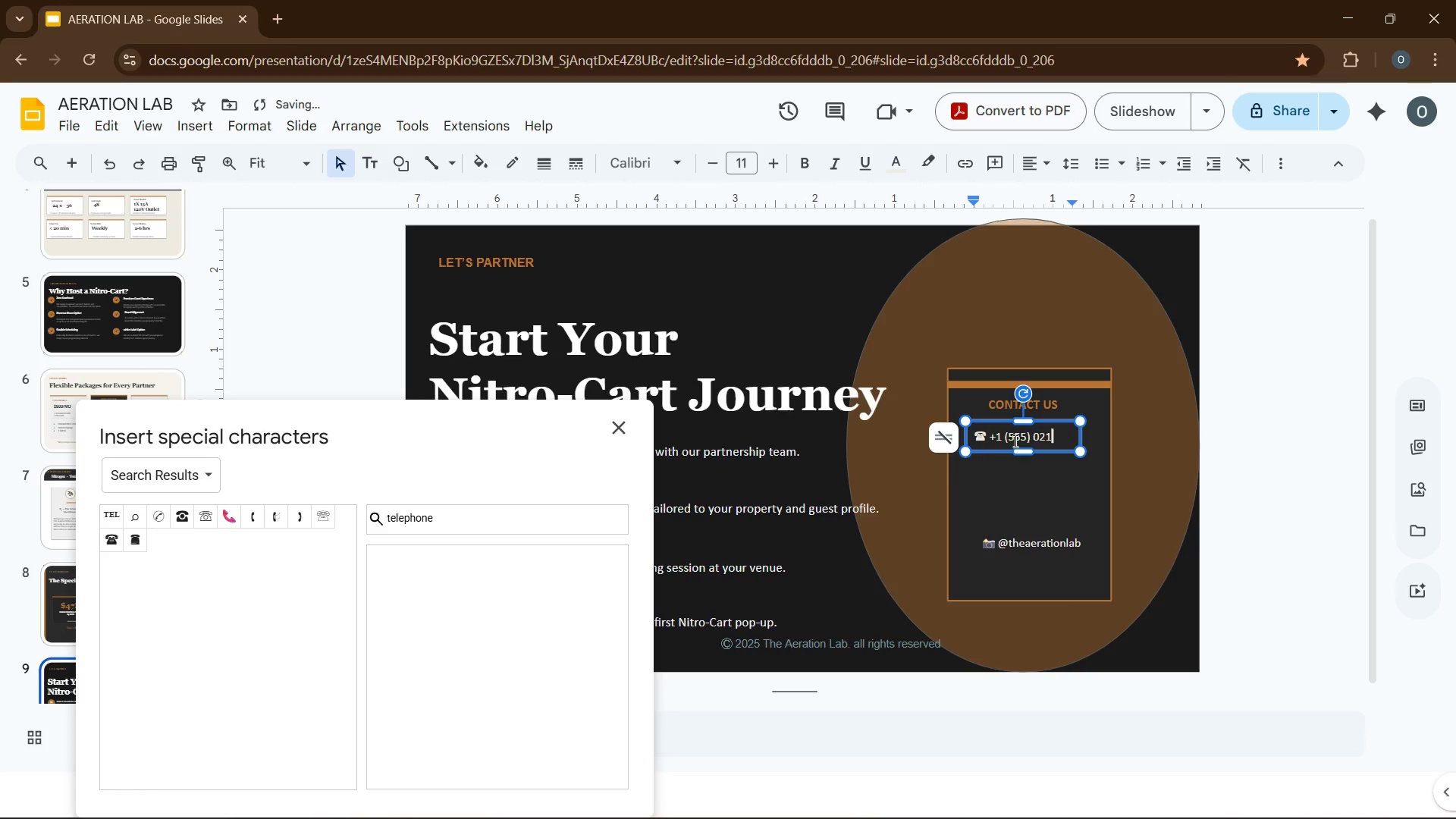 
key(Numpad3)
 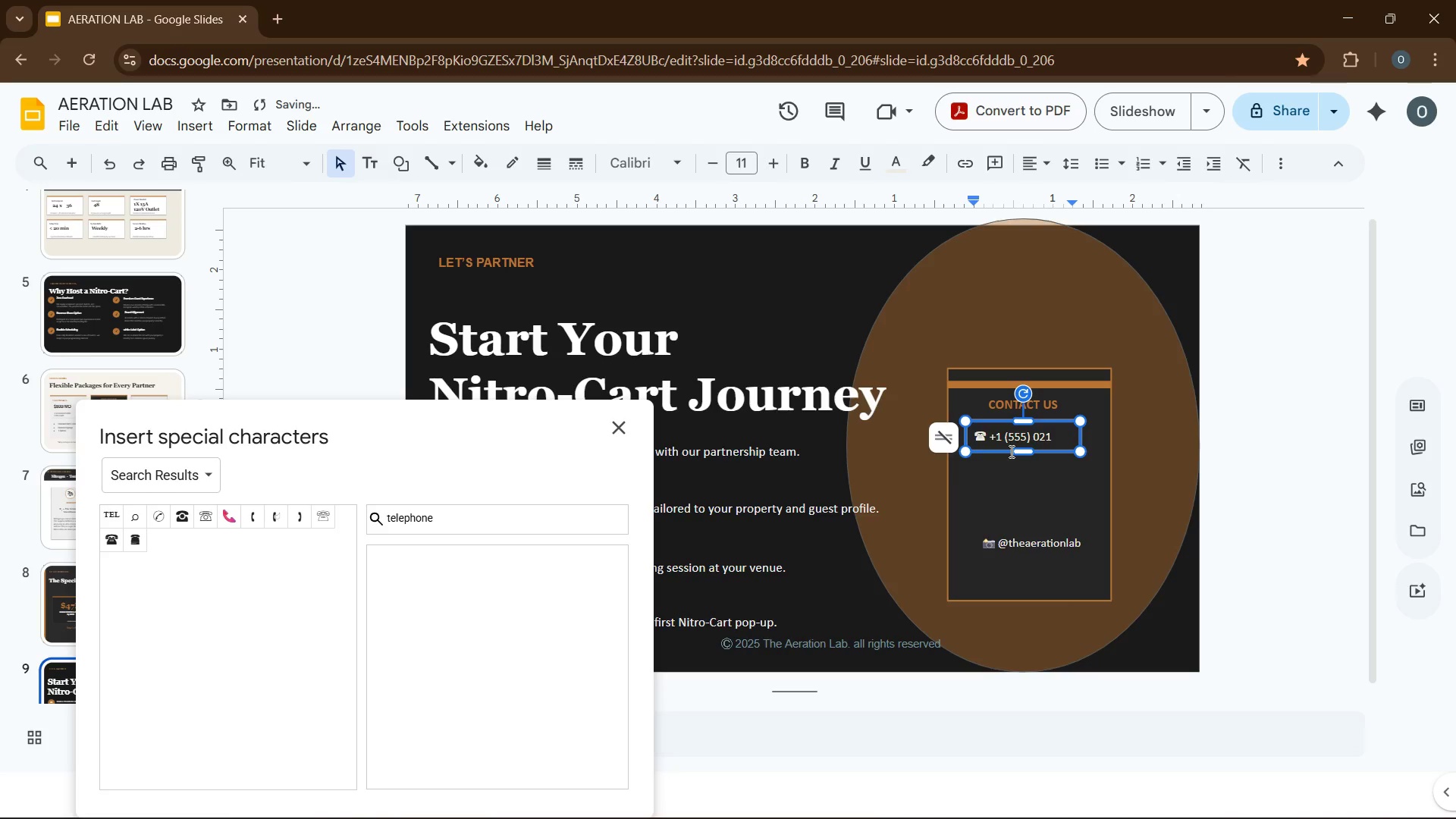 
key(Numpad4)
 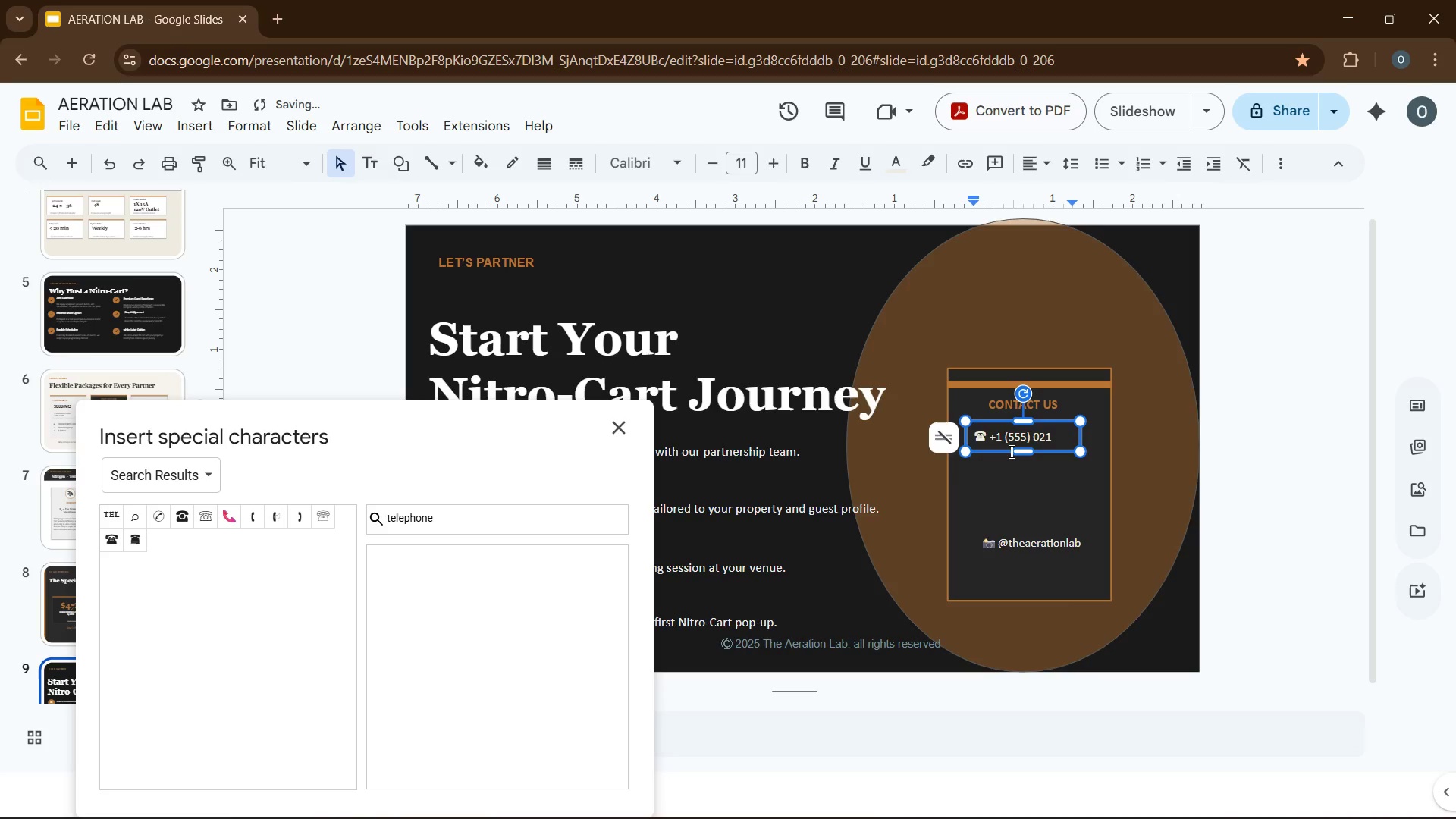 
key(Numpad5)
 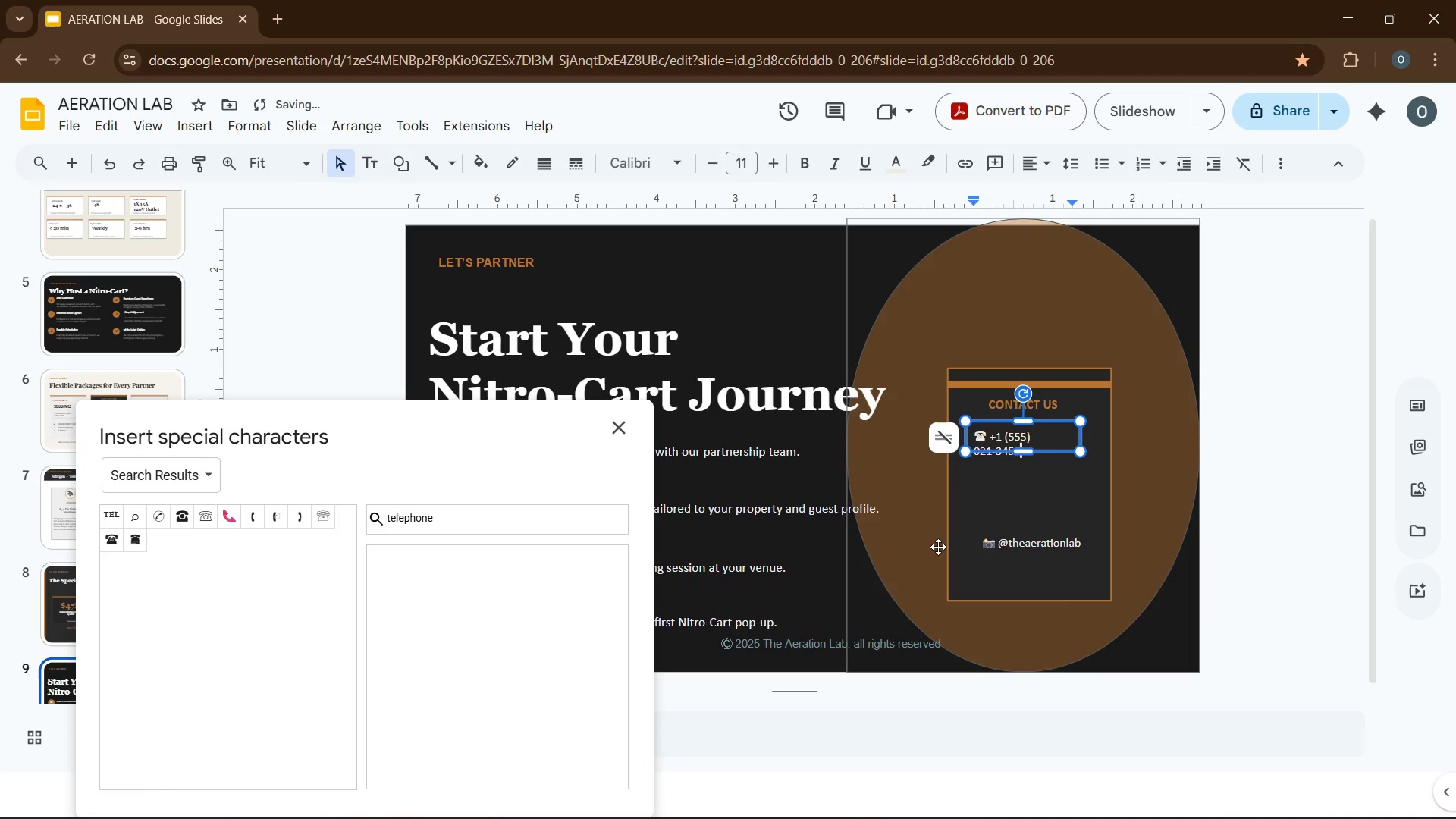 
key(Numpad6)
 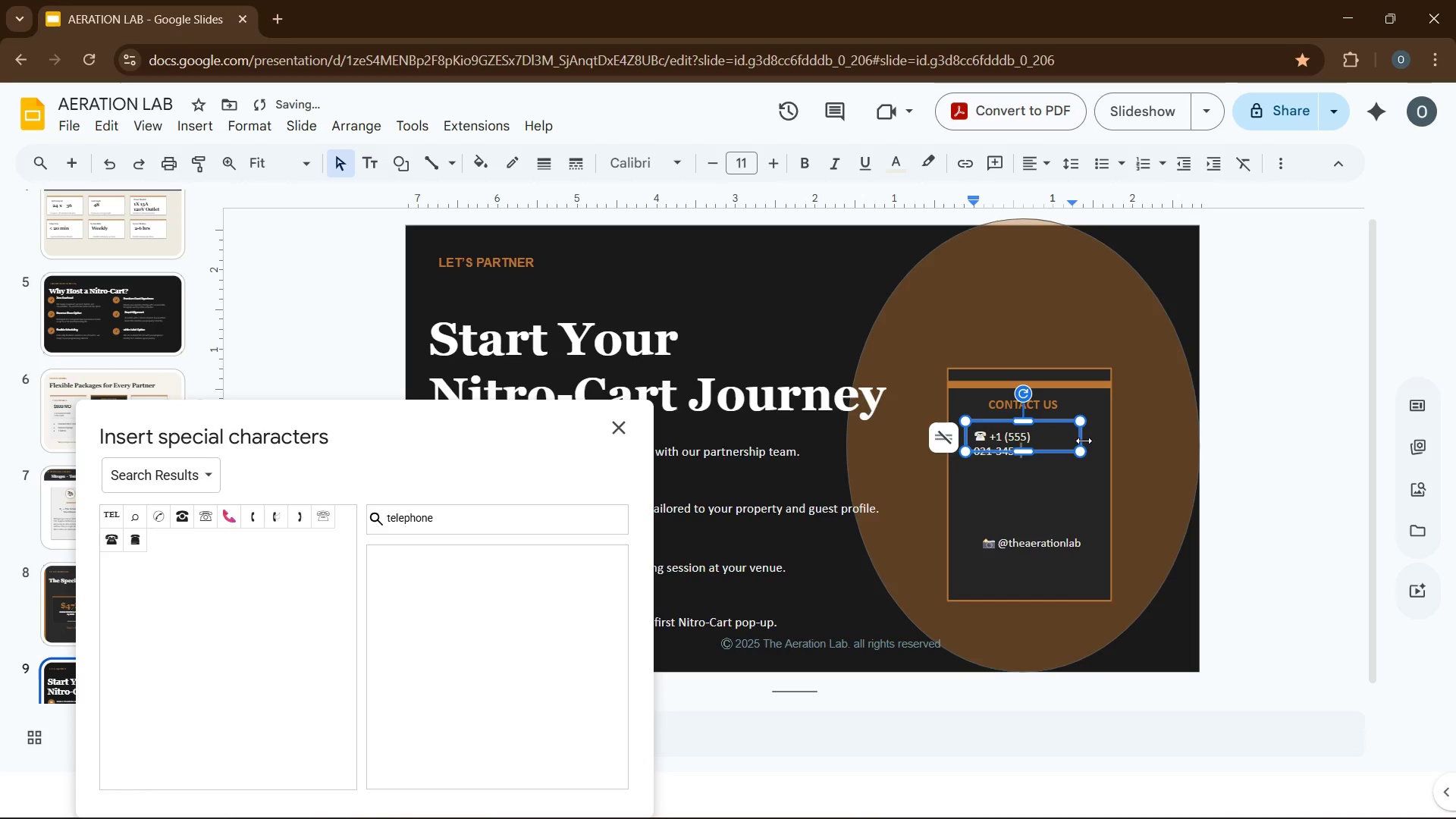 
left_click_drag(start_coordinate=[1086, 438], to_coordinate=[1093, 438])
 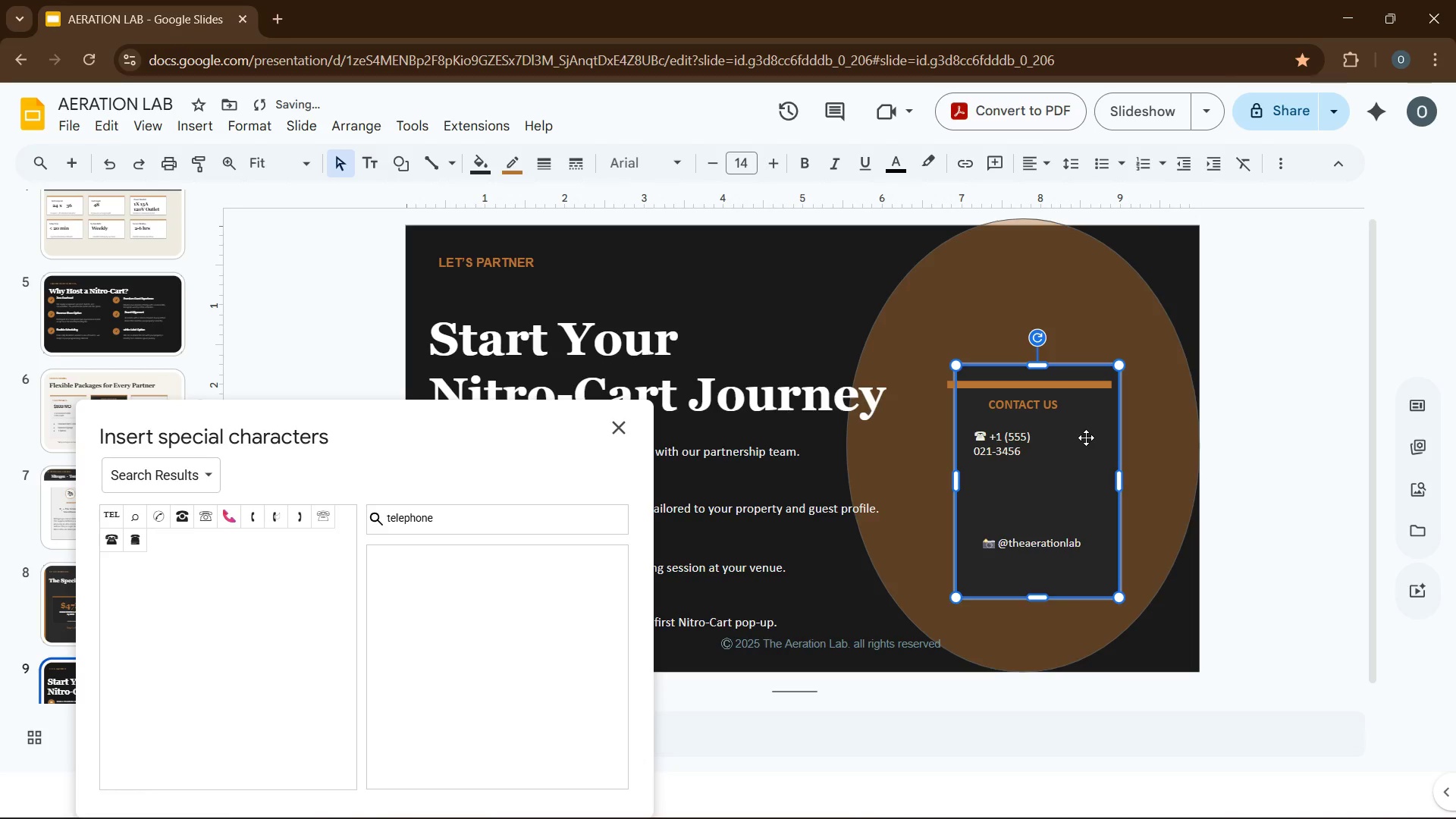 
key(Control+Z)
 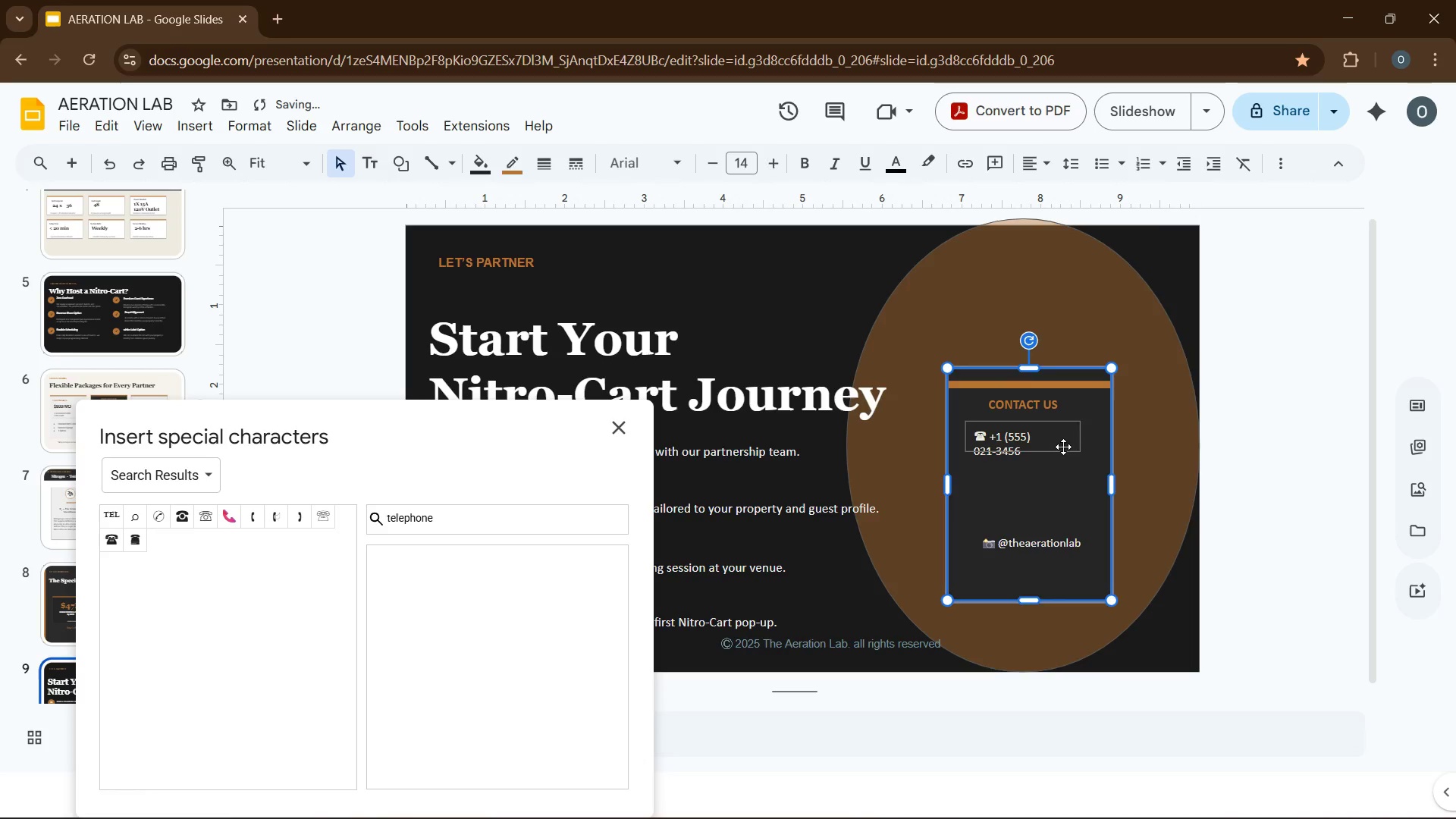 
left_click([1062, 447])
 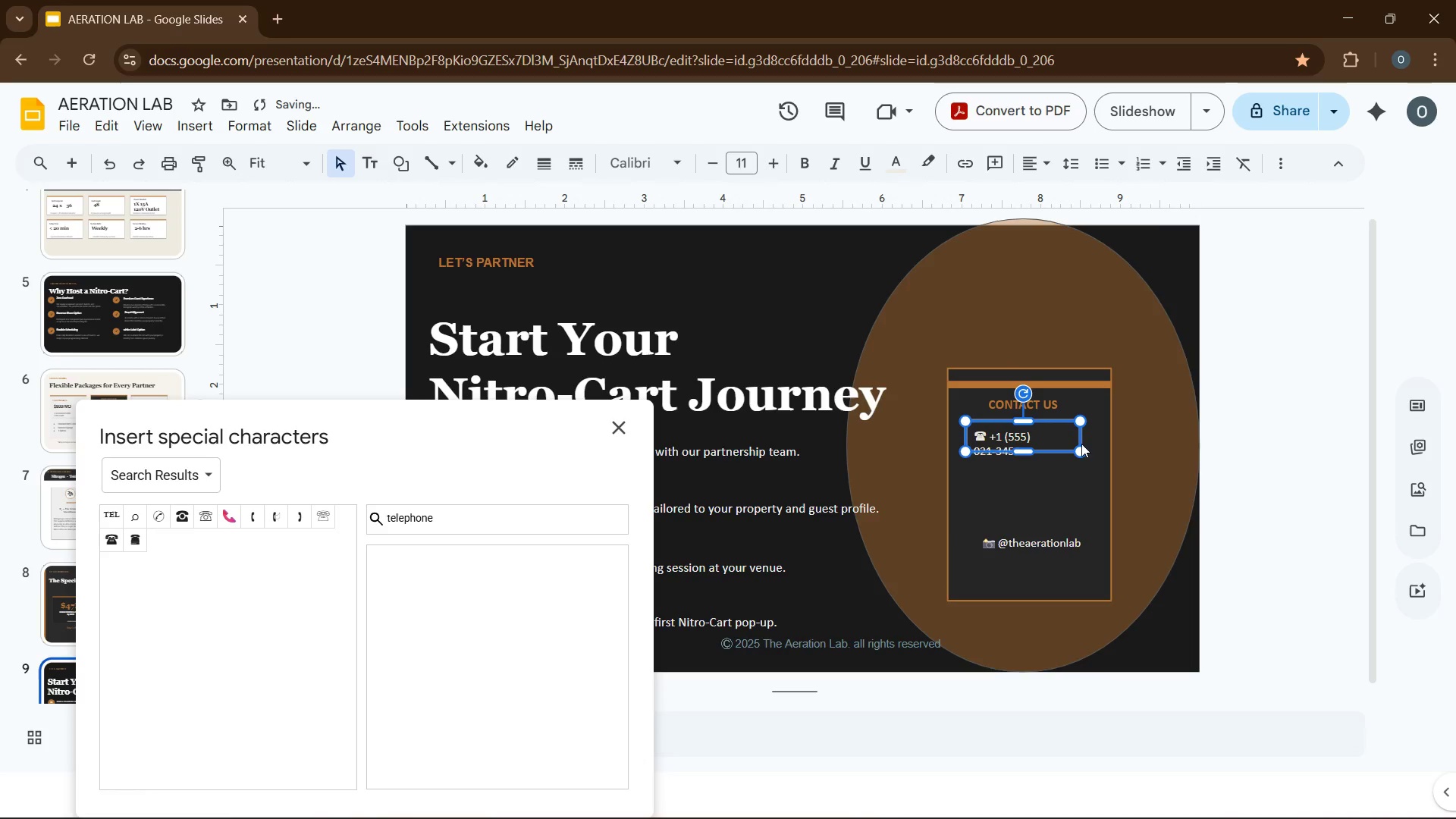 
left_click([1083, 447])
 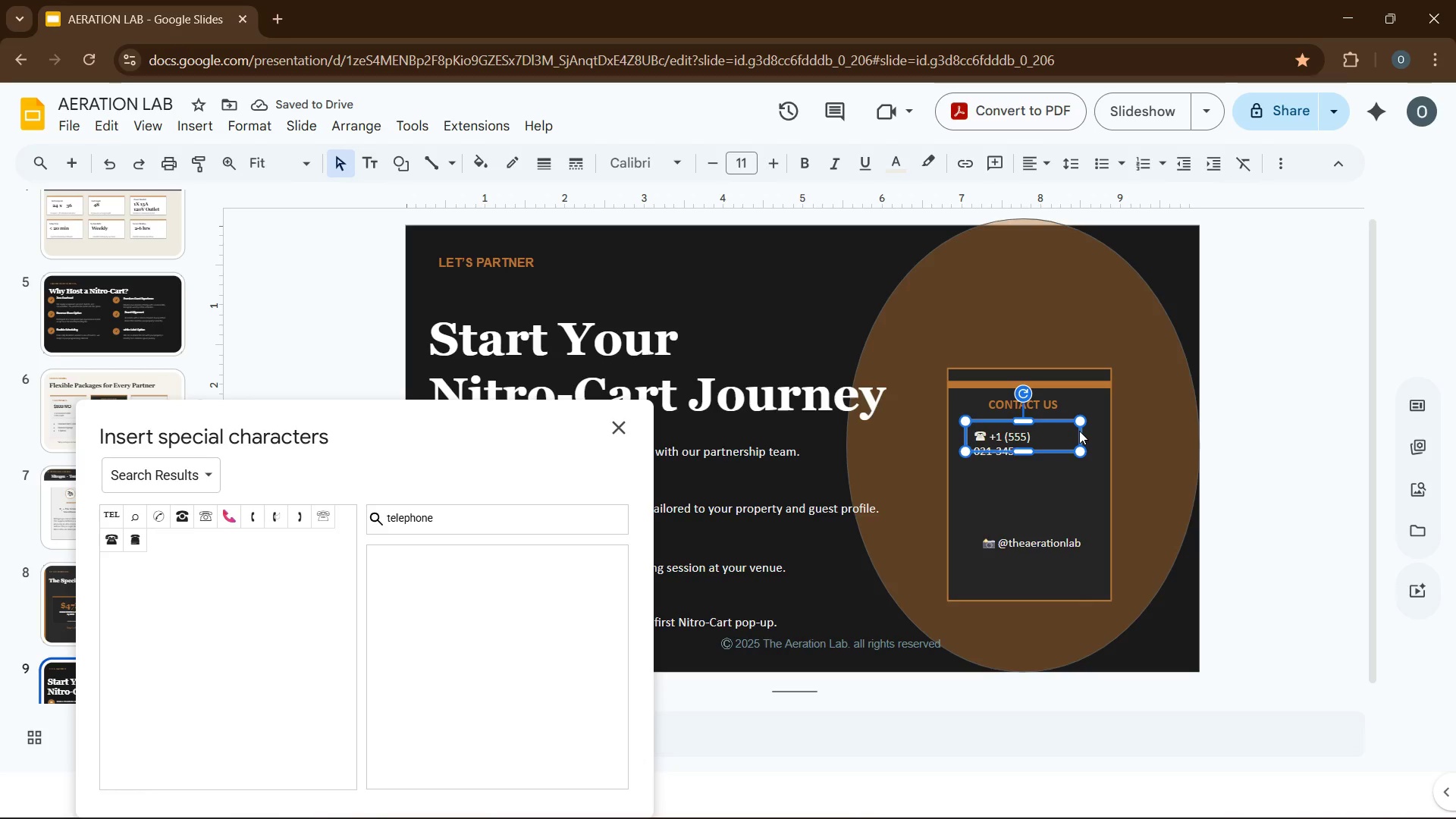 
left_click([1080, 435])
 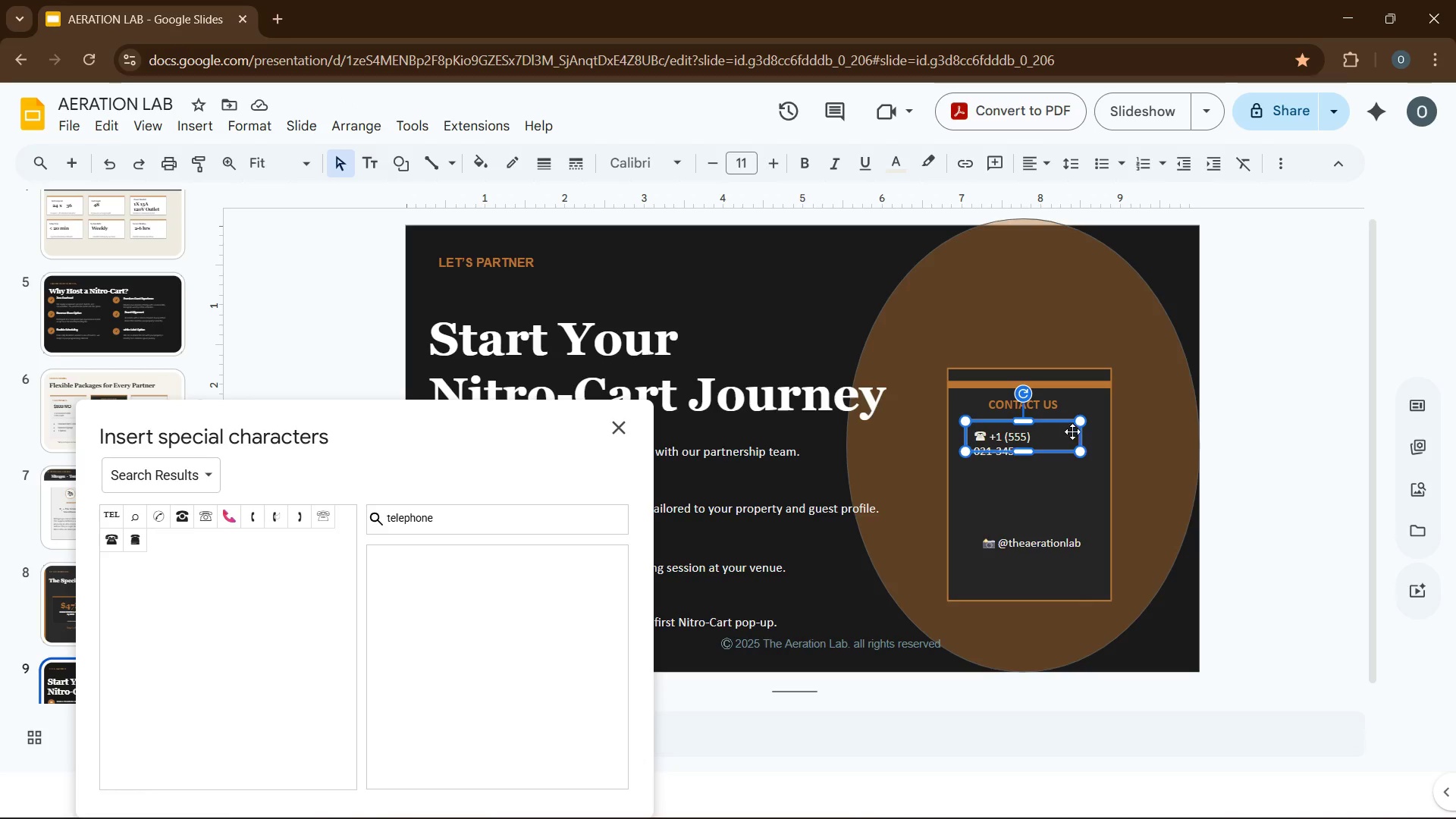 
left_click_drag(start_coordinate=[1081, 433], to_coordinate=[1089, 433])
 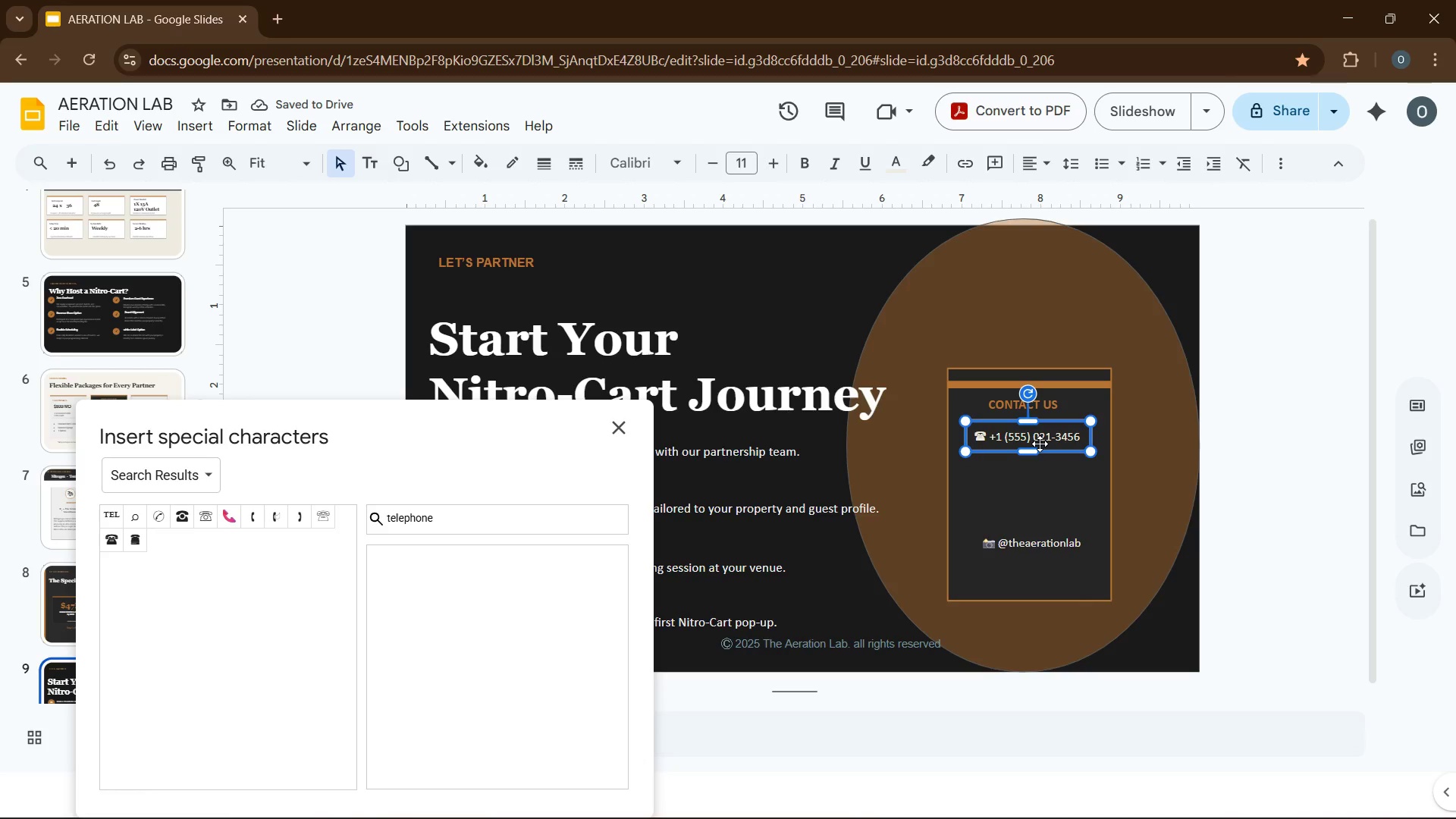 
wait(9.03)
 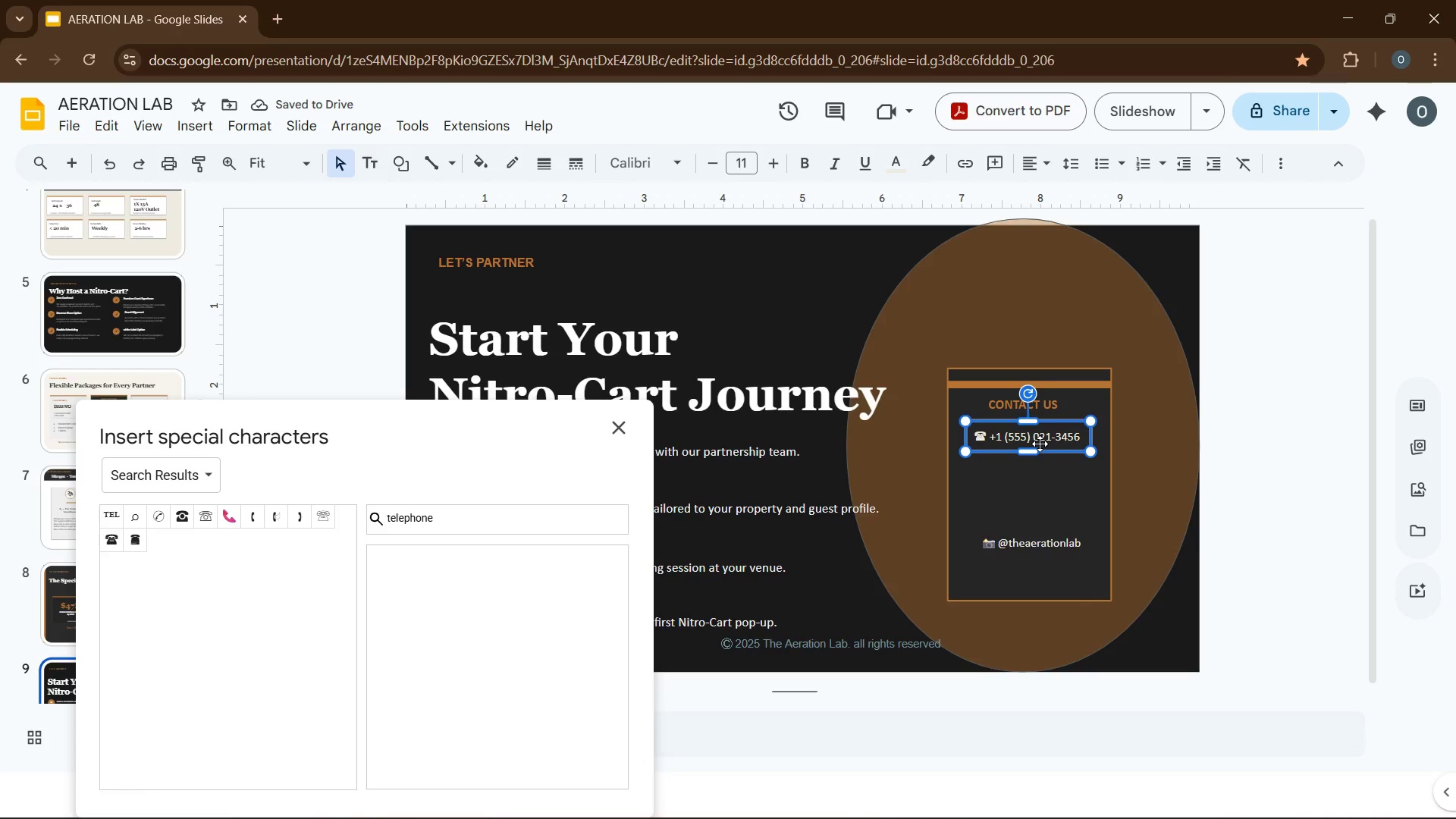 
left_click_drag(start_coordinate=[973, 438], to_coordinate=[983, 577])
 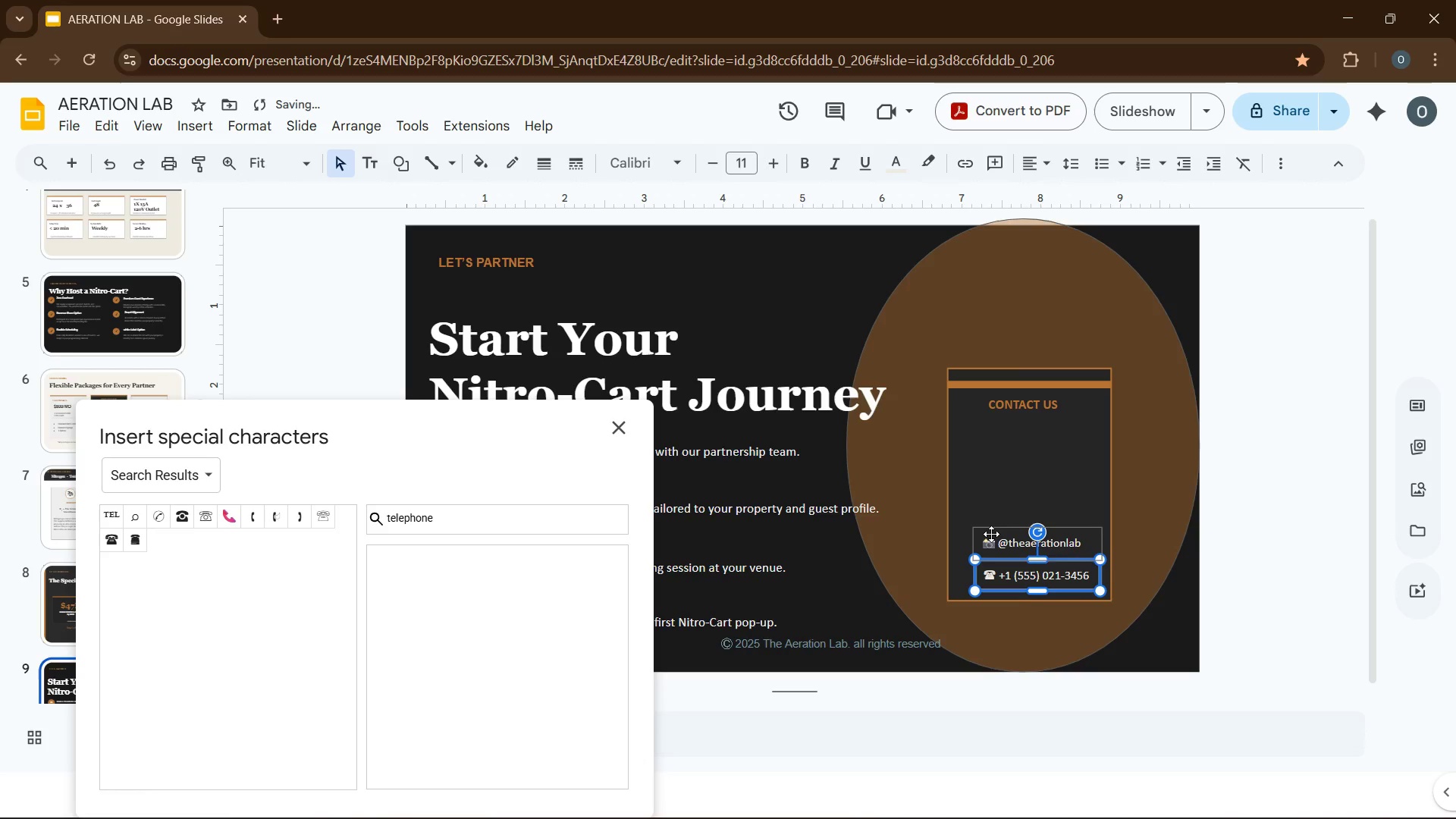 
left_click_drag(start_coordinate=[986, 533], to_coordinate=[984, 512])
 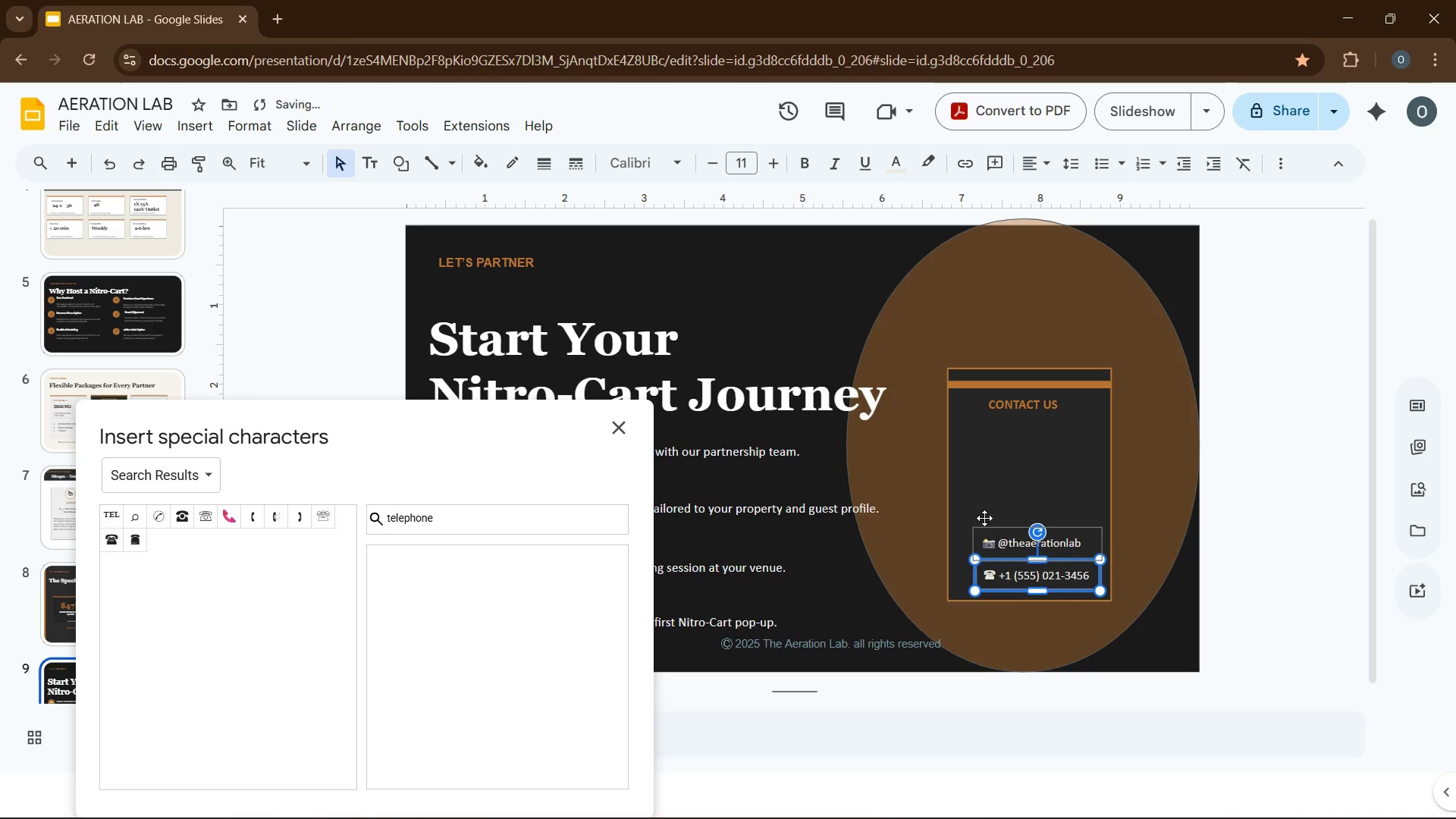 
left_click_drag(start_coordinate=[999, 563], to_coordinate=[1000, 557])
 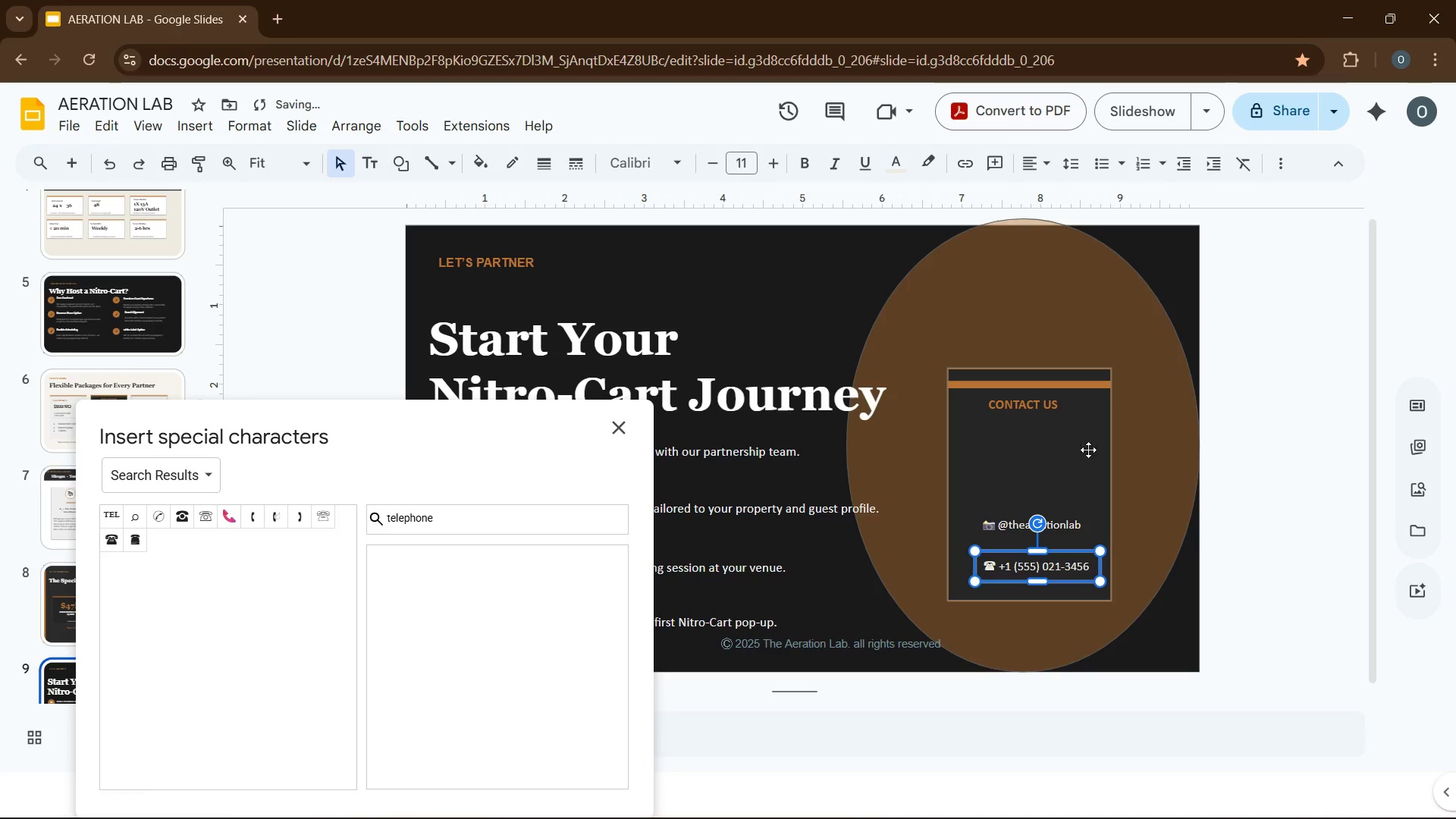 
left_click([1030, 537])
 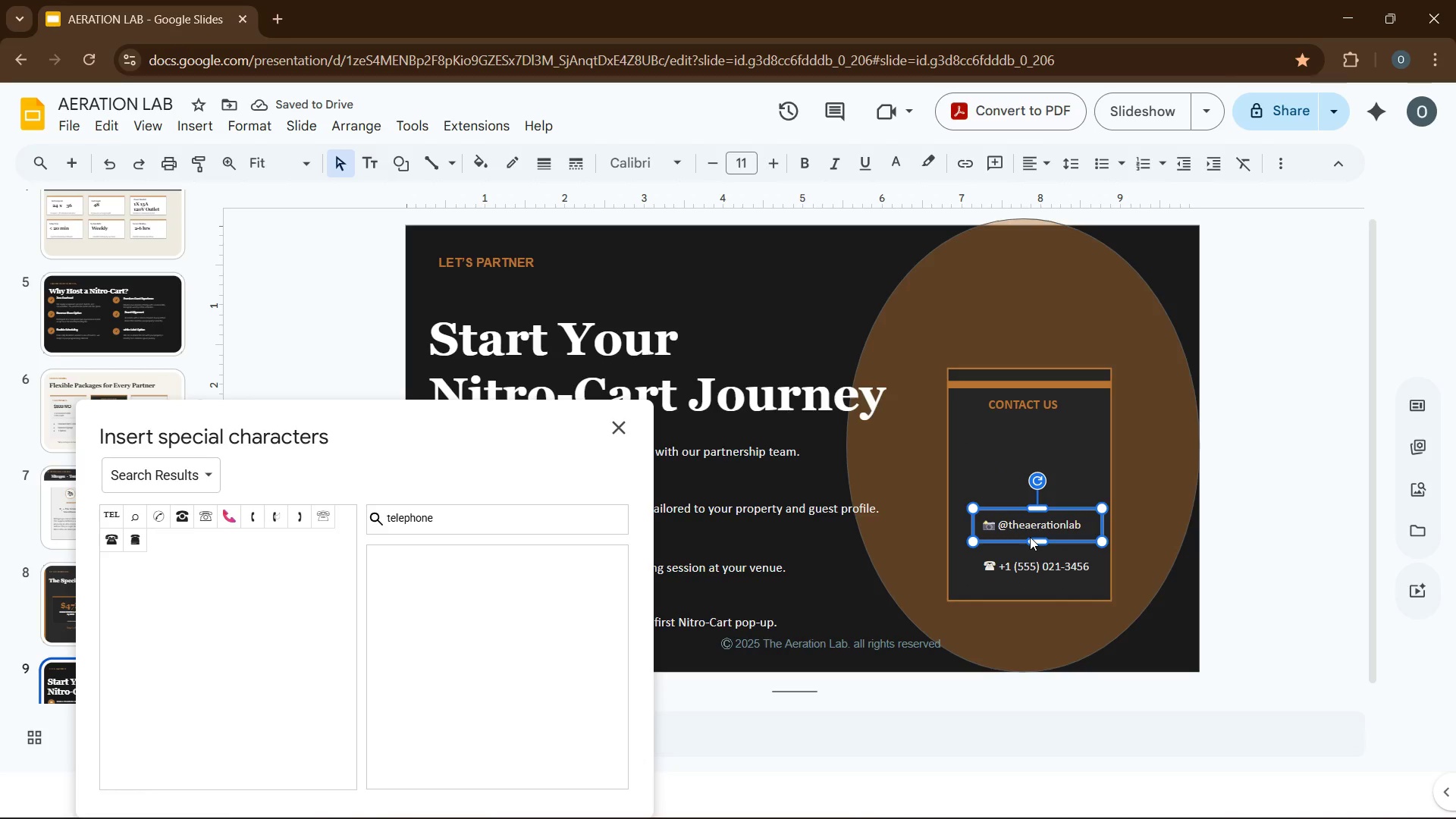 
key(Control+D)
 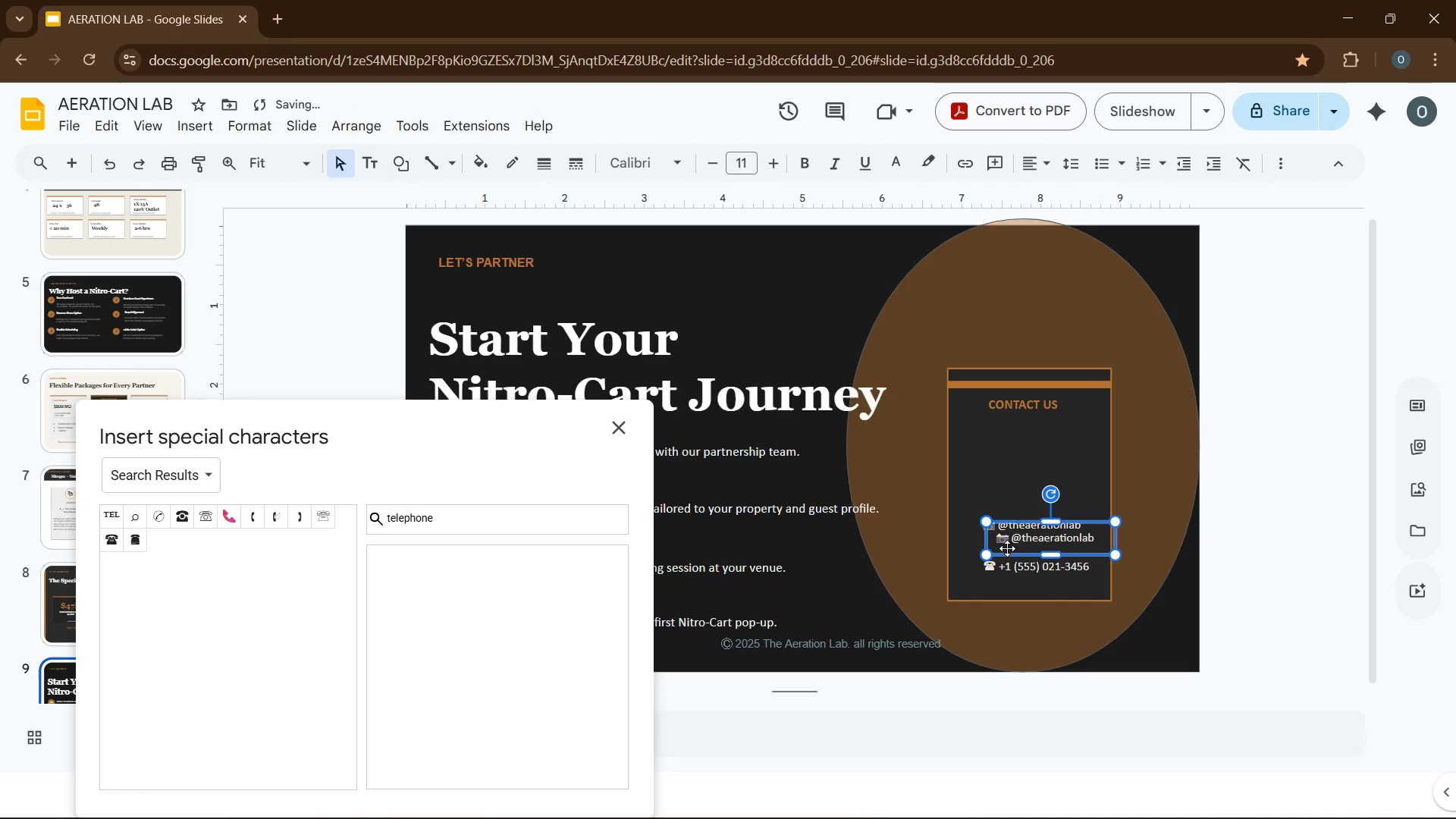 
left_click_drag(start_coordinate=[1007, 548], to_coordinate=[993, 492])
 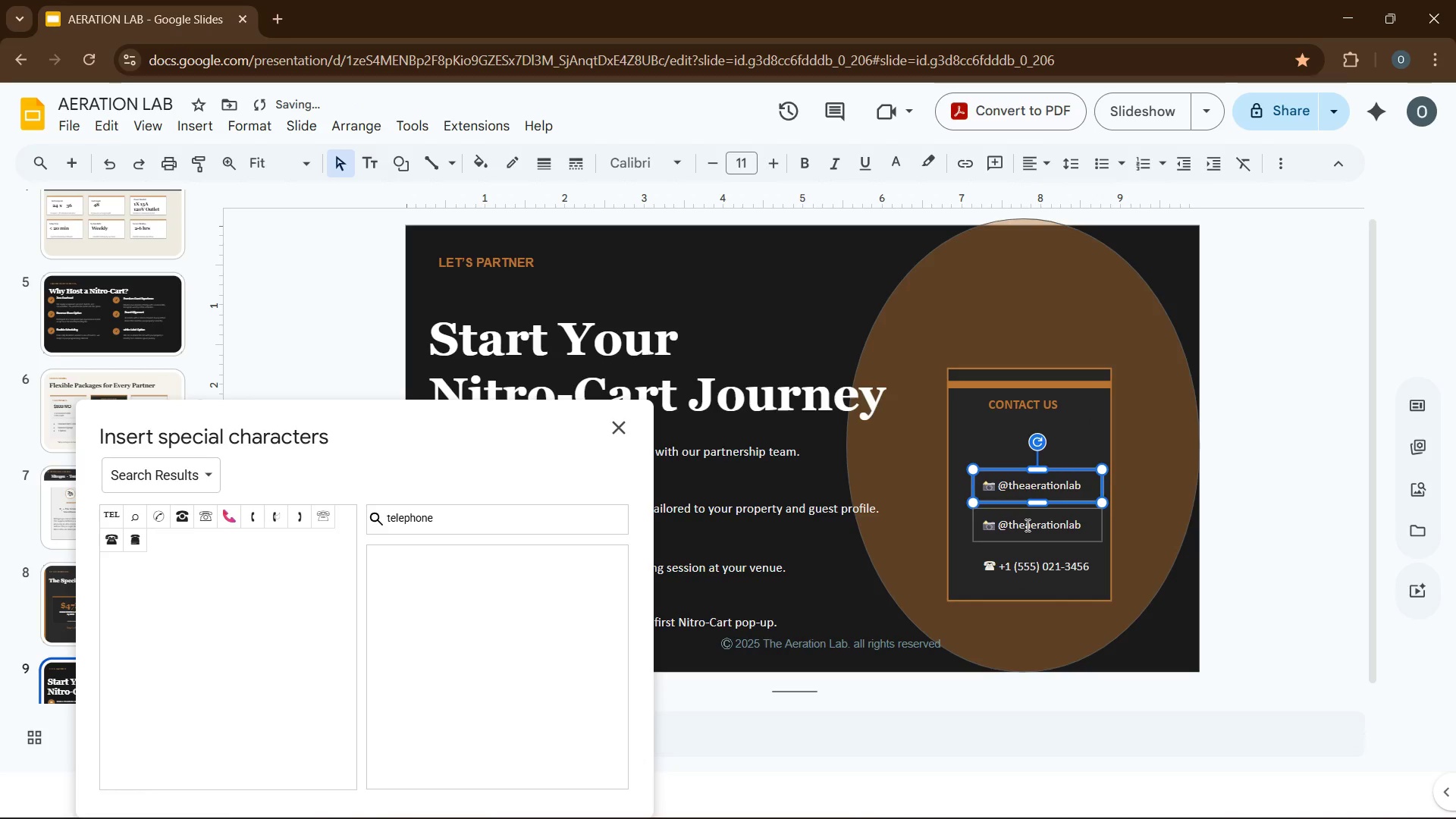 
key(Control+D)
 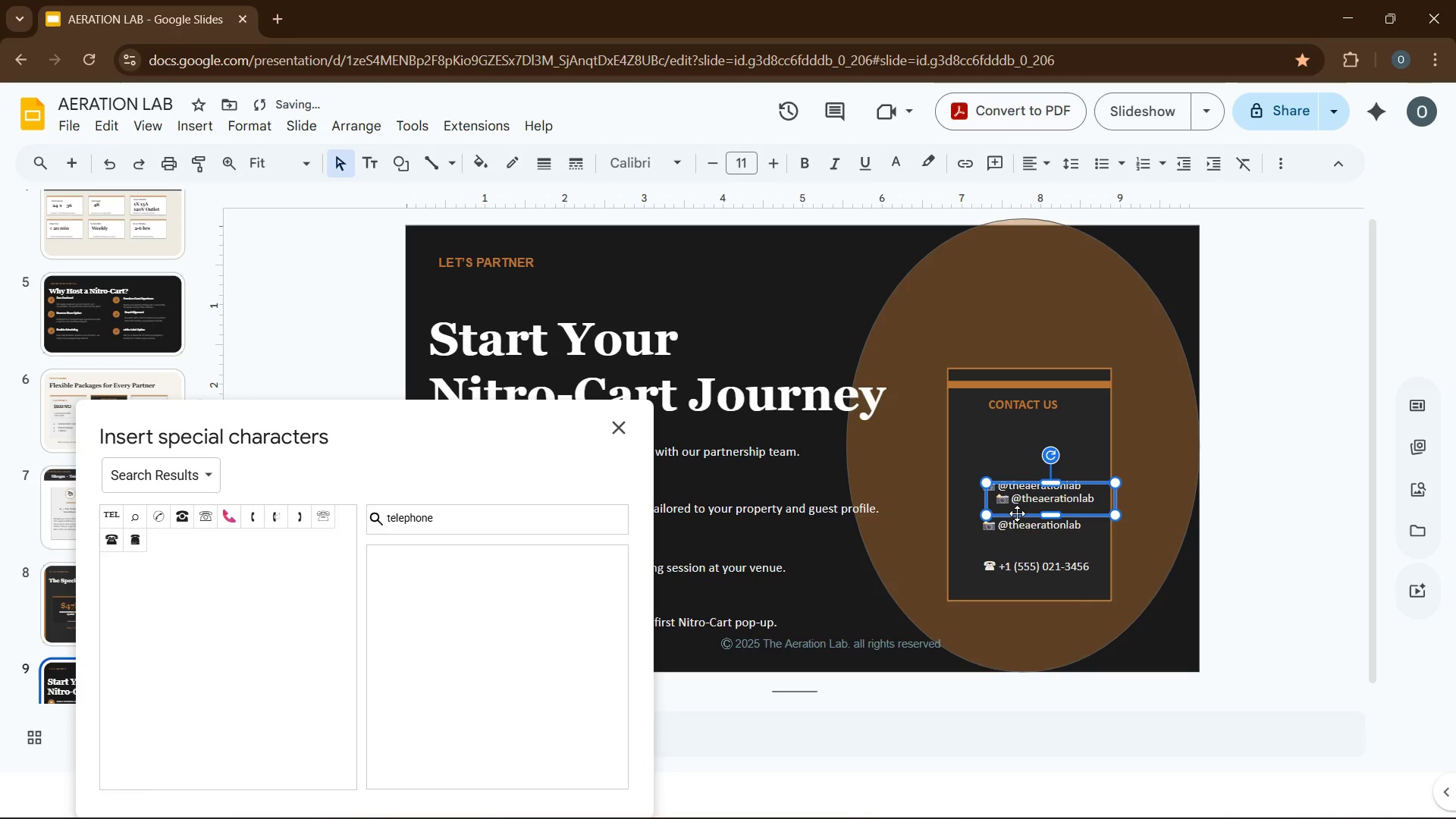 
left_click_drag(start_coordinate=[1017, 513], to_coordinate=[1000, 460])
 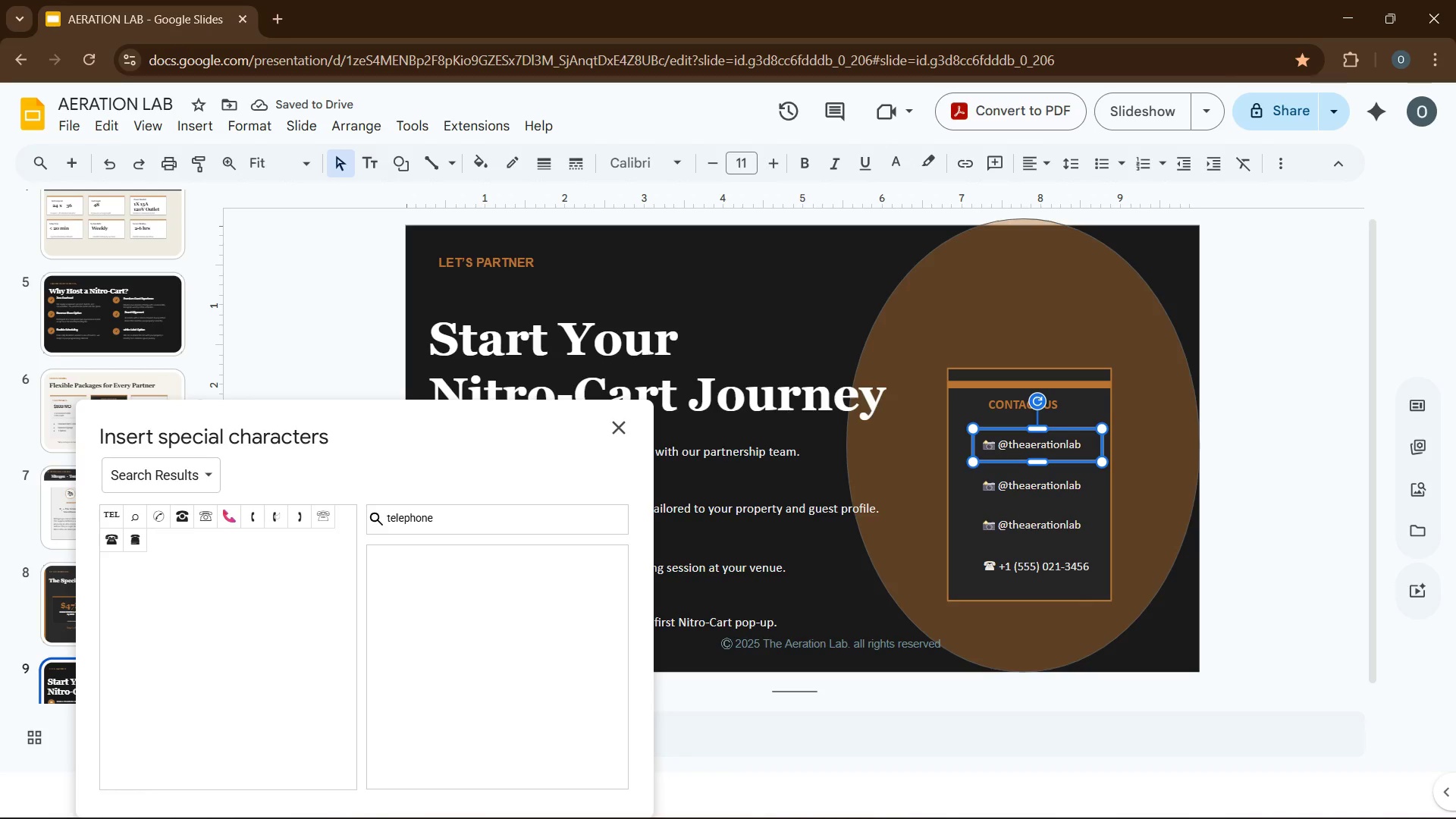 
wait(5.22)
 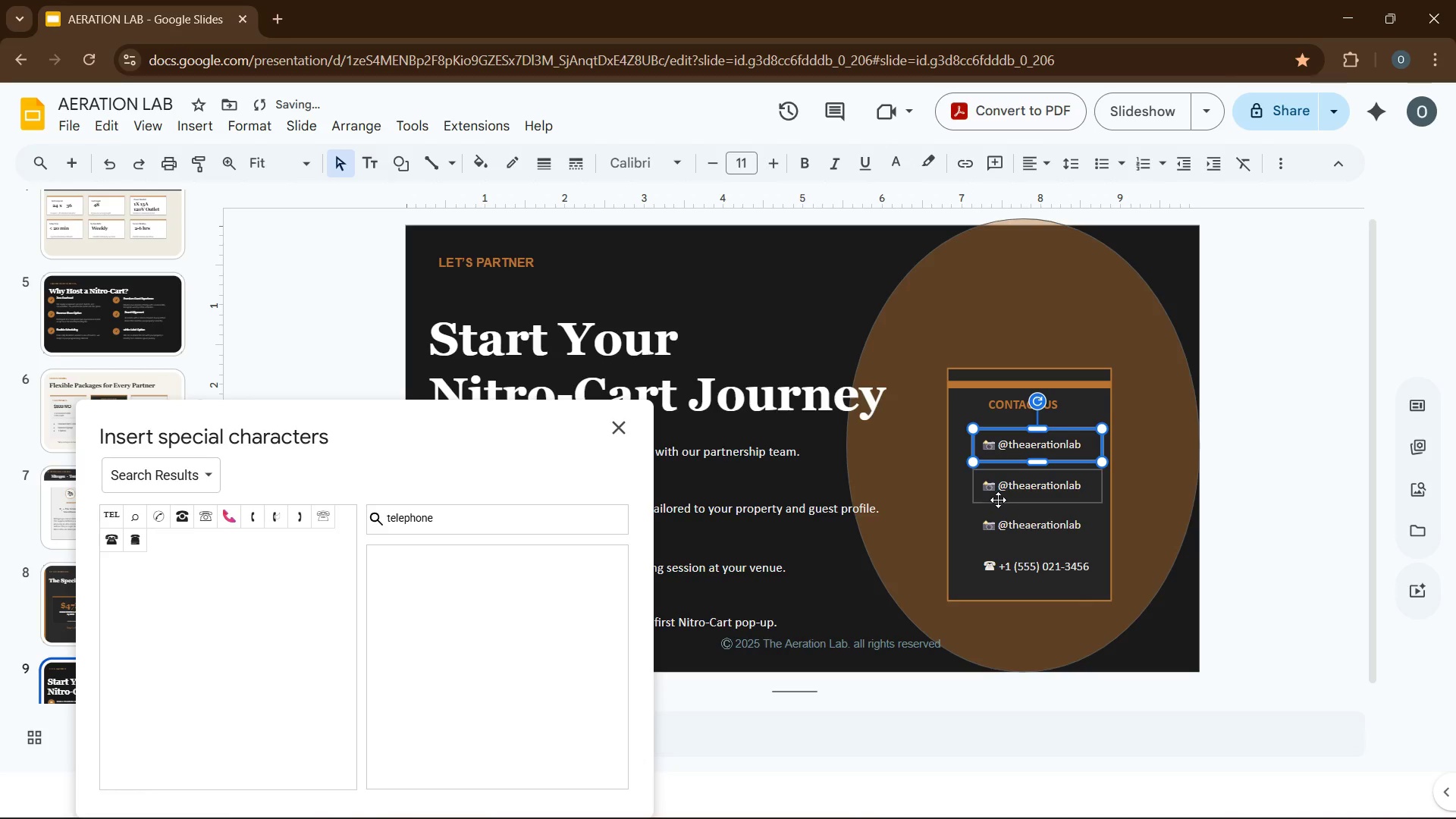 
double_click([405, 515])
 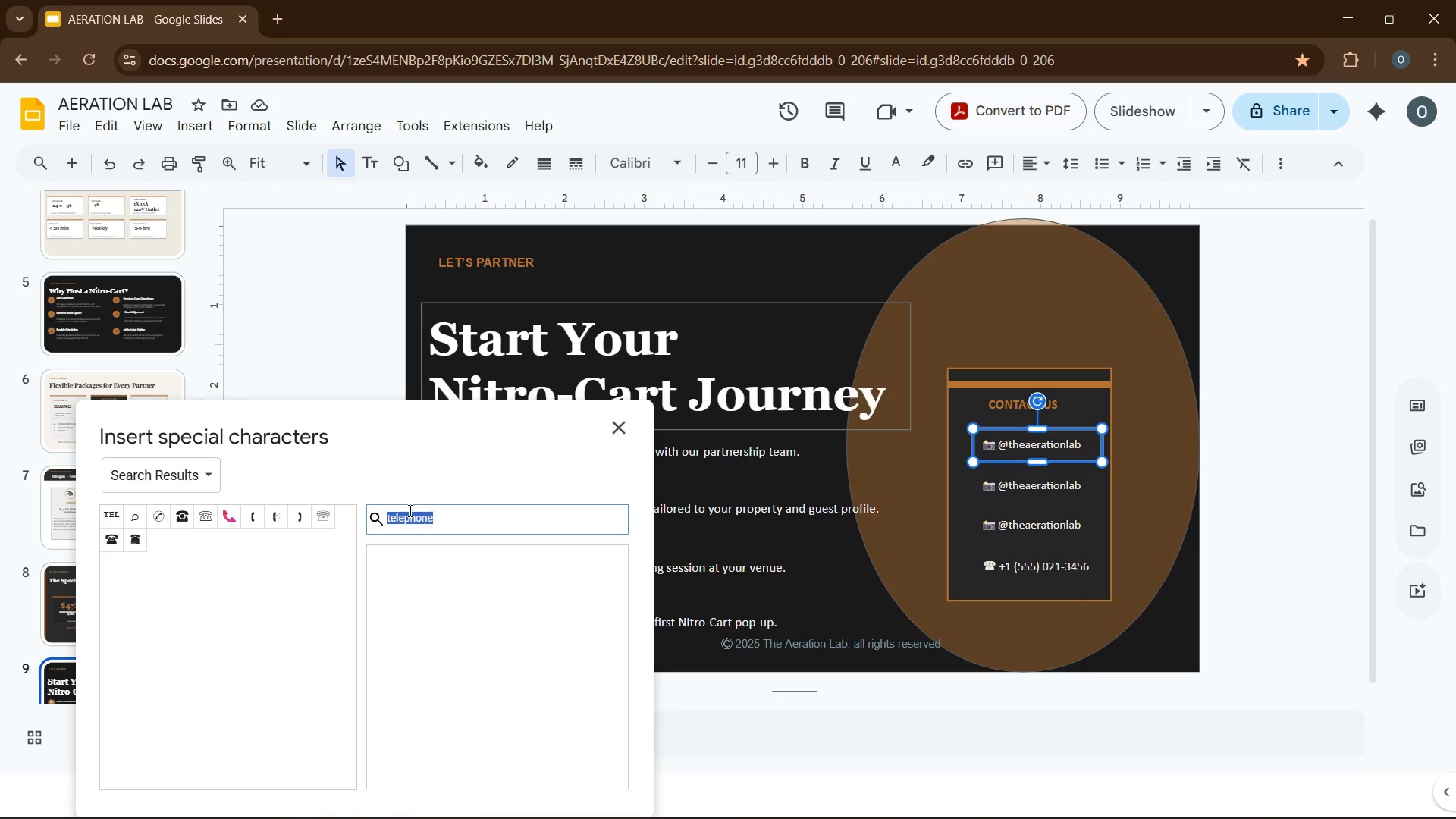 
type(email)
 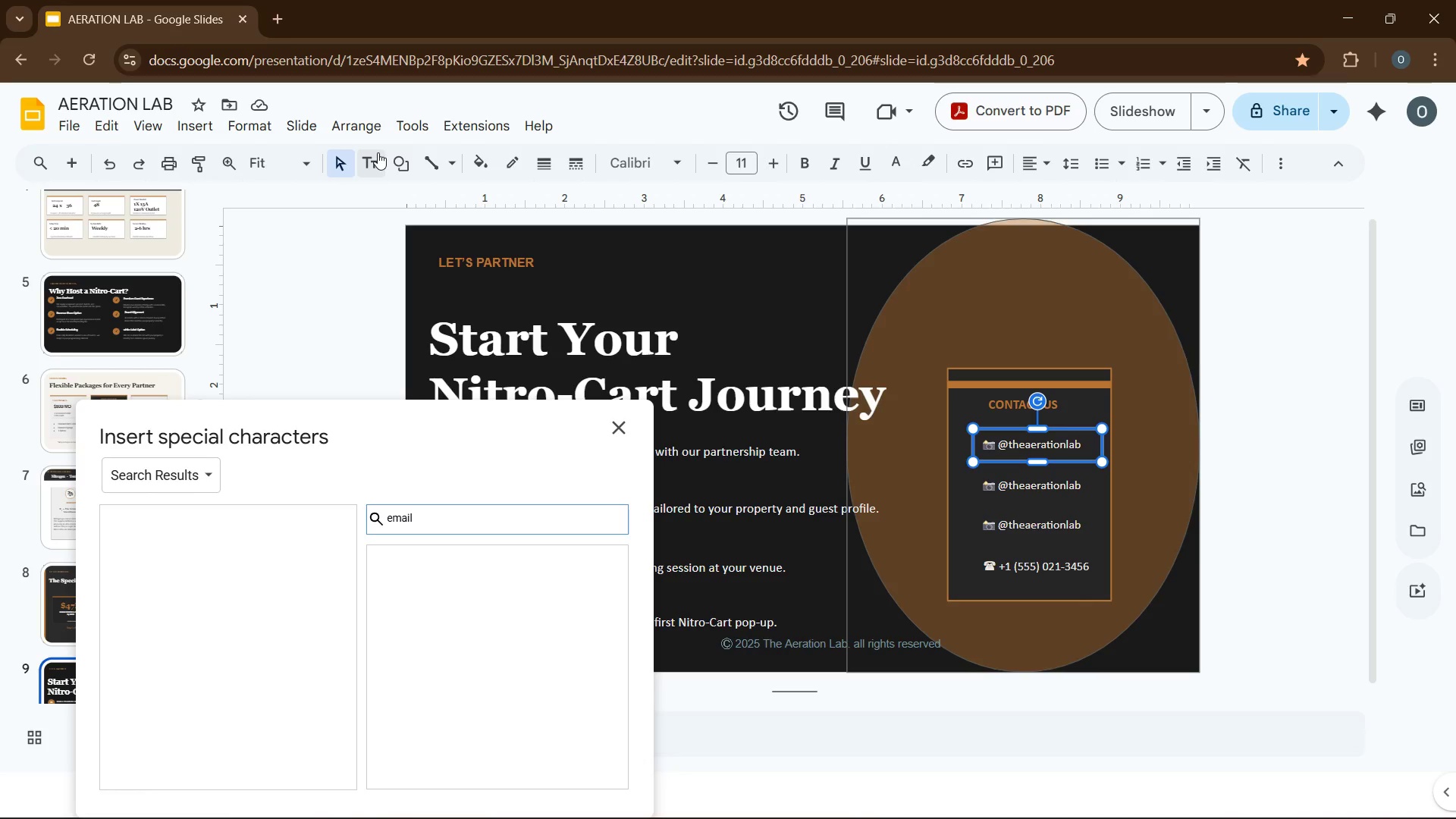 
key(Backspace)
key(Backspace)
key(Backspace)
key(Backspace)
key(Backspace)
type(mail)
 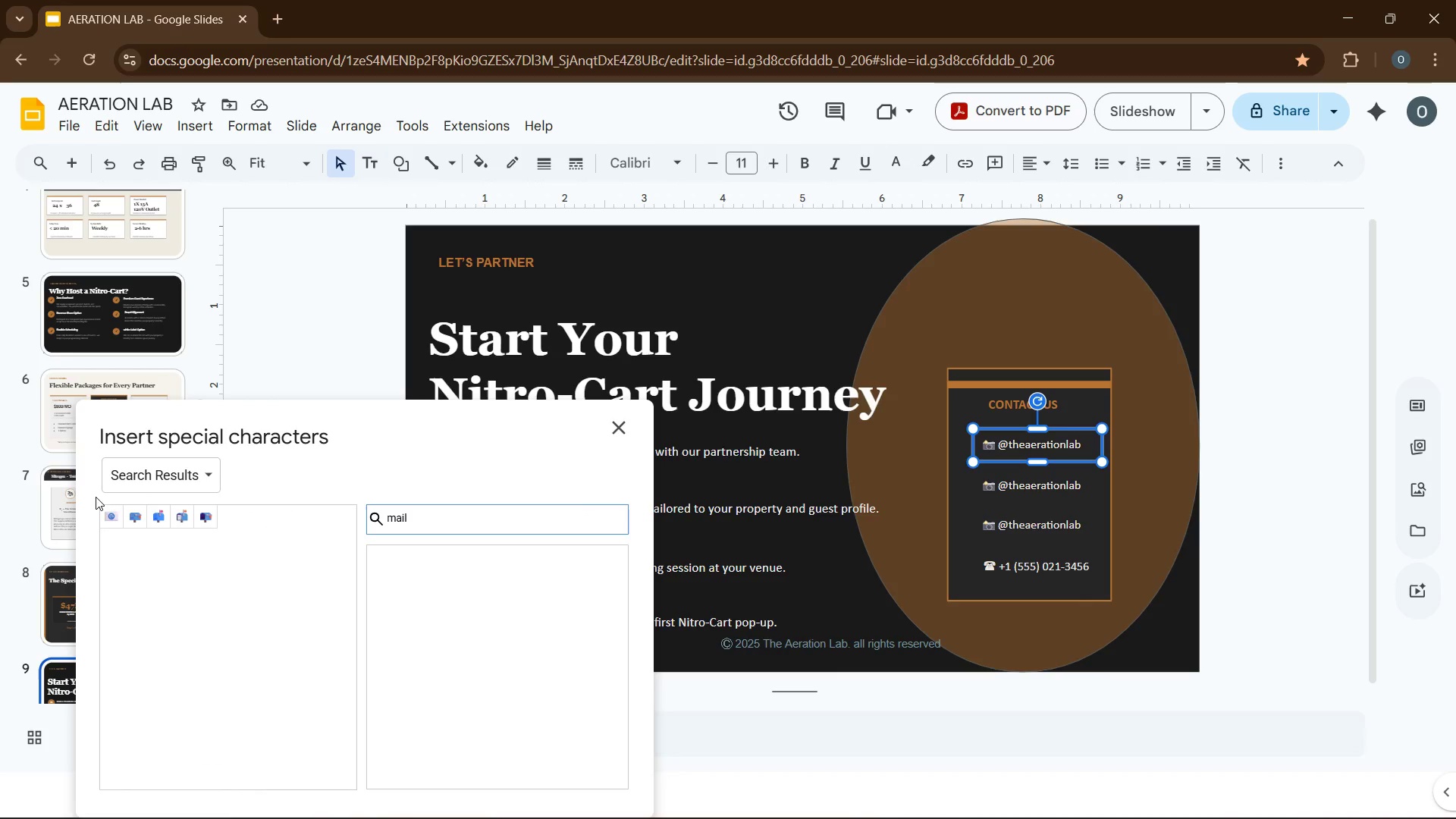 
left_click([108, 515])
 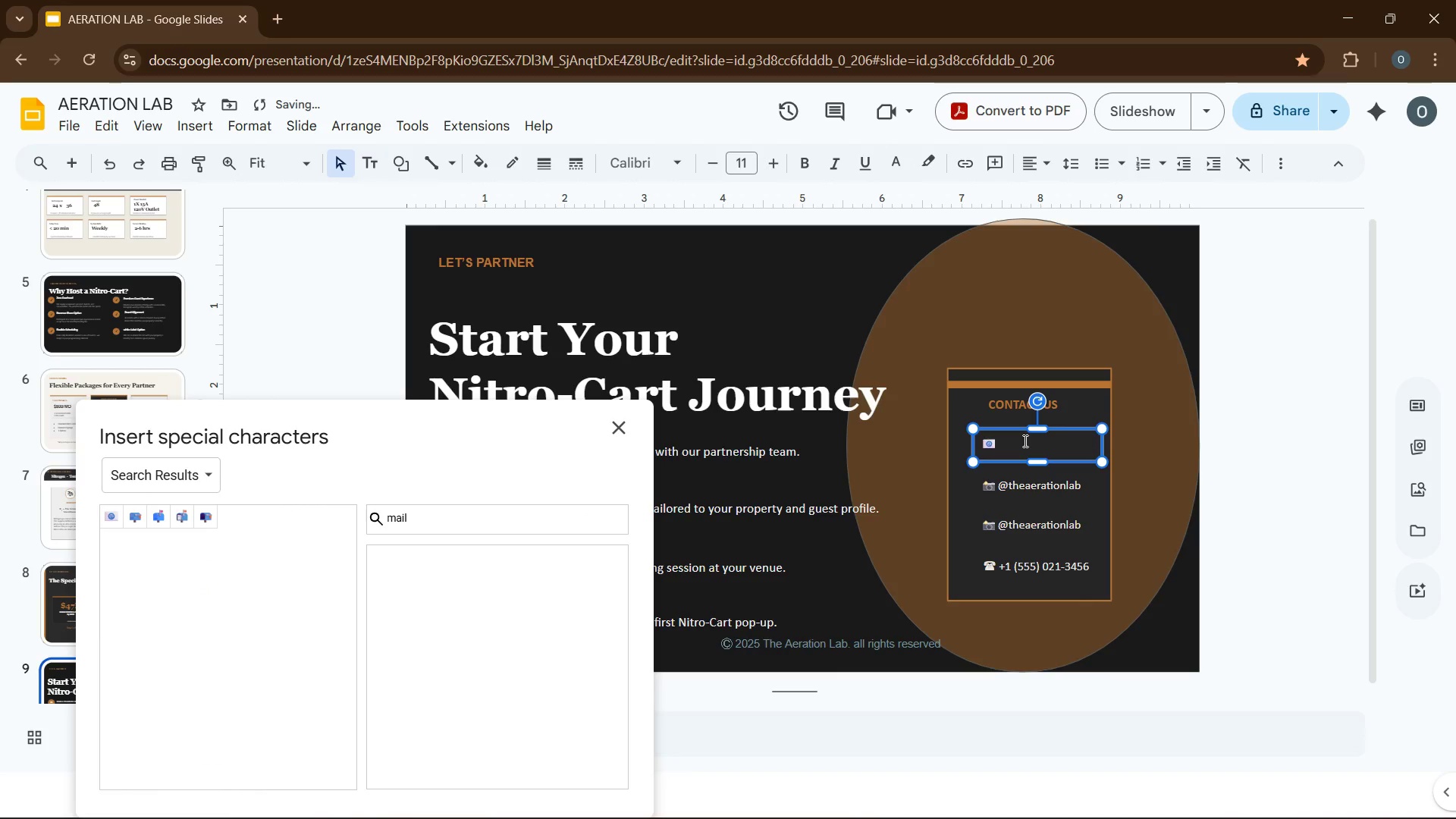 
double_click([1024, 441])
 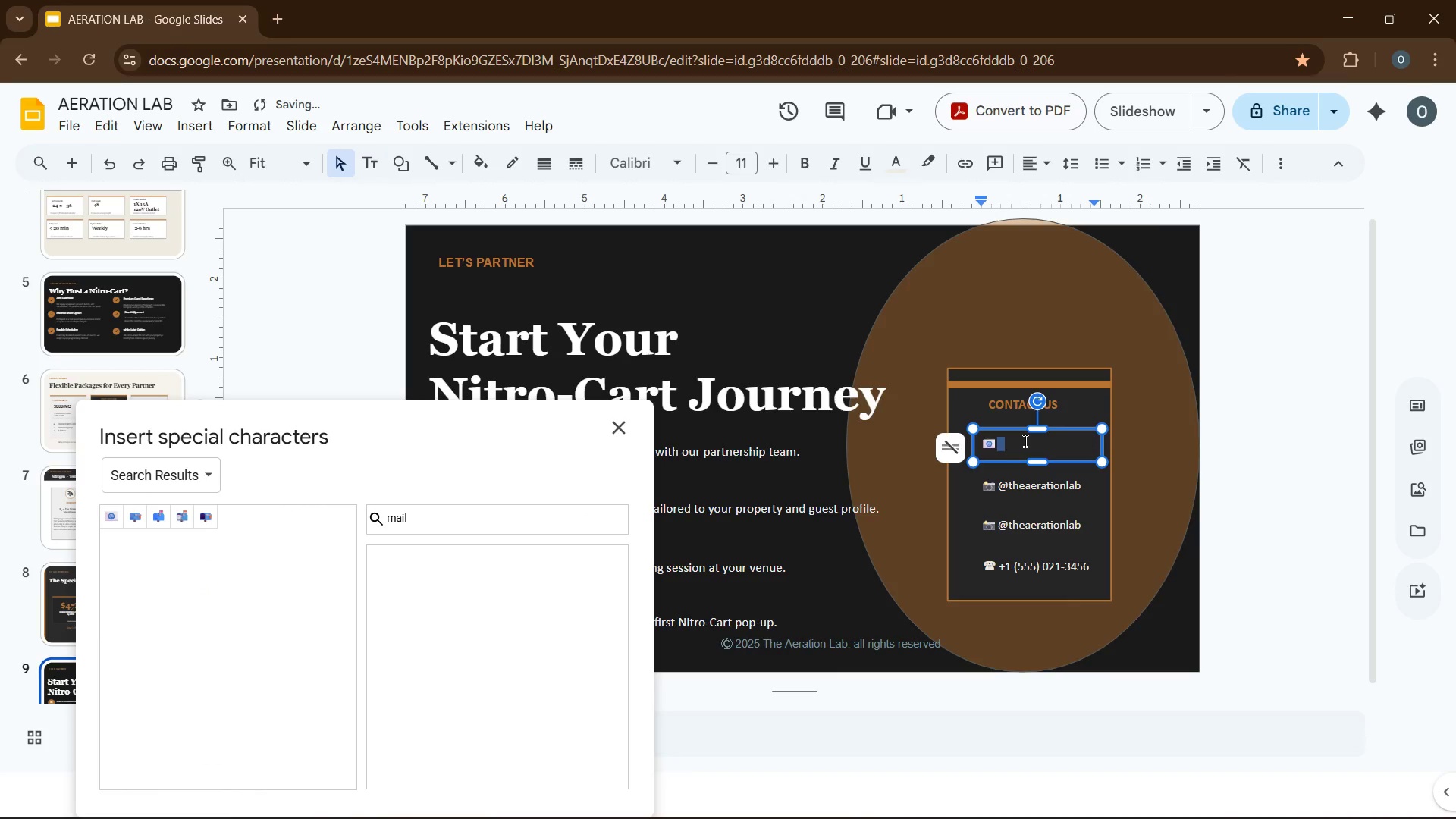 
left_click([1024, 441])
 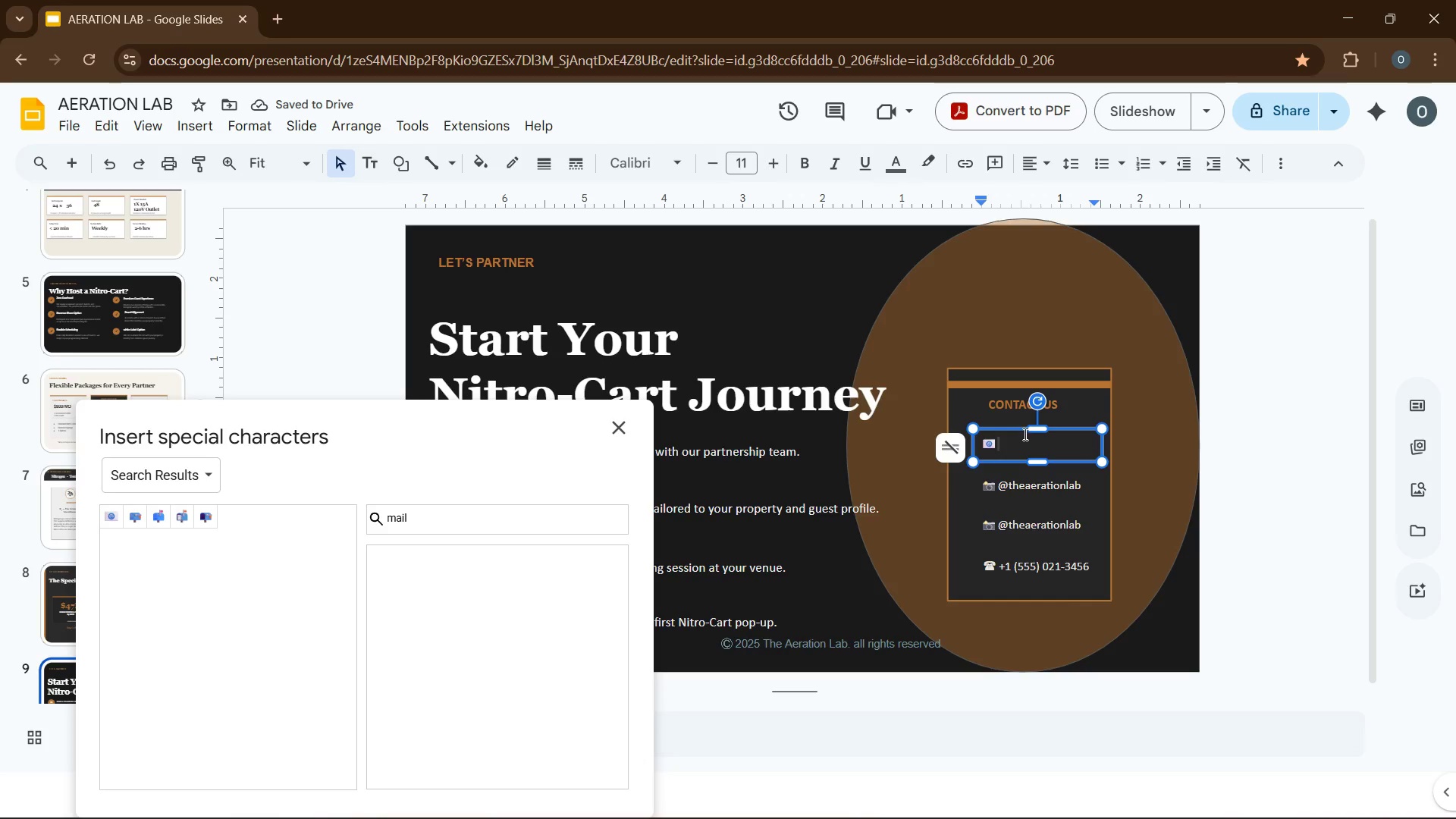 
wait(6.09)
 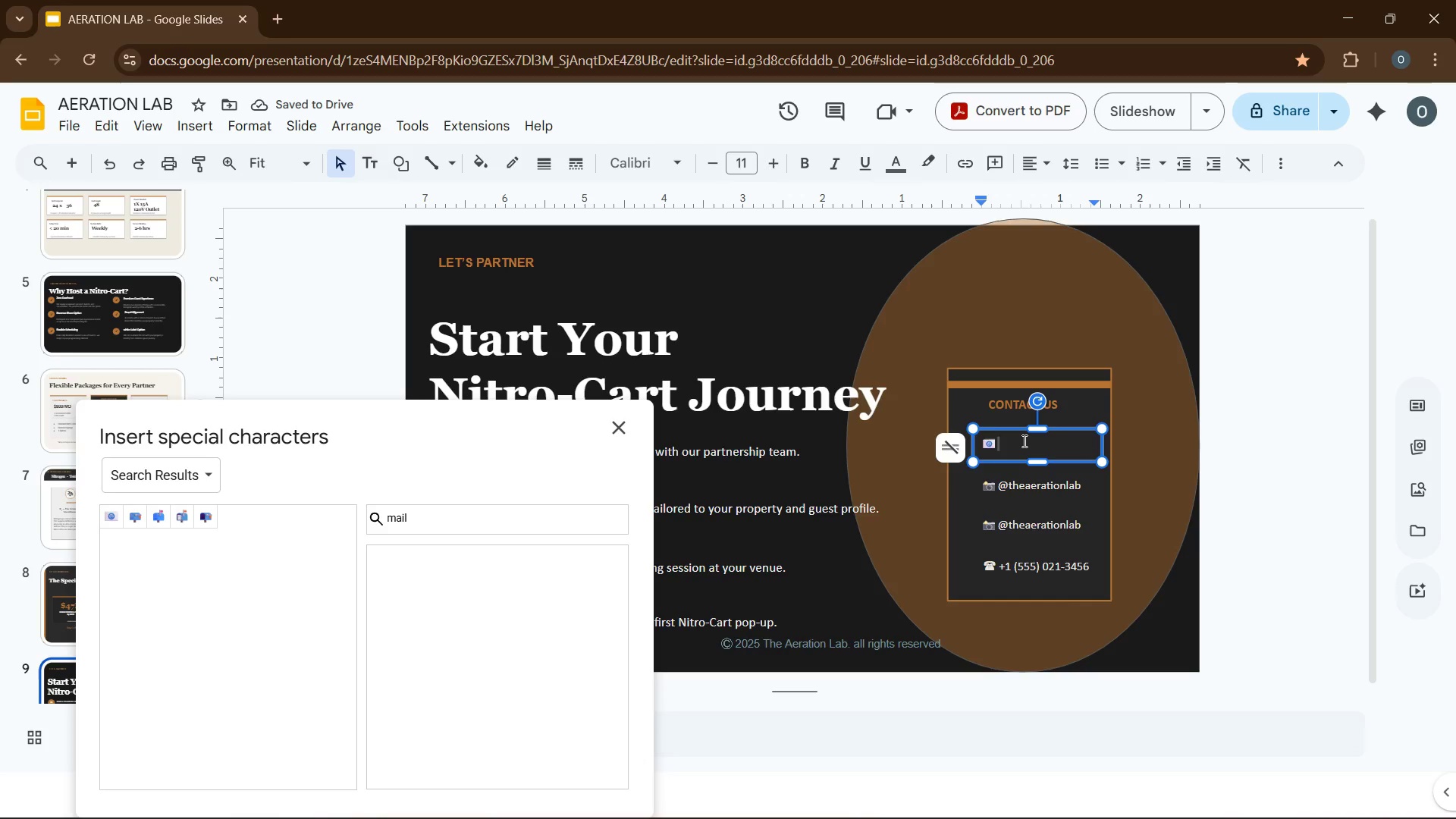 
type(h)
key(Backspace)
type( ~h)
key(Backspace)
key(Backspace)
type(hello~aerationlab)
 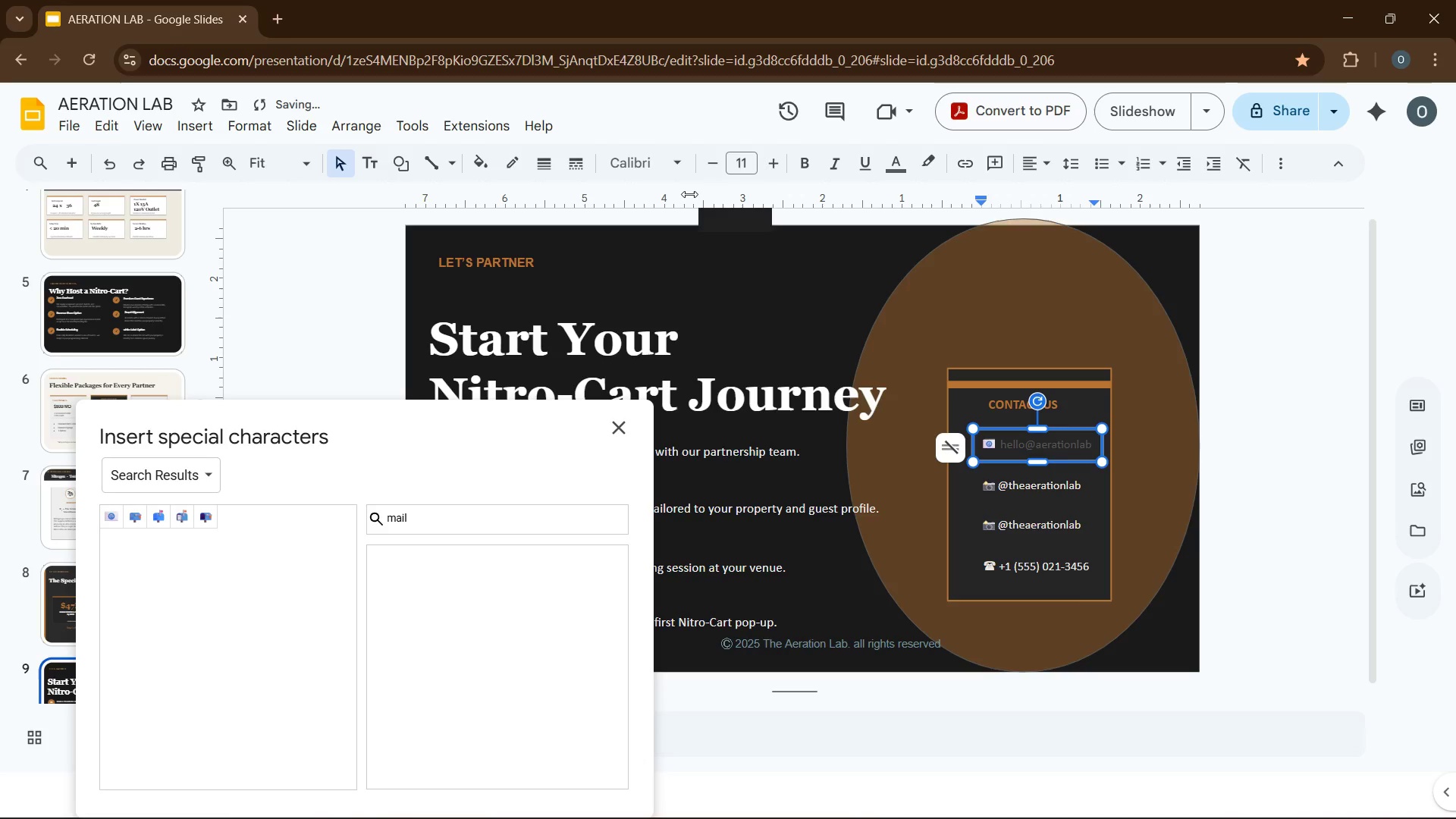 
type(.co)
 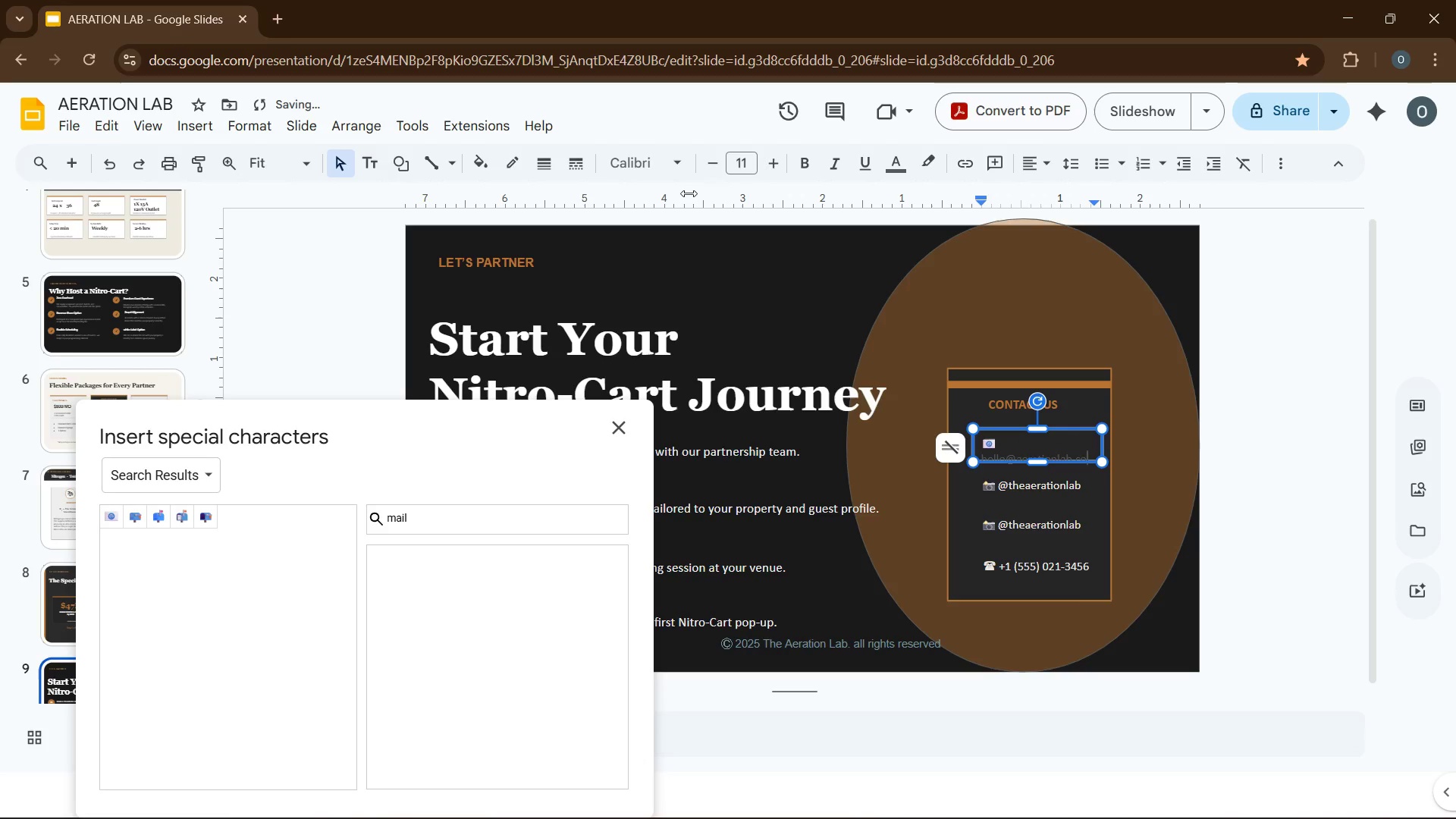 
key(Control+A)
 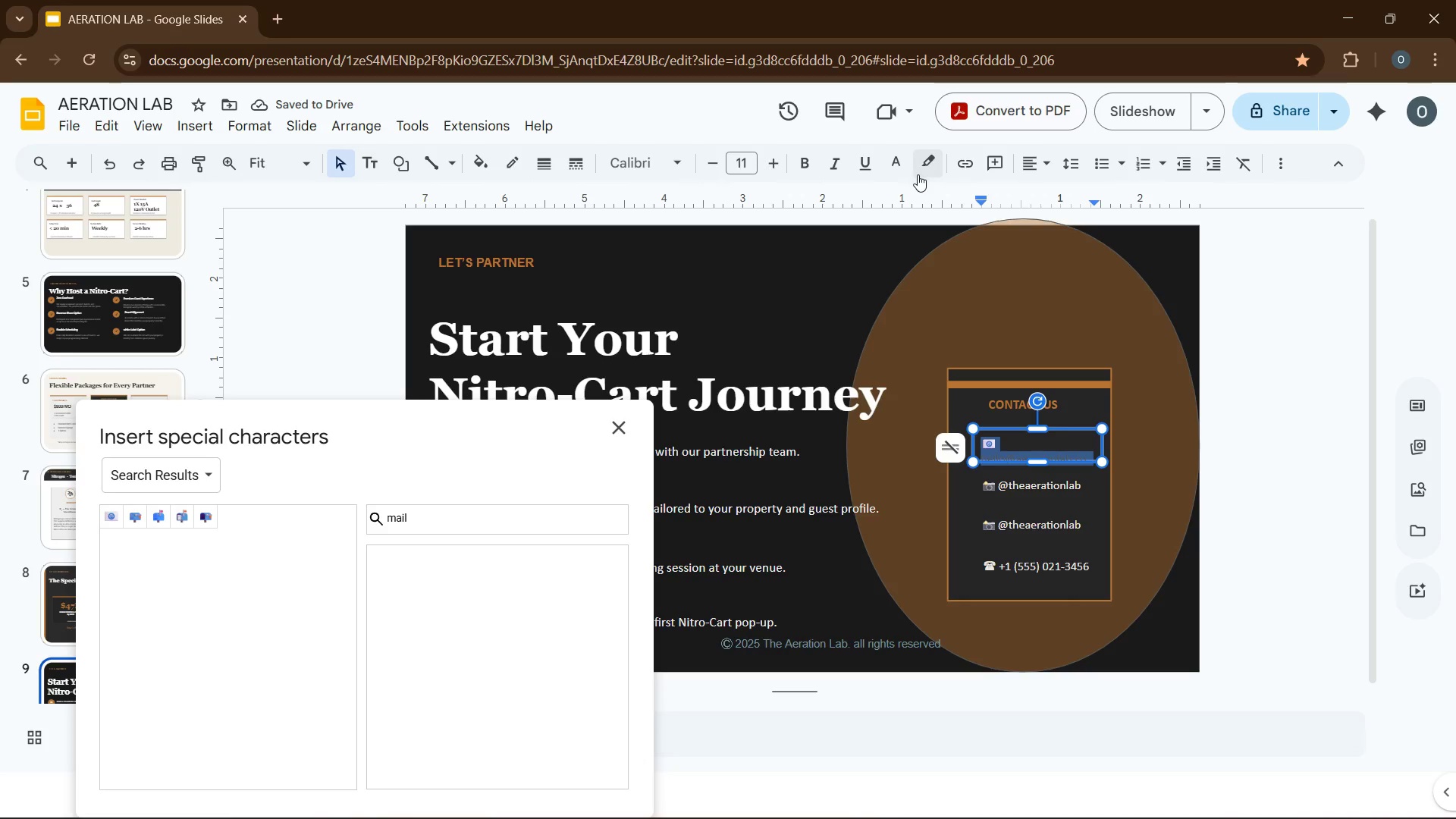 
left_click([905, 165])
 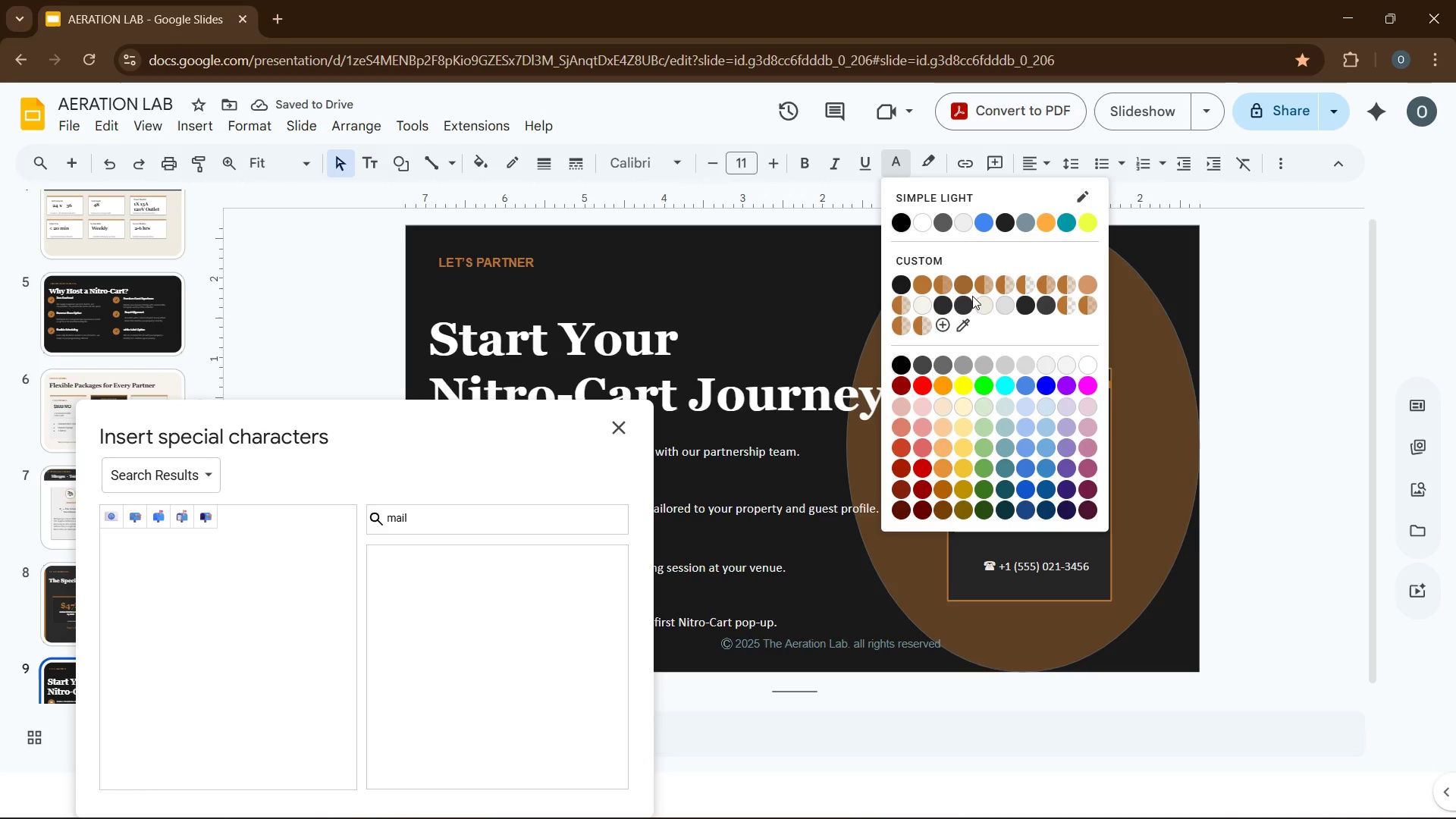 
left_click([982, 303])
 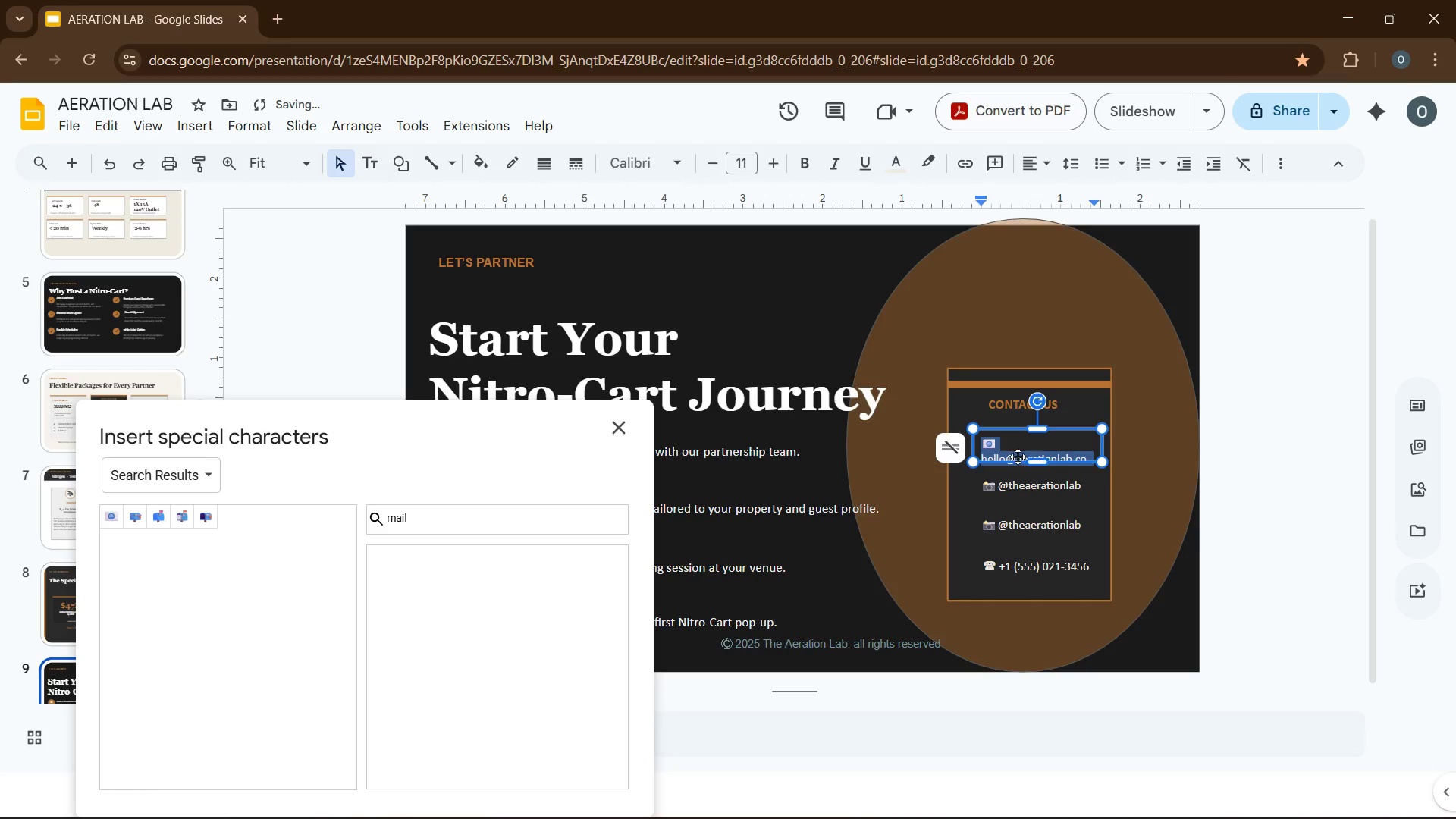 
left_click([1008, 449])
 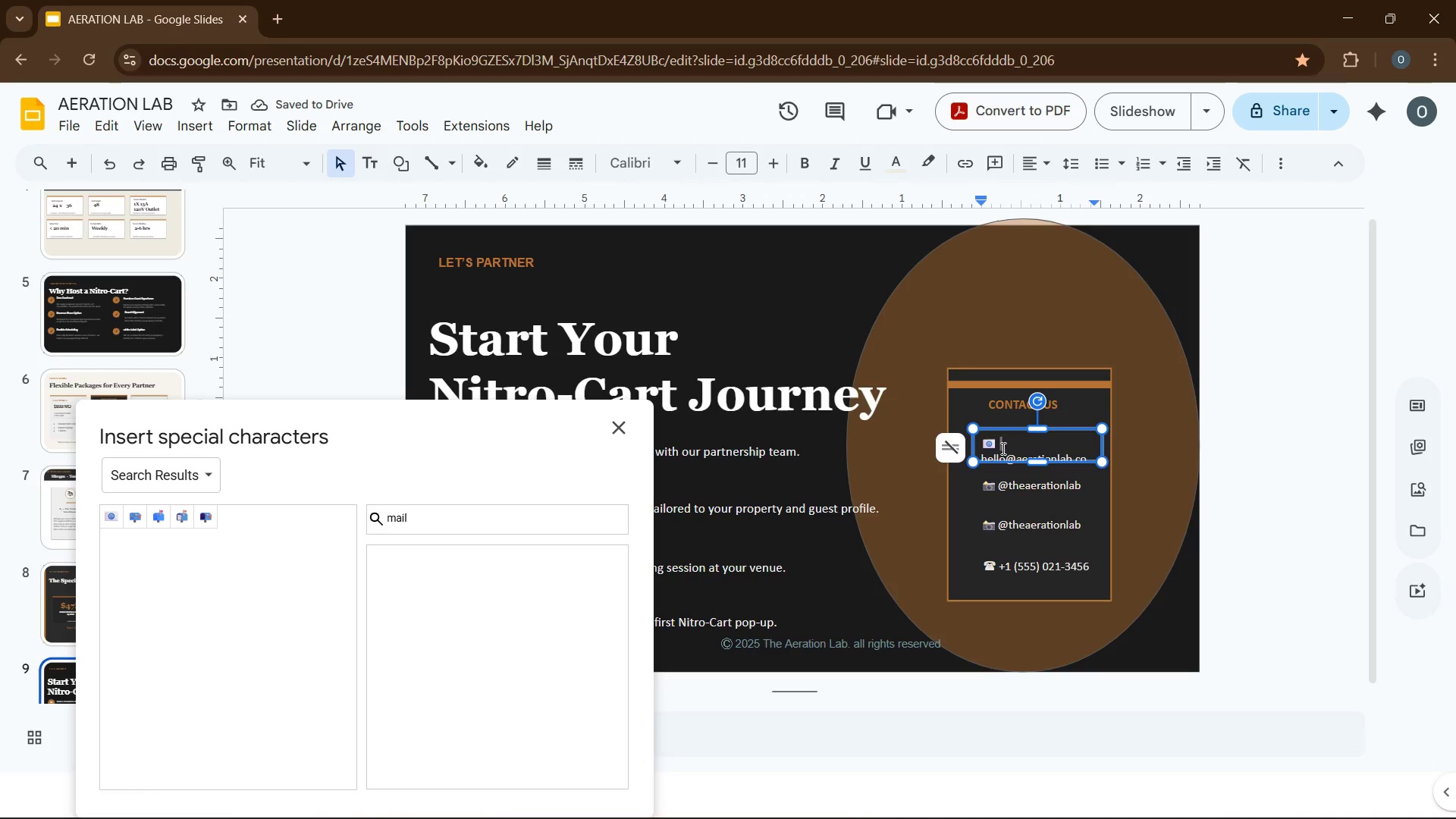 
key(Backspace)
 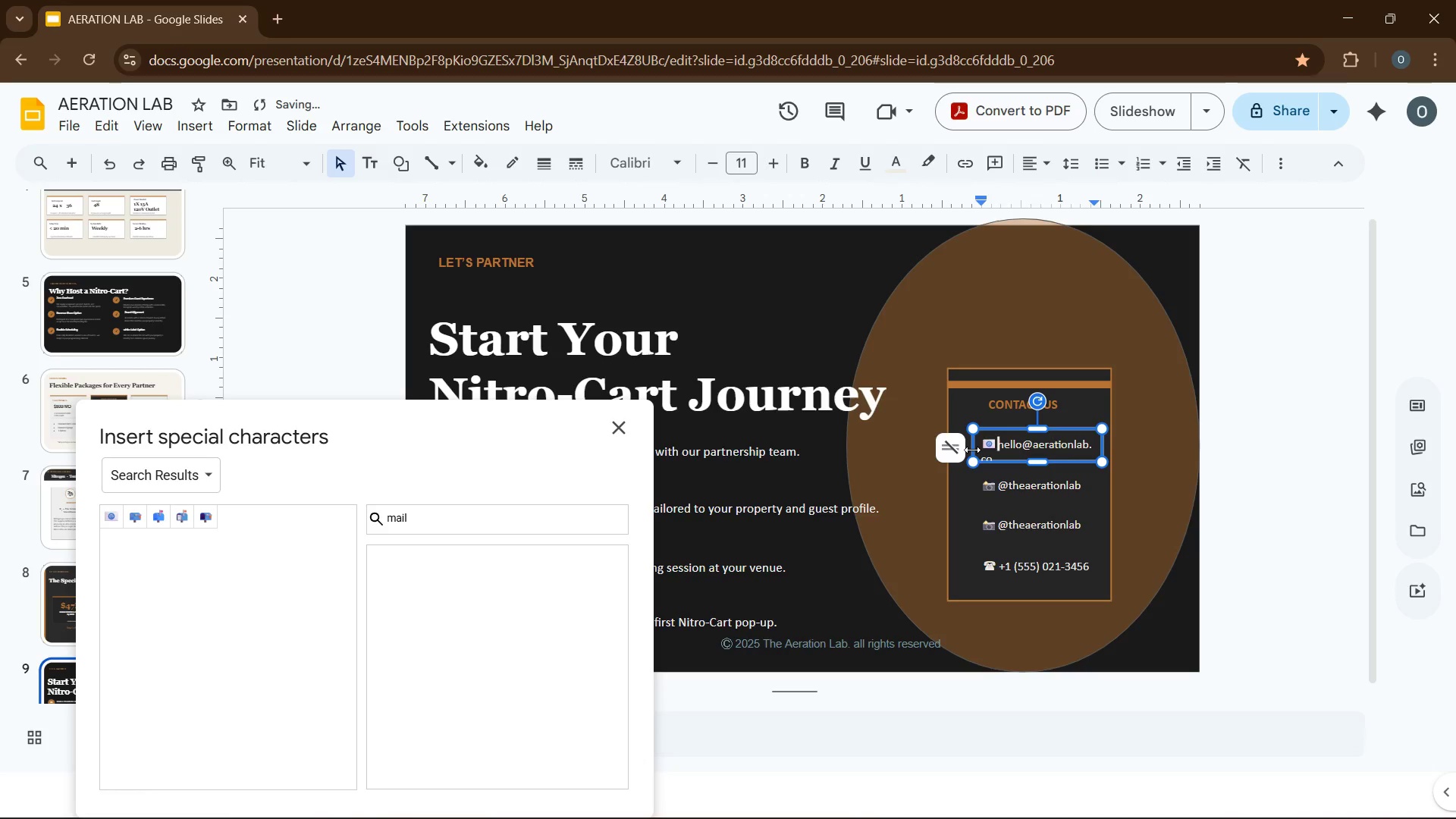 
left_click_drag(start_coordinate=[972, 450], to_coordinate=[967, 449])
 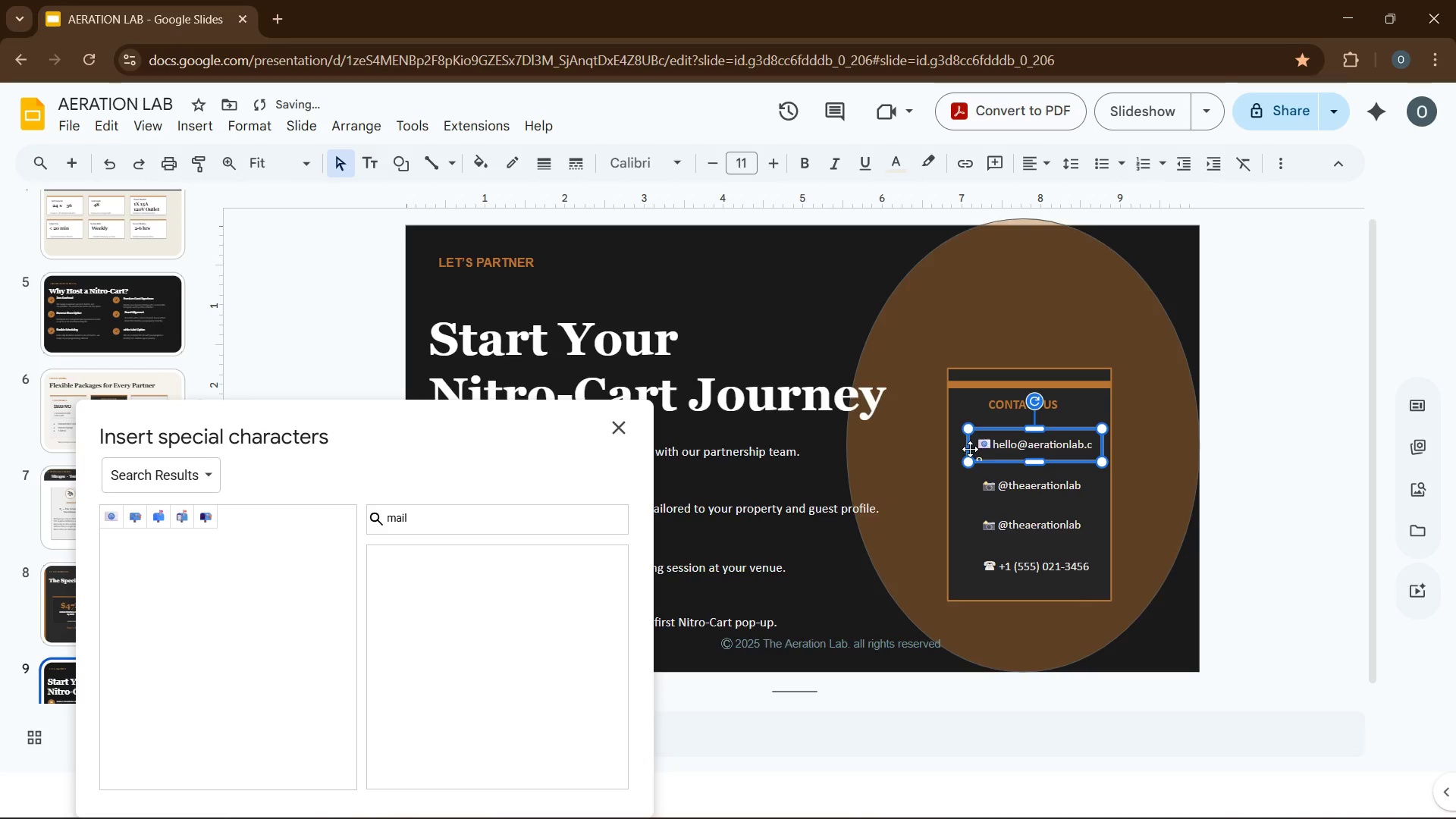 
left_click_drag(start_coordinate=[970, 449], to_coordinate=[962, 449])
 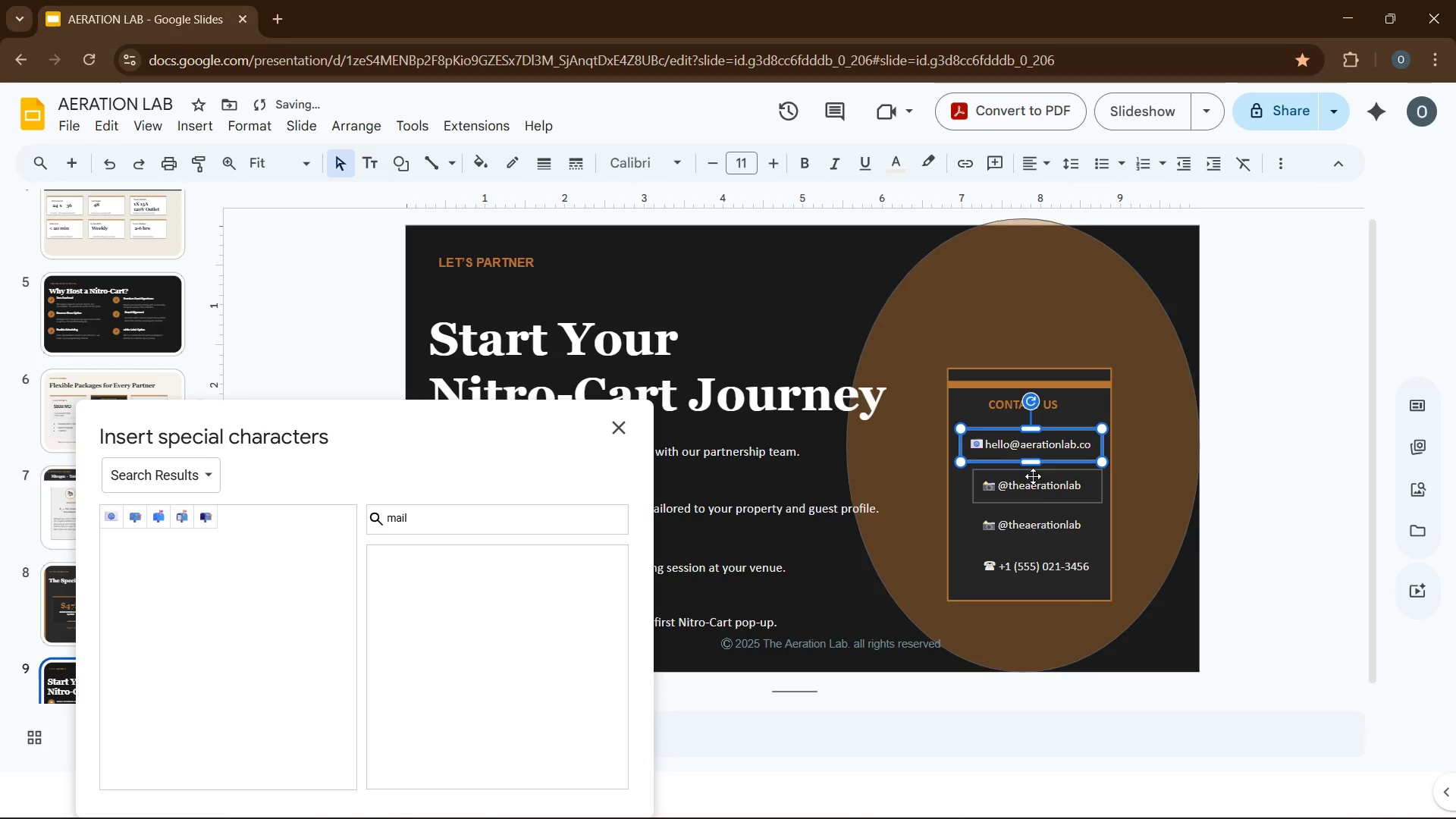 
left_click([1036, 492])
 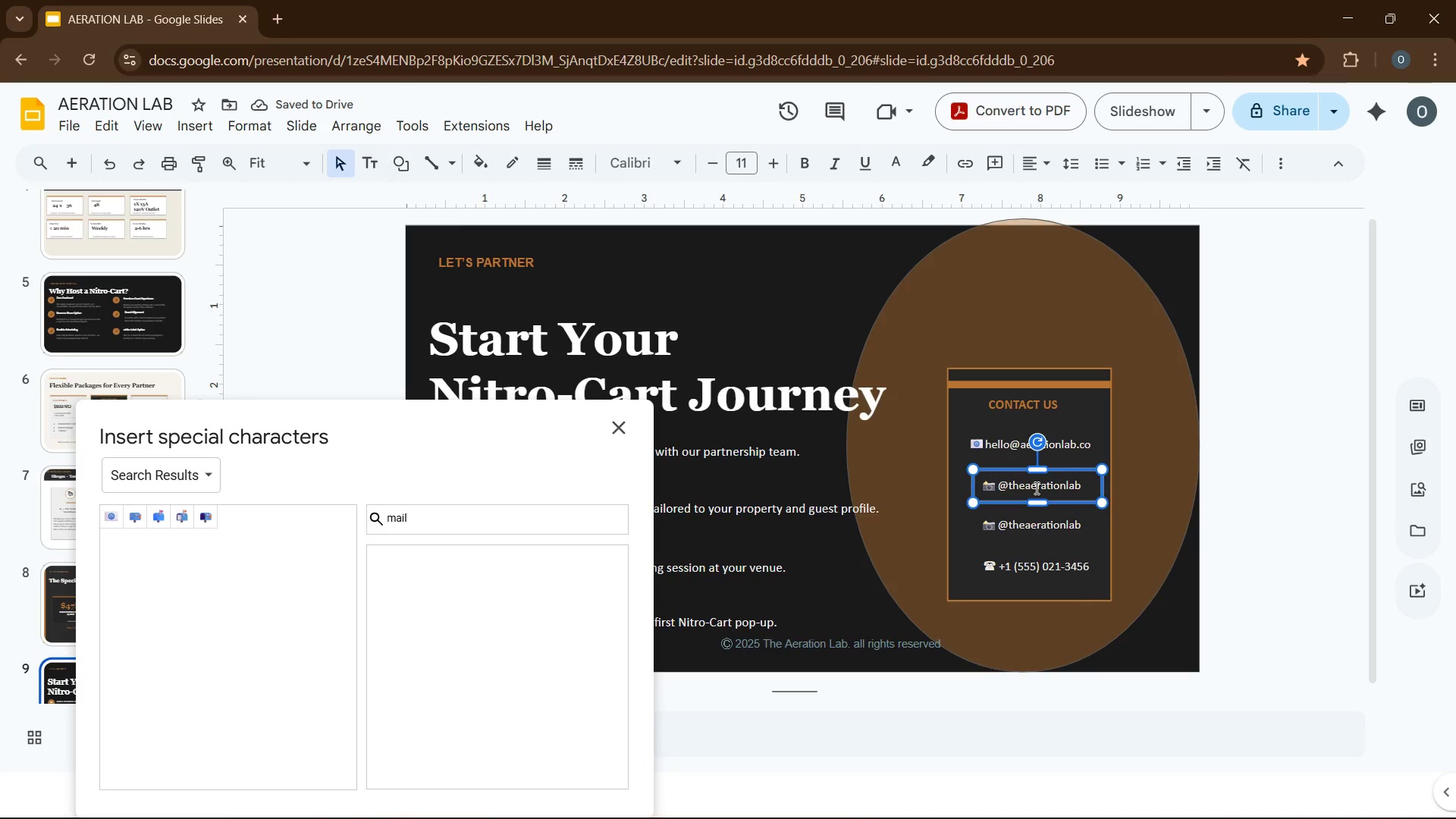 
double_click([1035, 488])
 